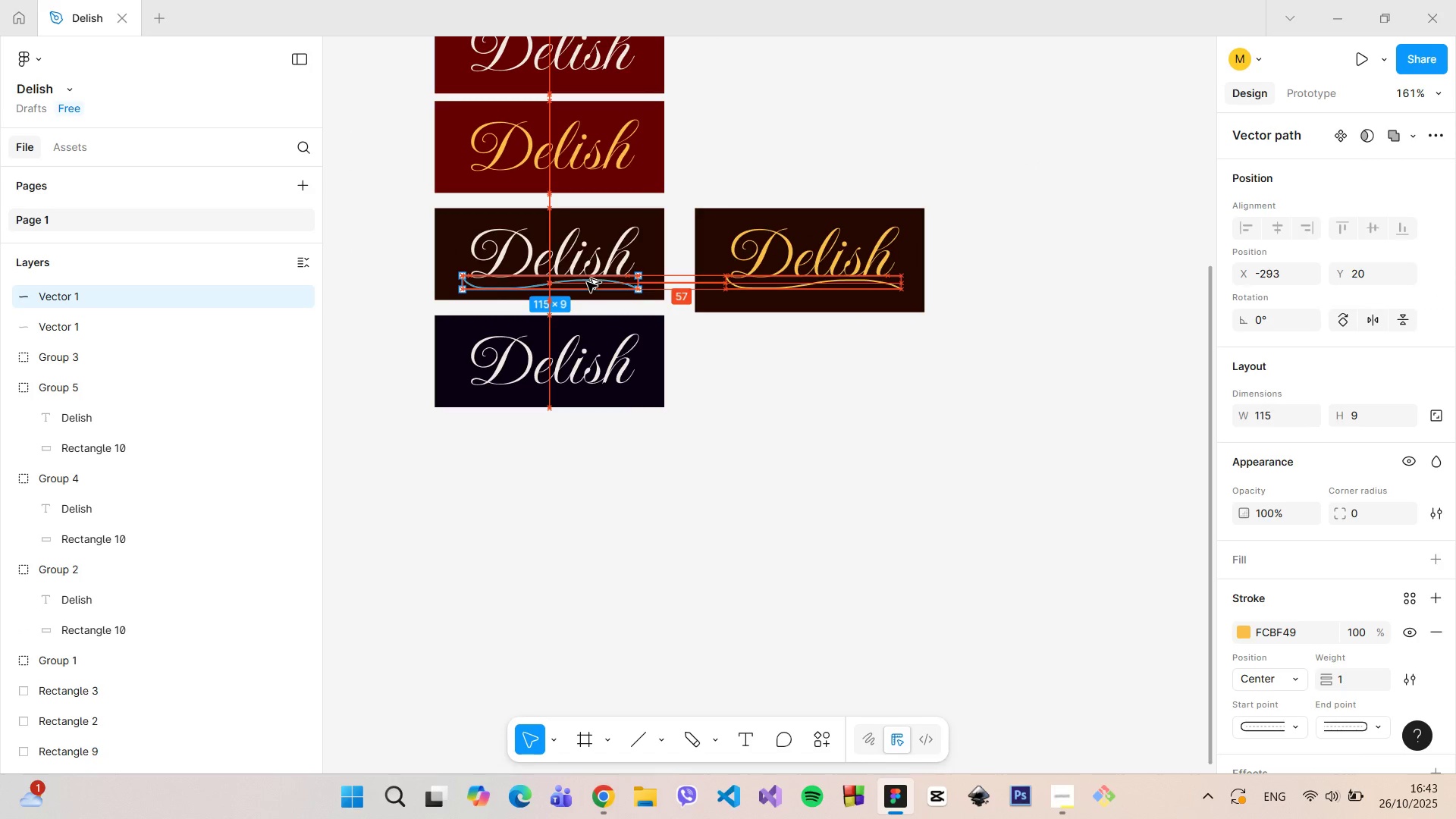 
key(Alt+AltLeft)
 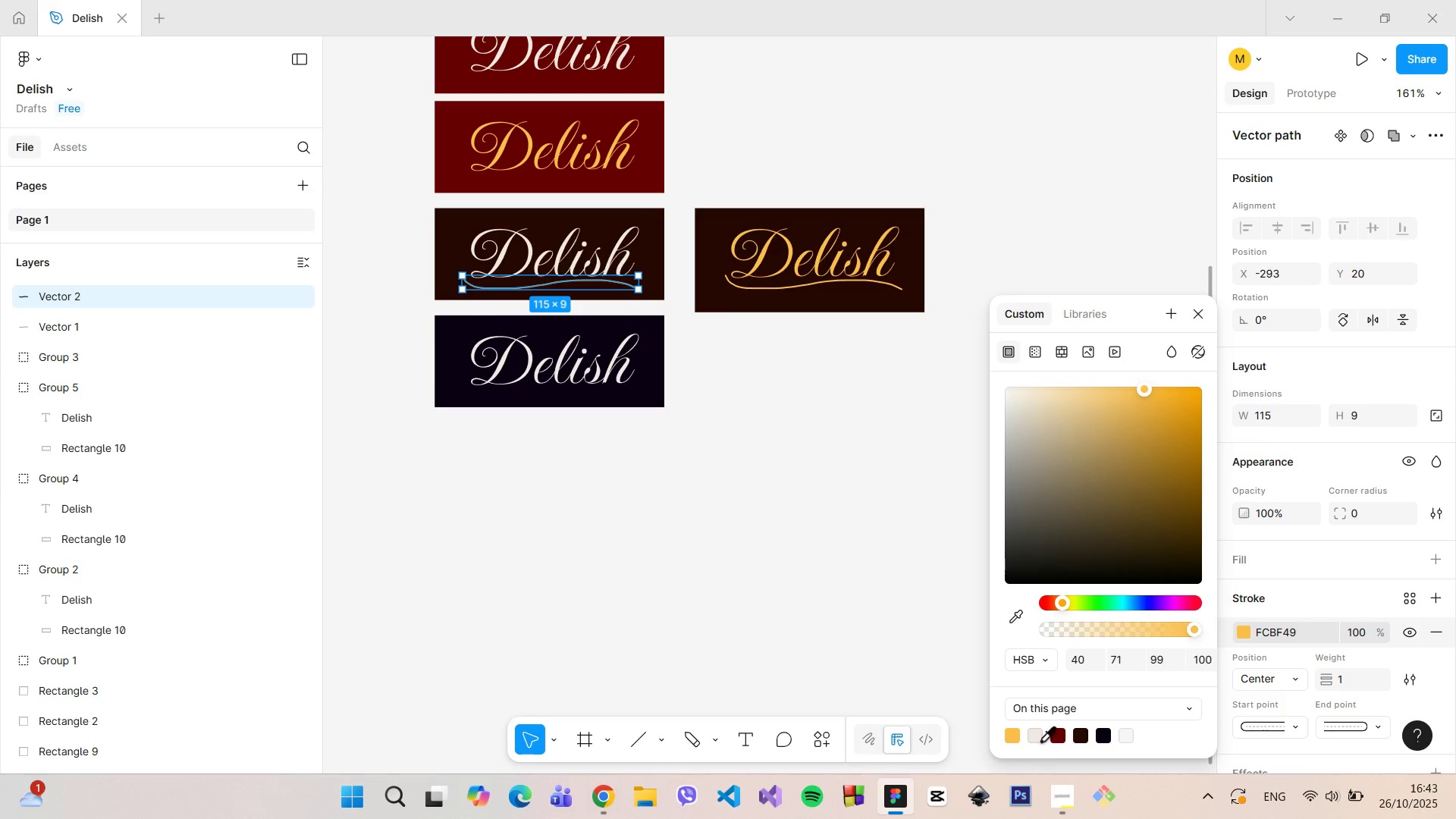 
double_click([783, 487])
 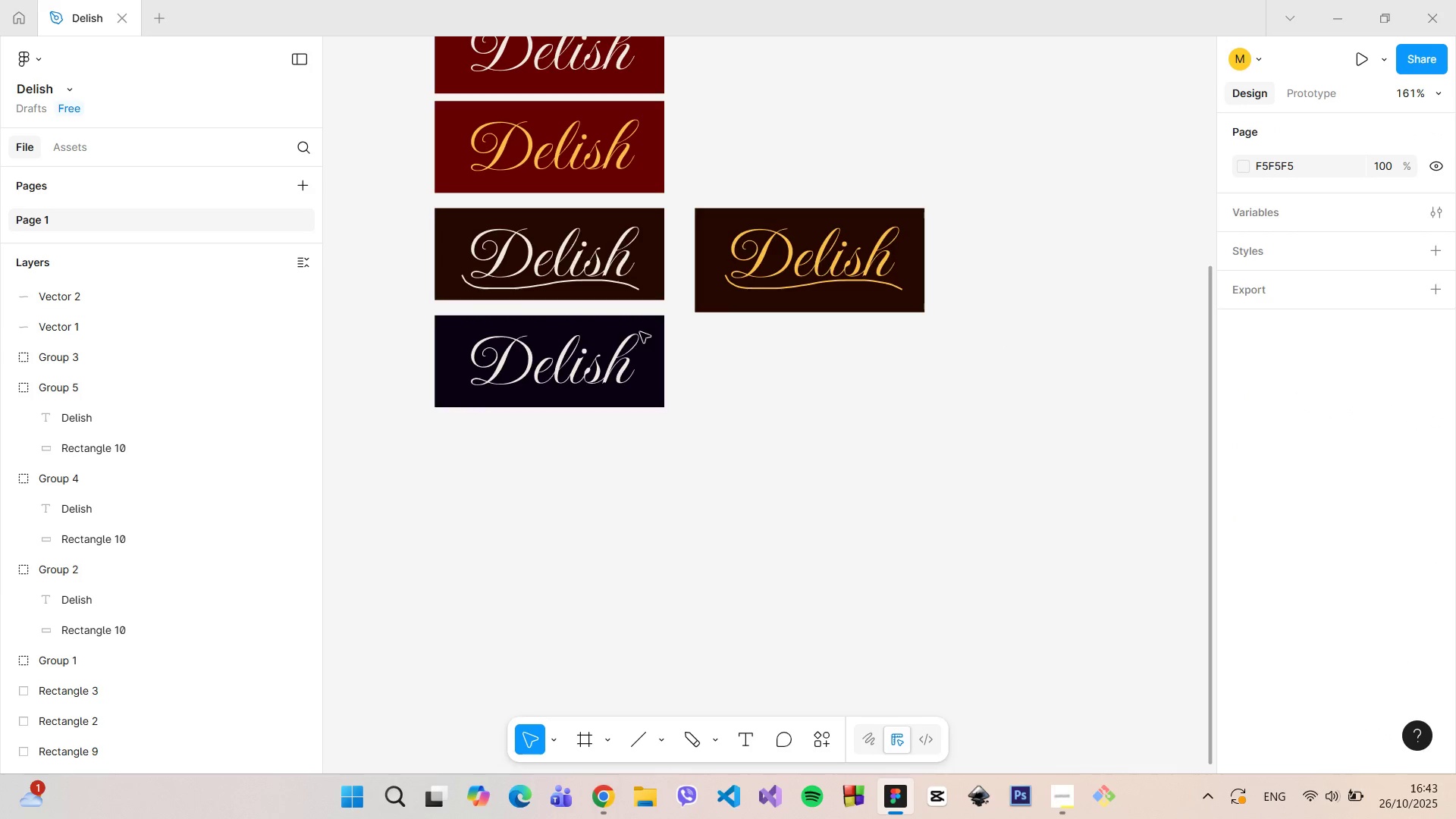 
left_click([573, 251])
 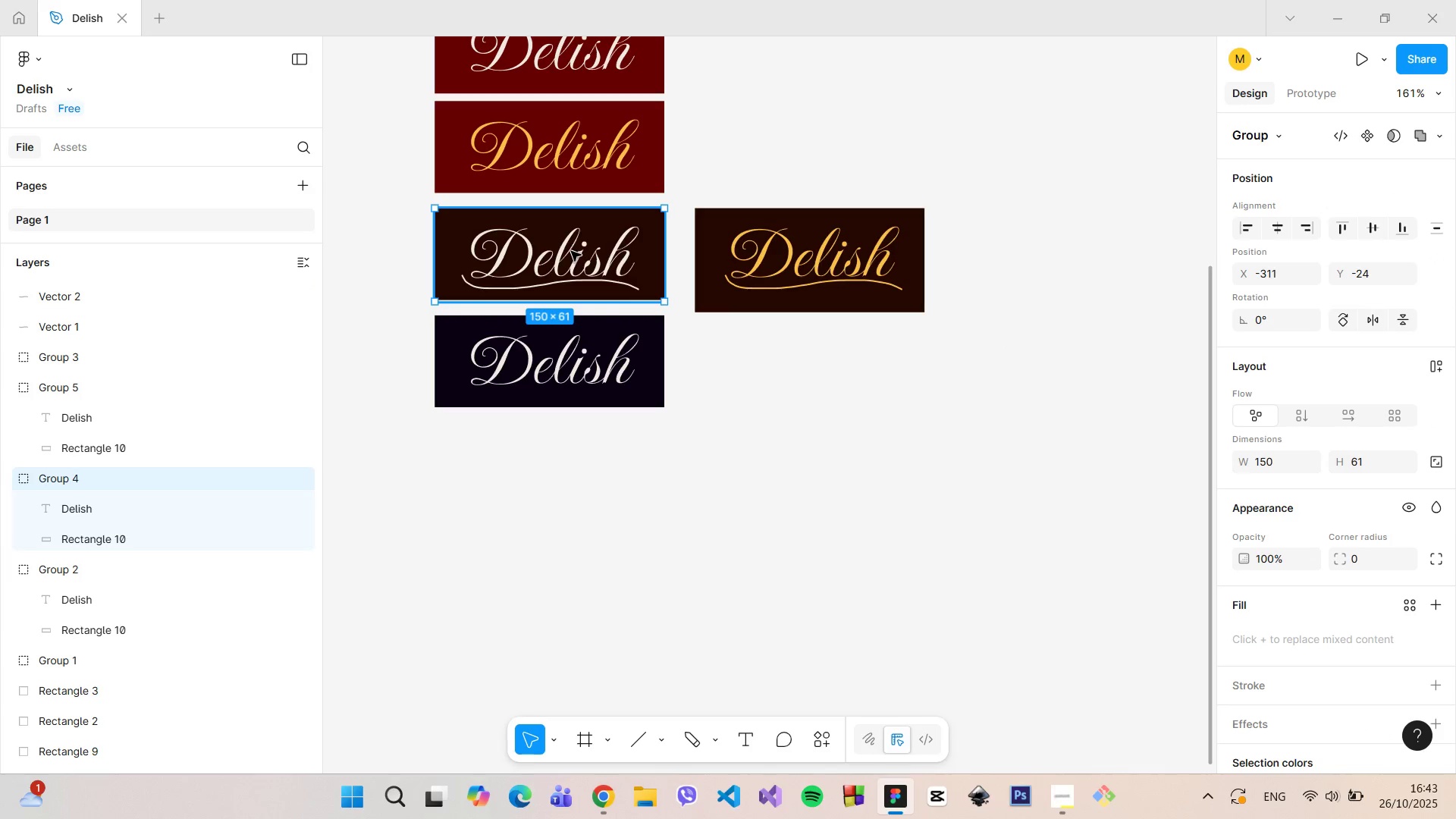 
key(Backspace)
 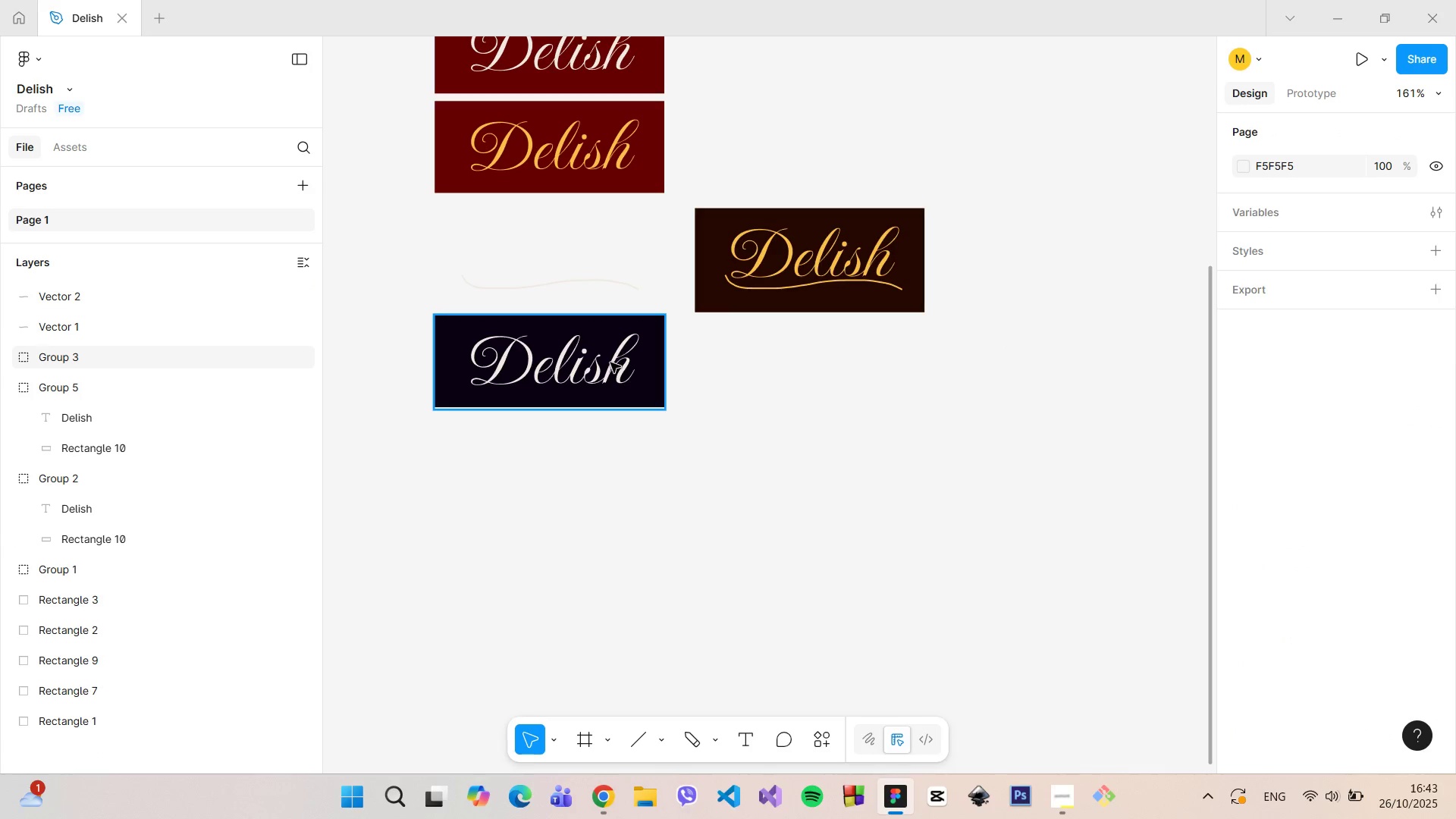 
left_click([610, 362])
 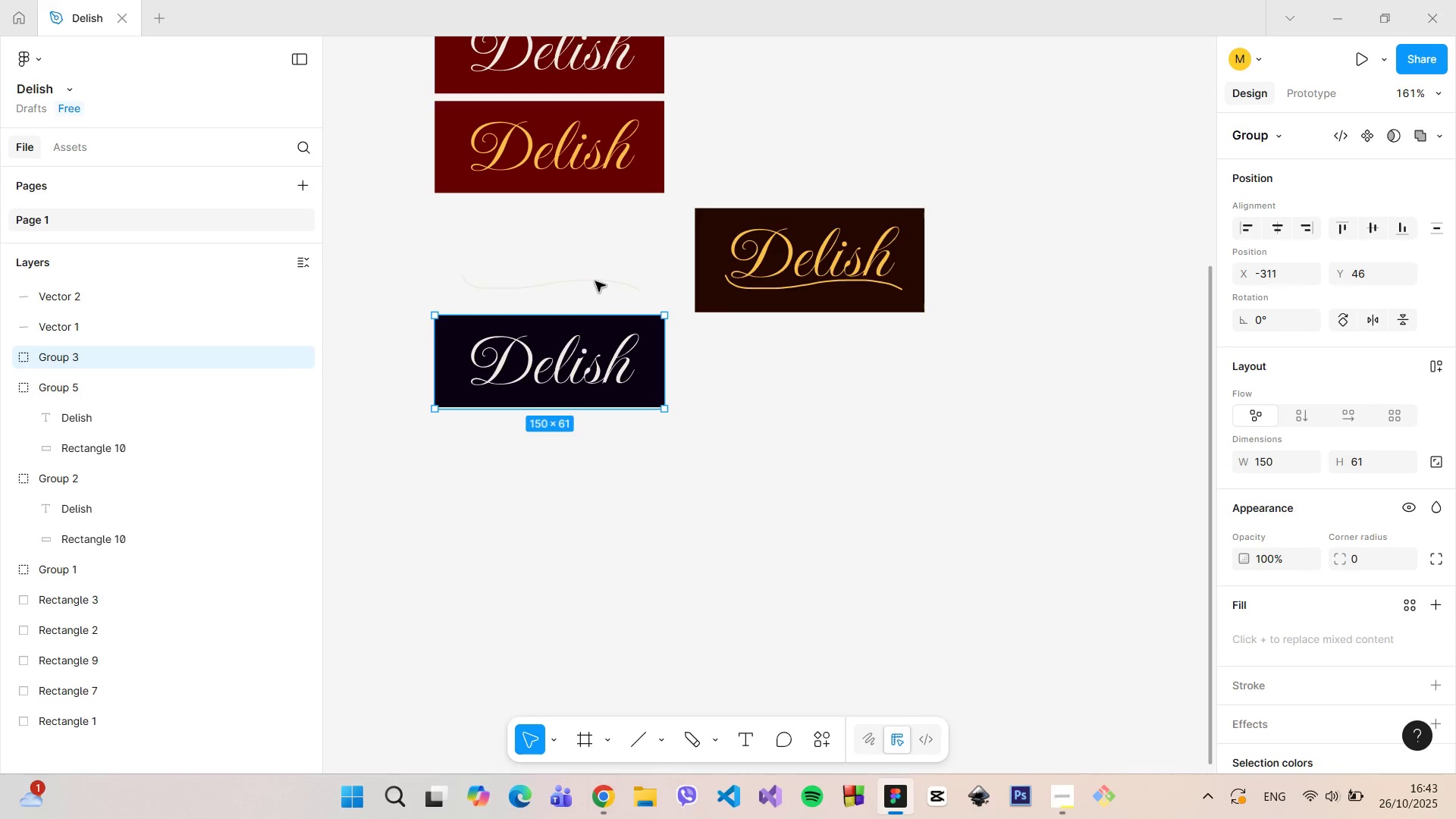 
left_click([595, 280])
 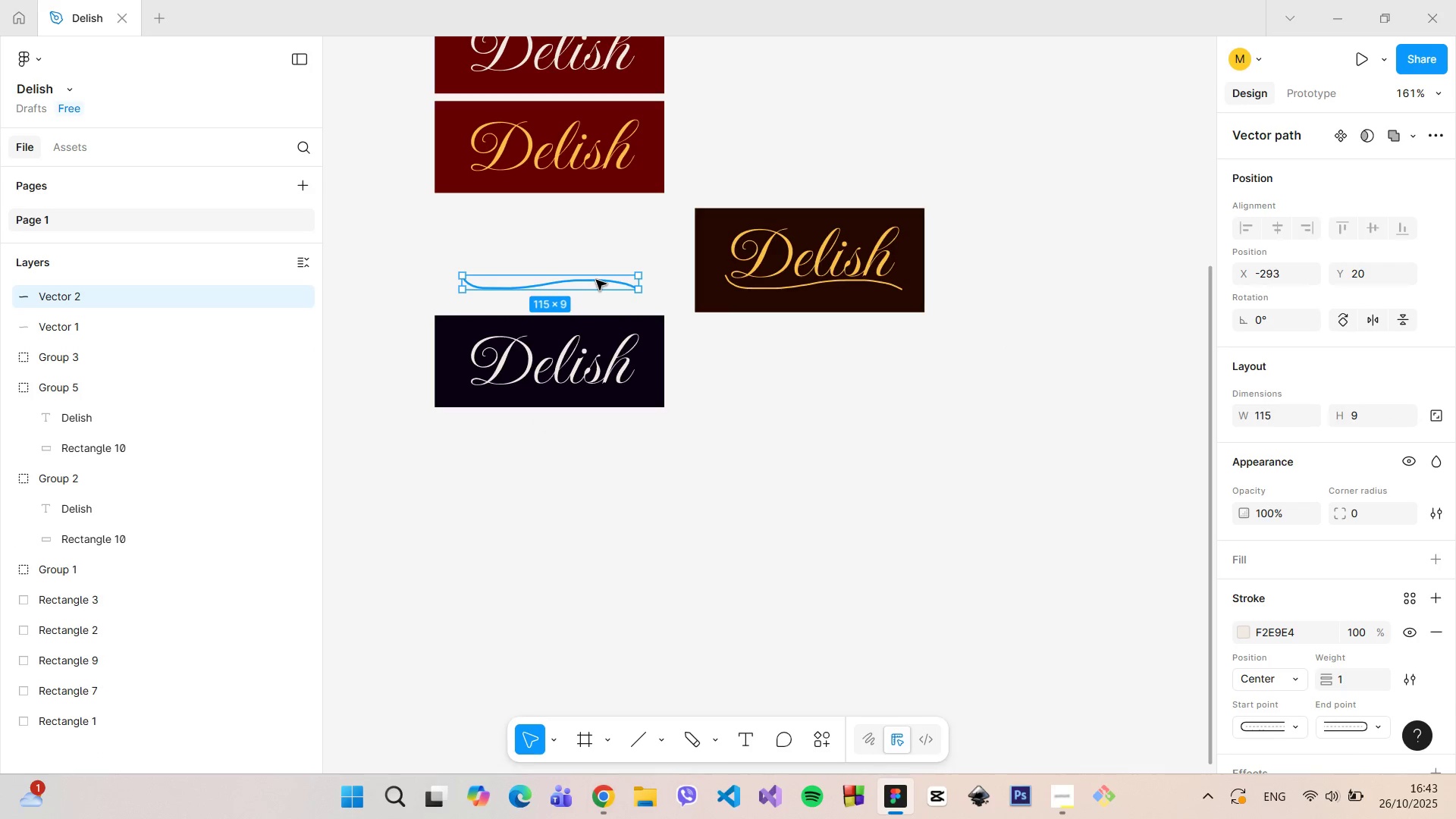 
left_click_drag(start_coordinate=[596, 280], to_coordinate=[598, 387])
 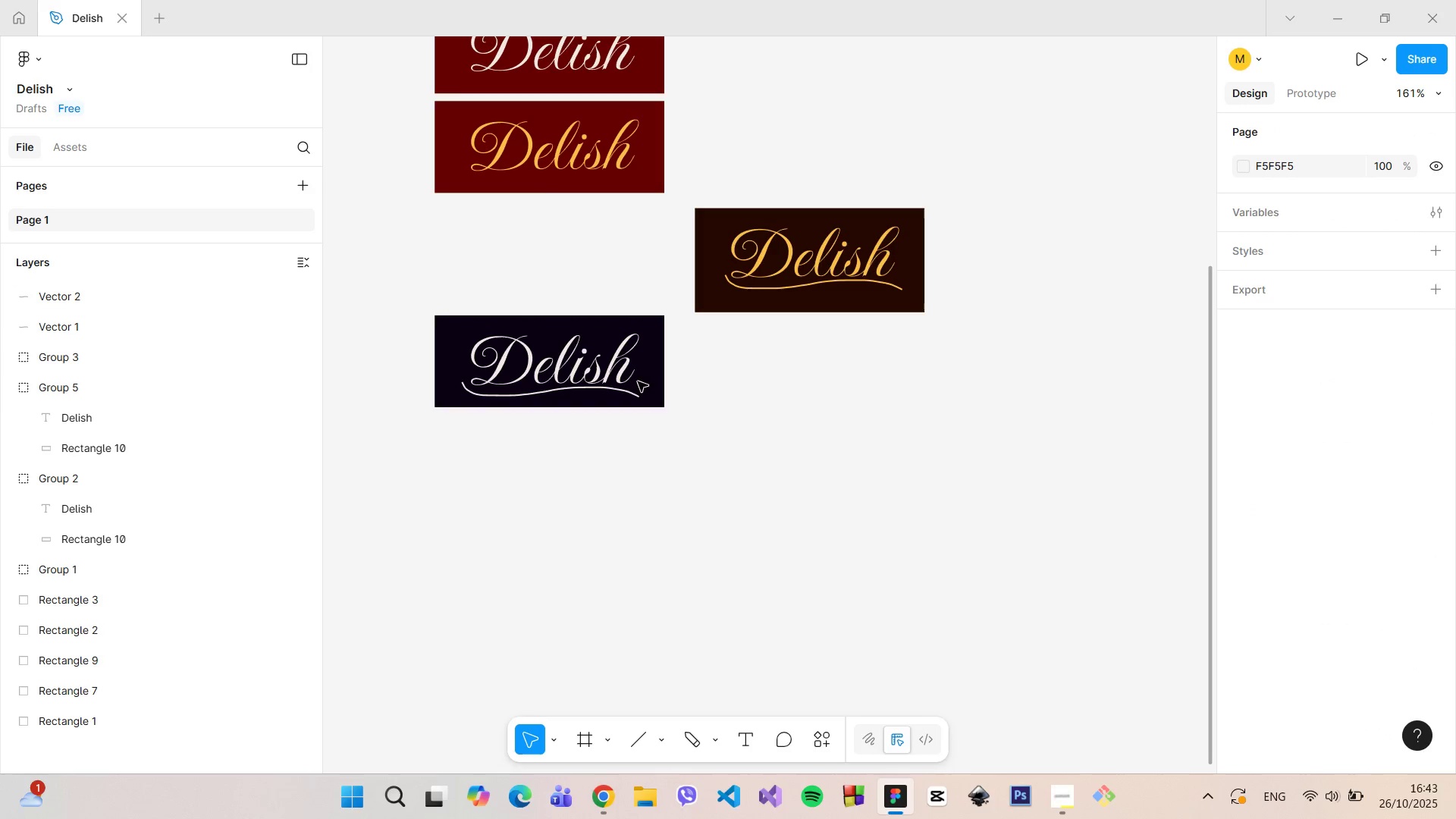 
left_click_drag(start_coordinate=[616, 366], to_coordinate=[874, 376])
 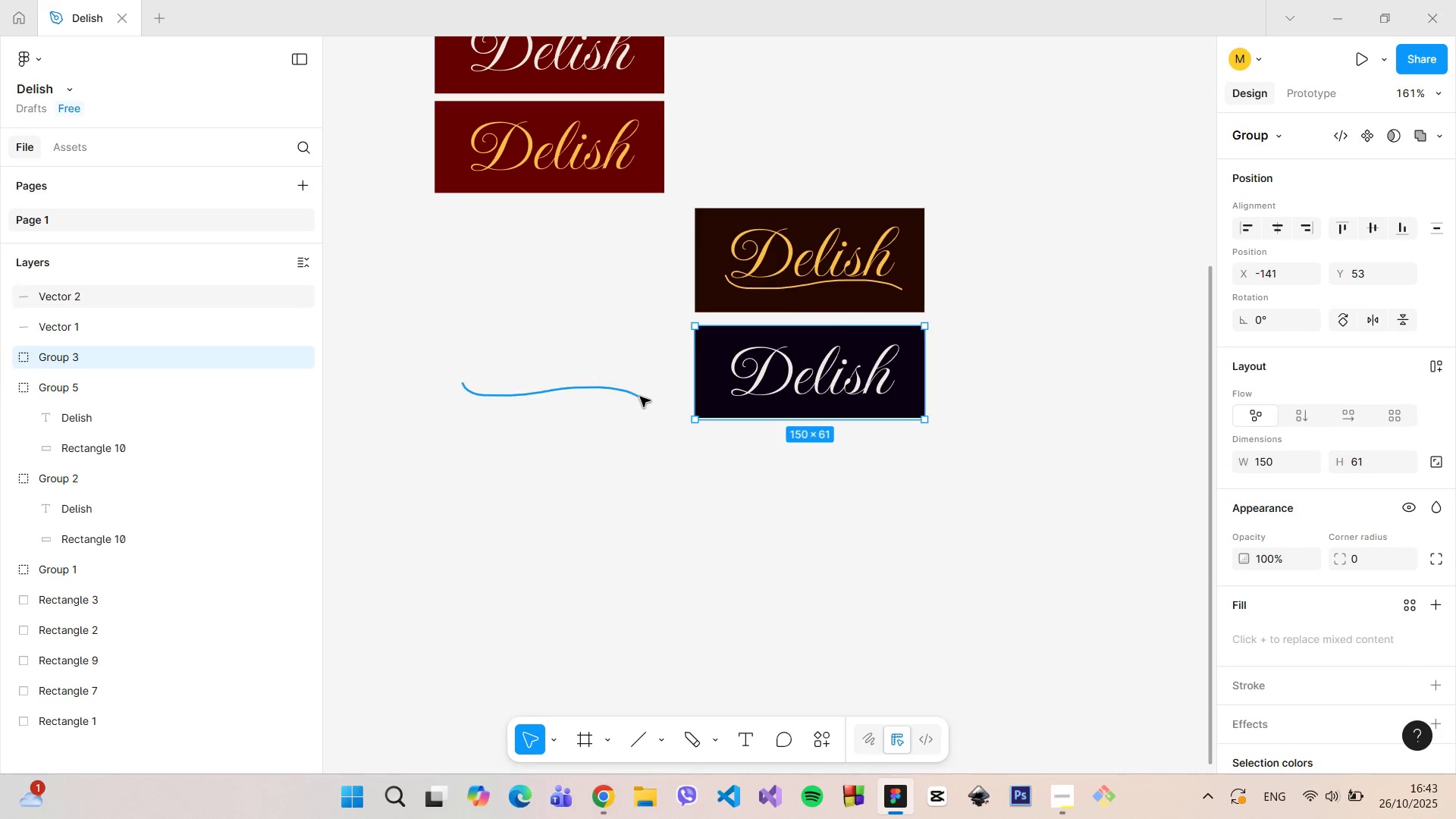 
left_click([635, 396])
 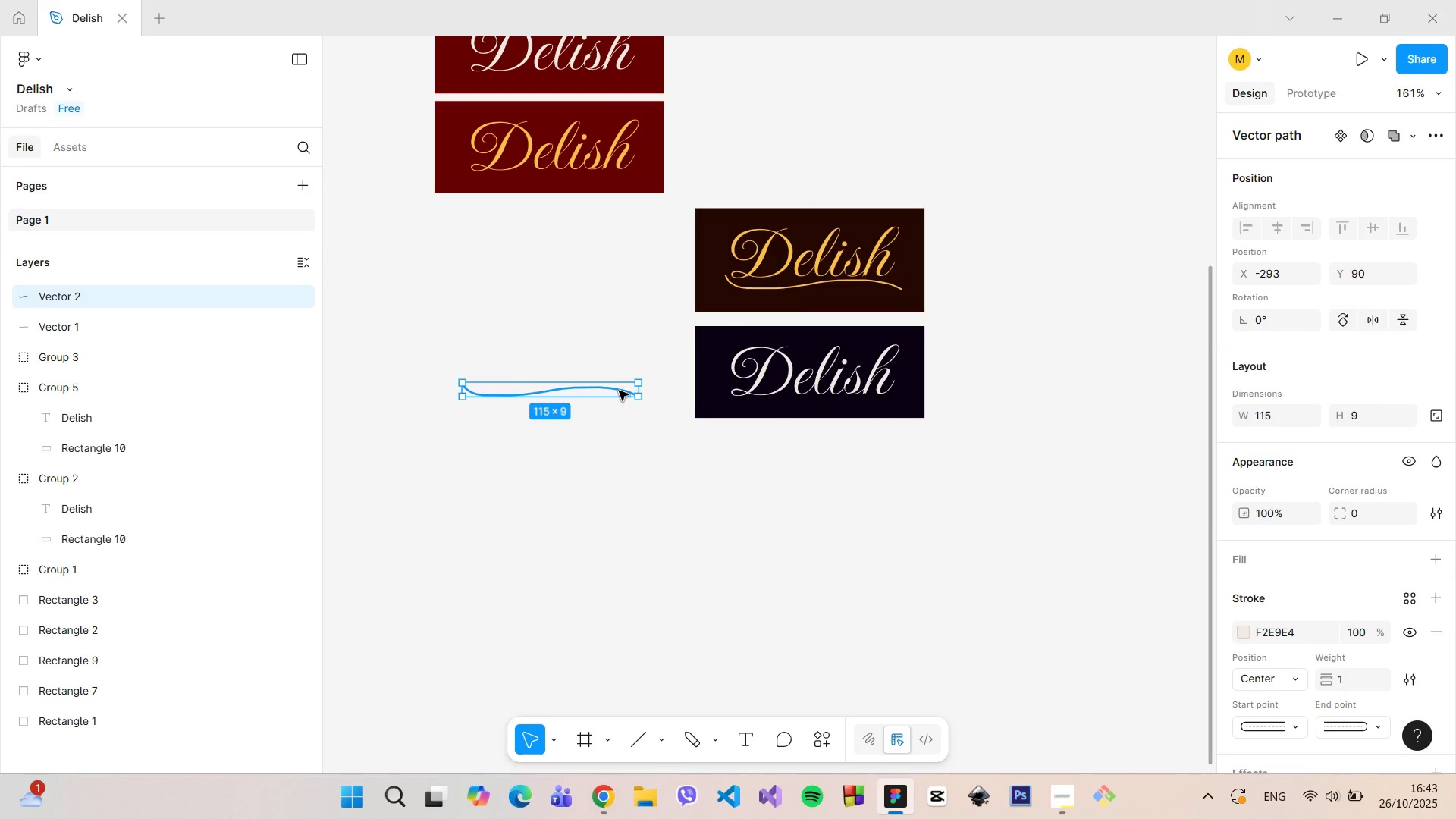 
left_click_drag(start_coordinate=[619, 391], to_coordinate=[880, 402])
 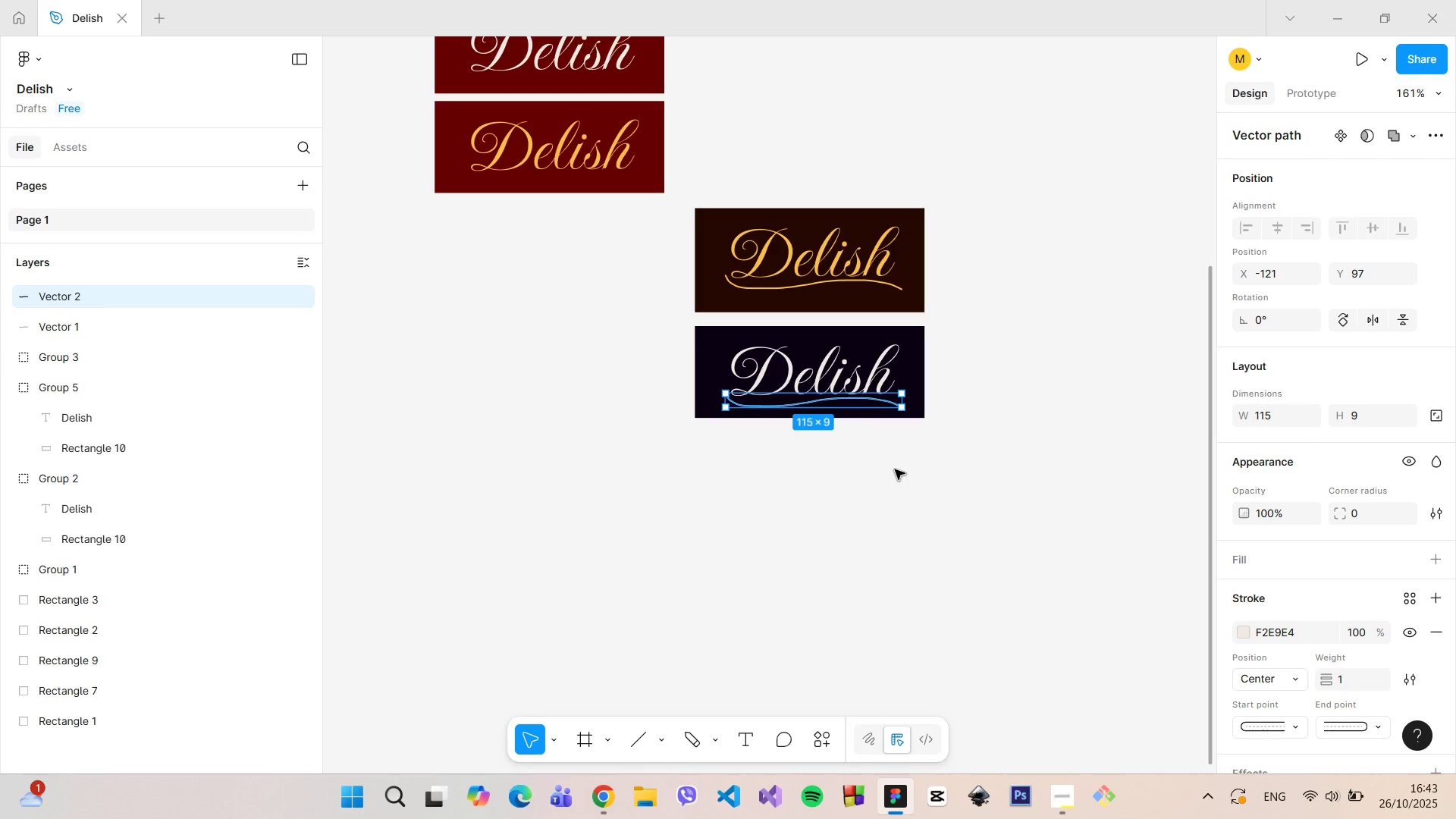 
left_click([895, 469])
 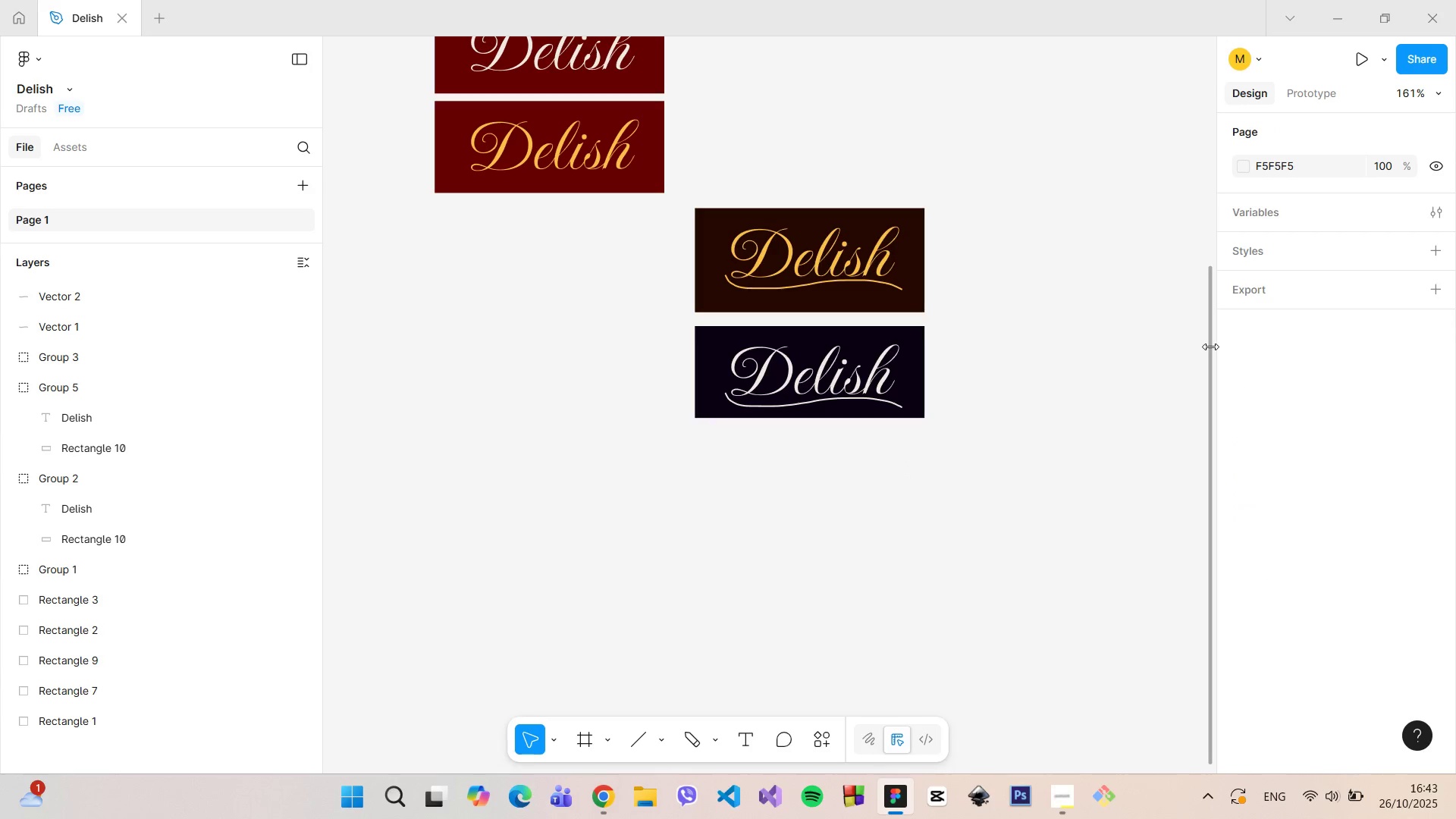 
left_click_drag(start_coordinate=[1209, 337], to_coordinate=[1199, 289])
 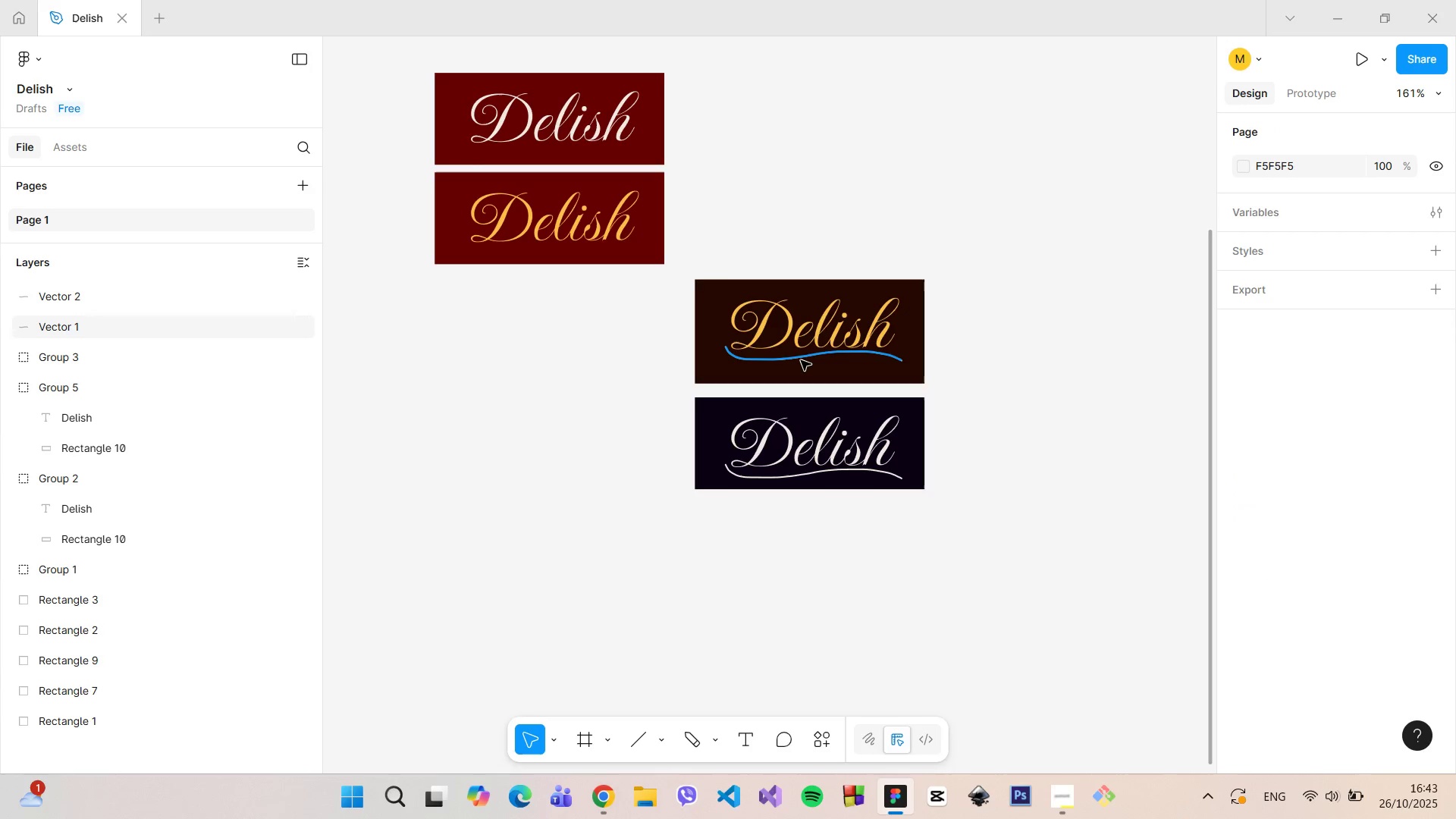 
left_click([802, 360])
 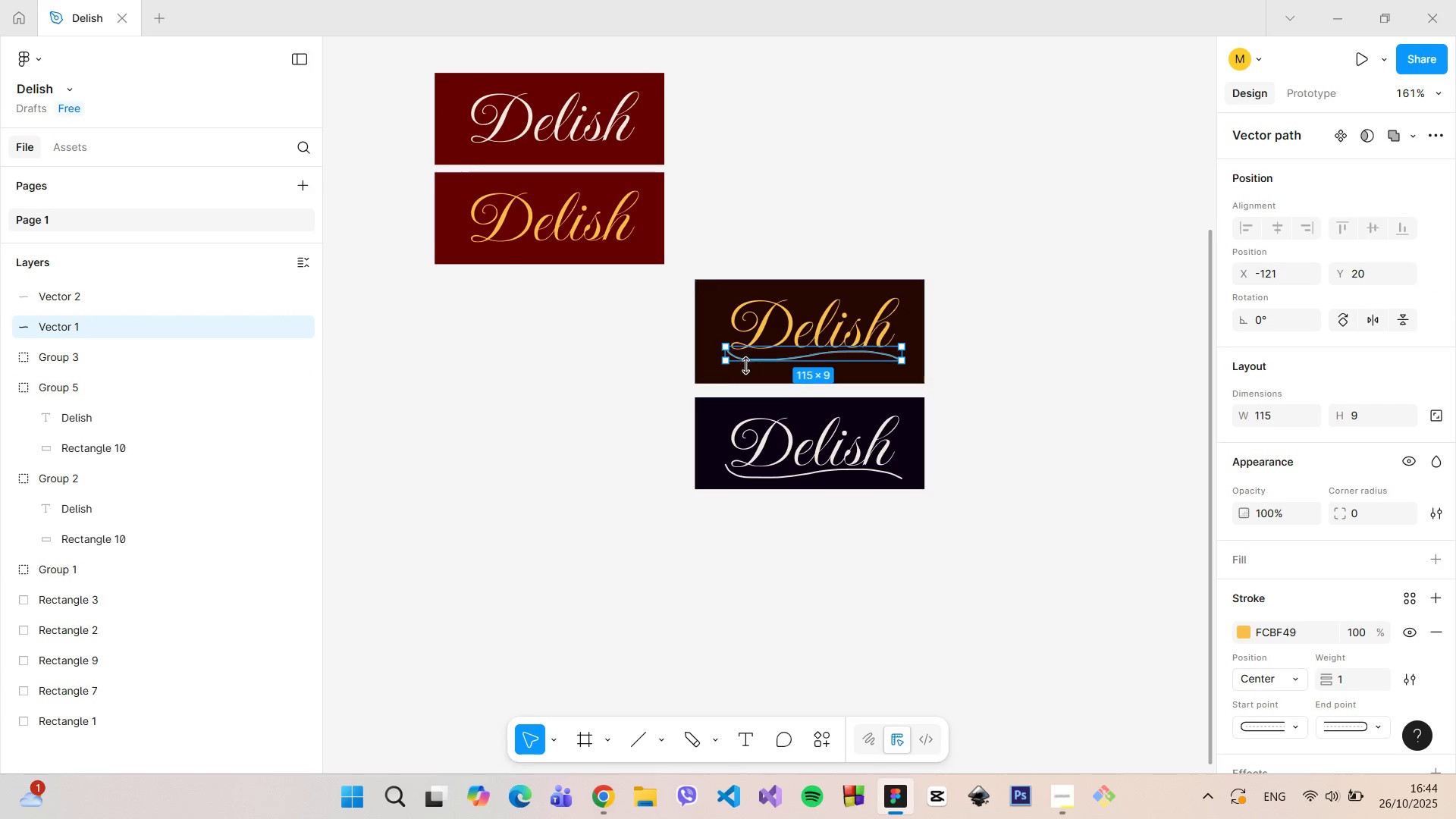 
left_click([715, 372])
 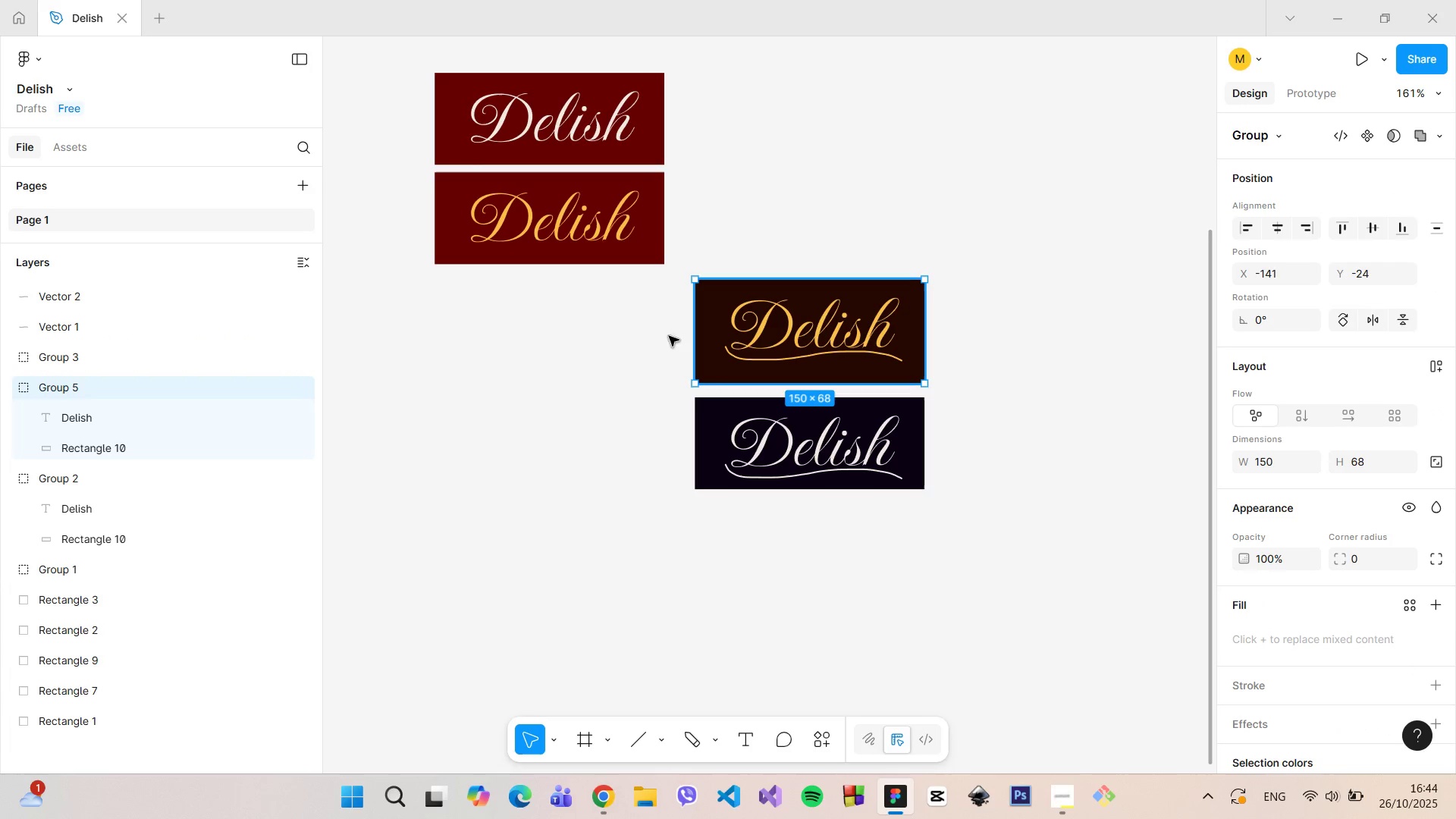 
left_click([570, 247])
 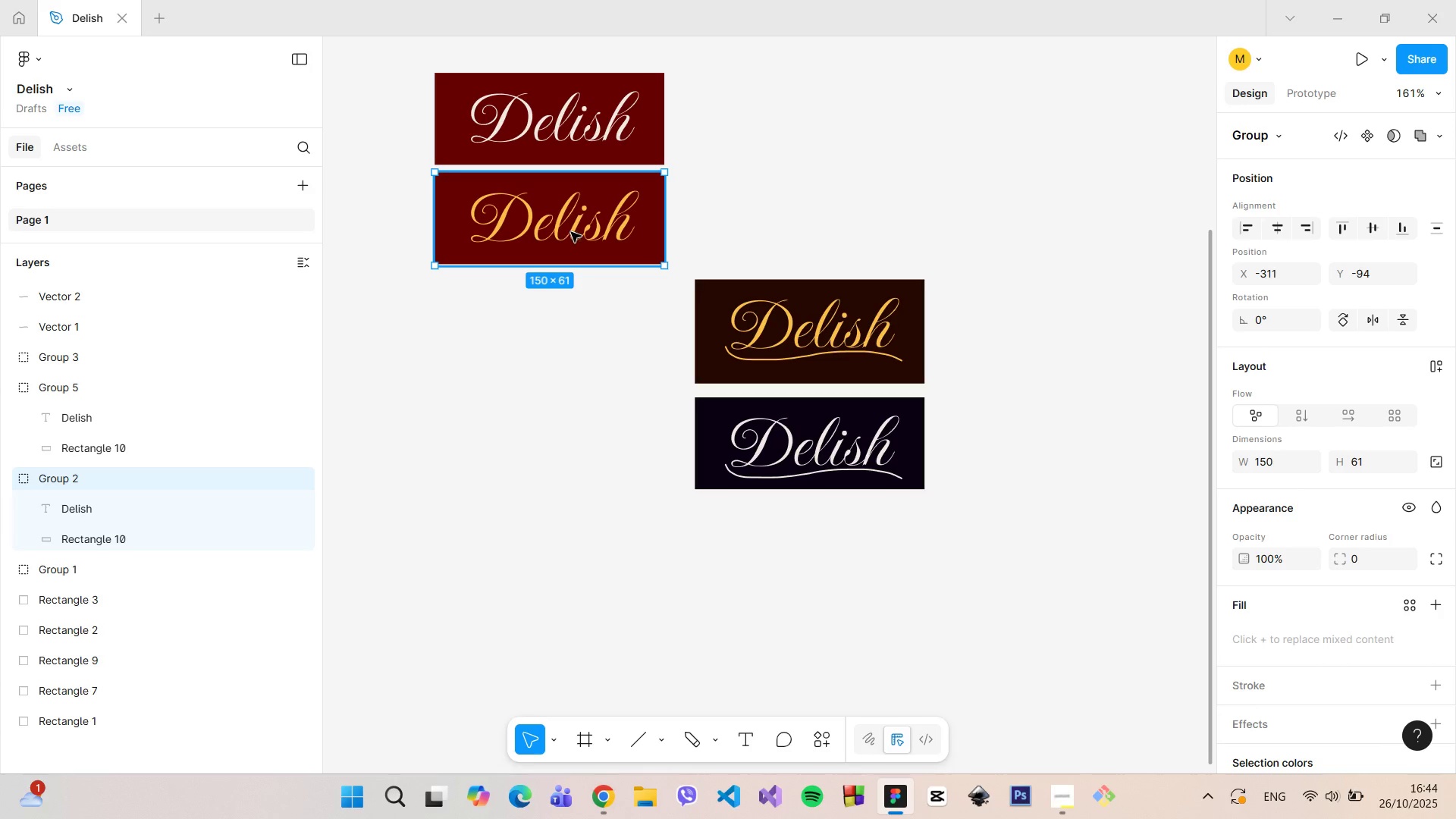 
left_click_drag(start_coordinate=[577, 232], to_coordinate=[838, 228])
 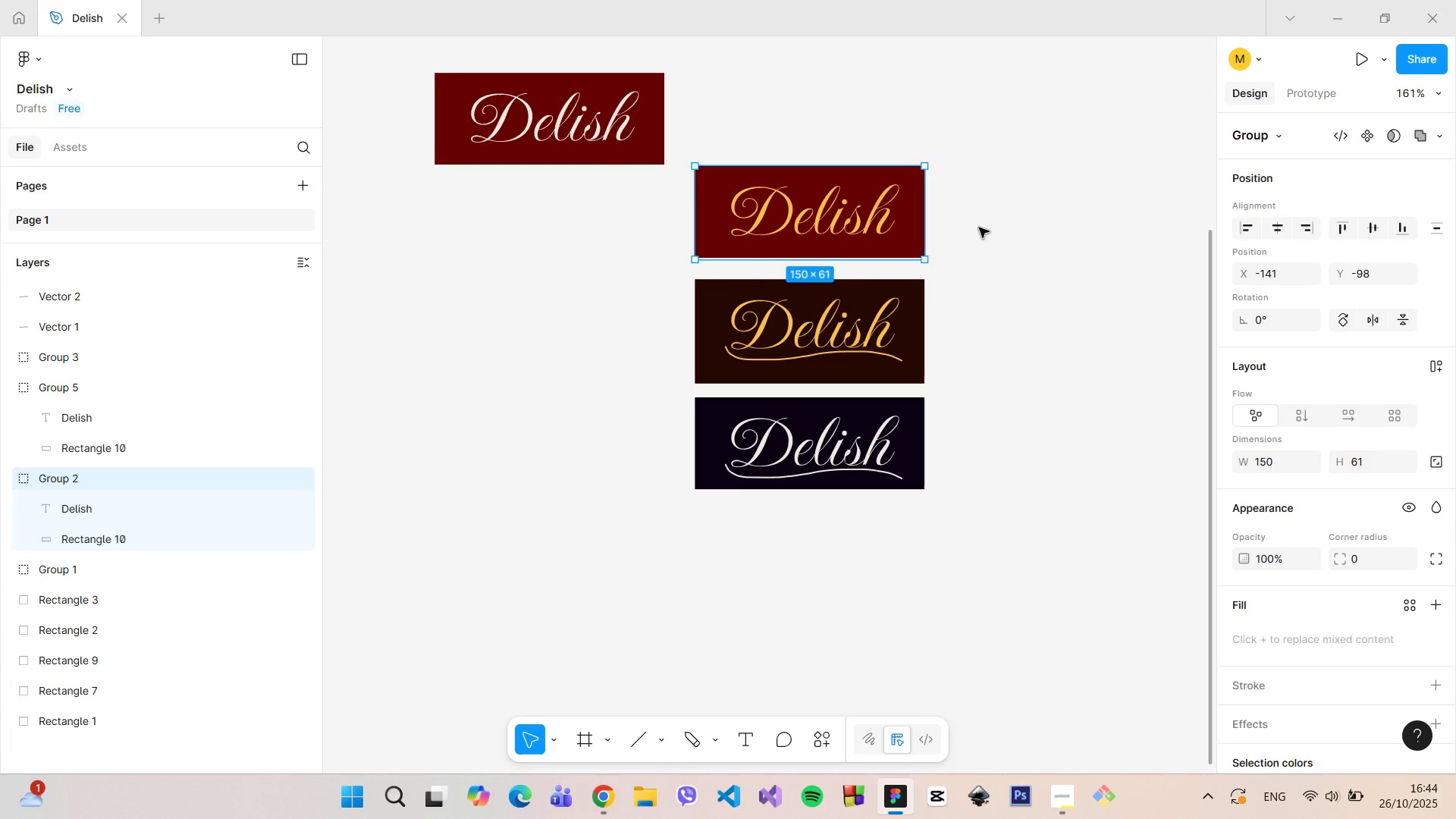 
left_click([979, 228])
 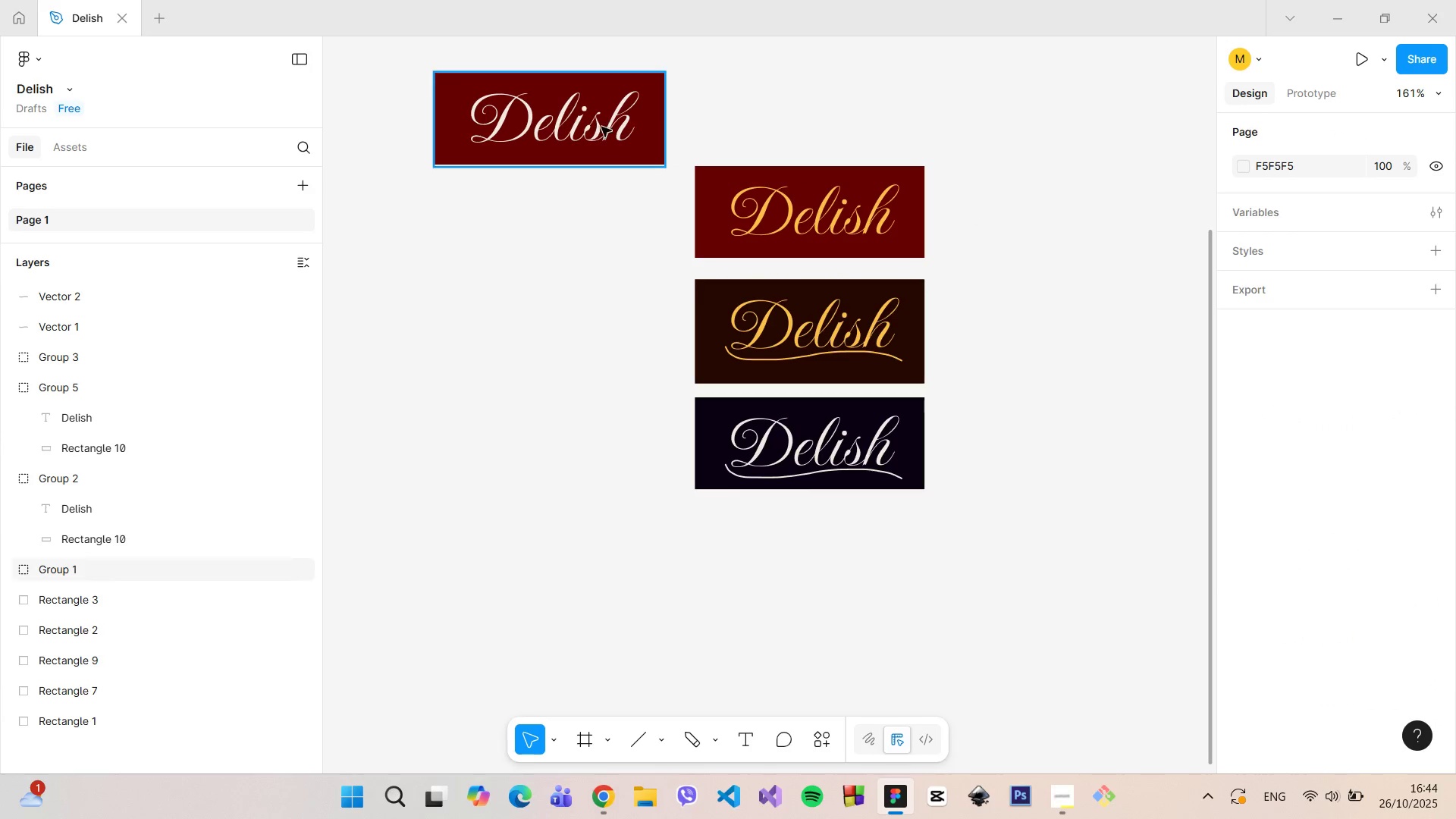 
left_click_drag(start_coordinate=[598, 127], to_coordinate=[858, 115])
 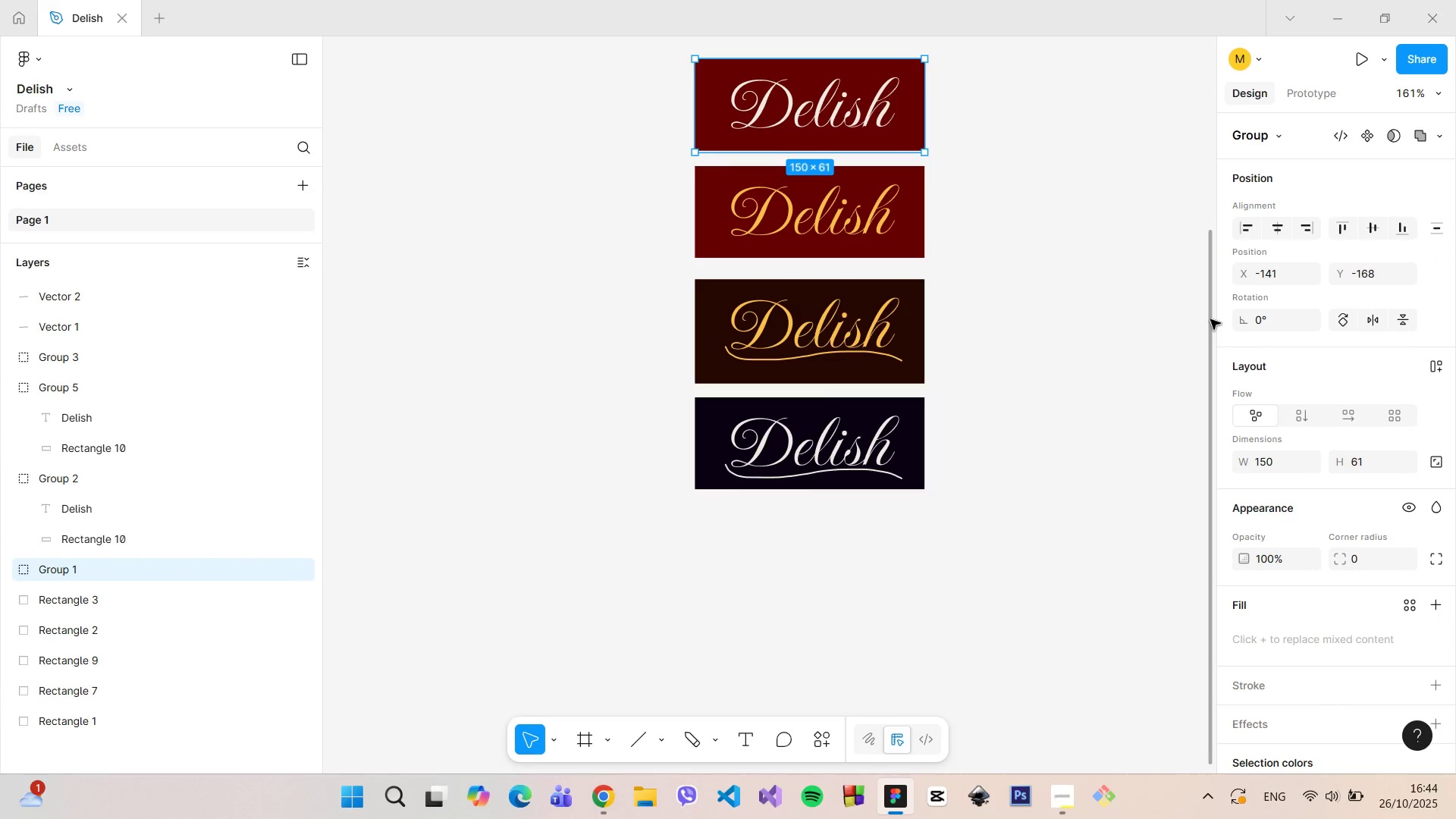 
left_click_drag(start_coordinate=[1210, 319], to_coordinate=[1214, 265])
 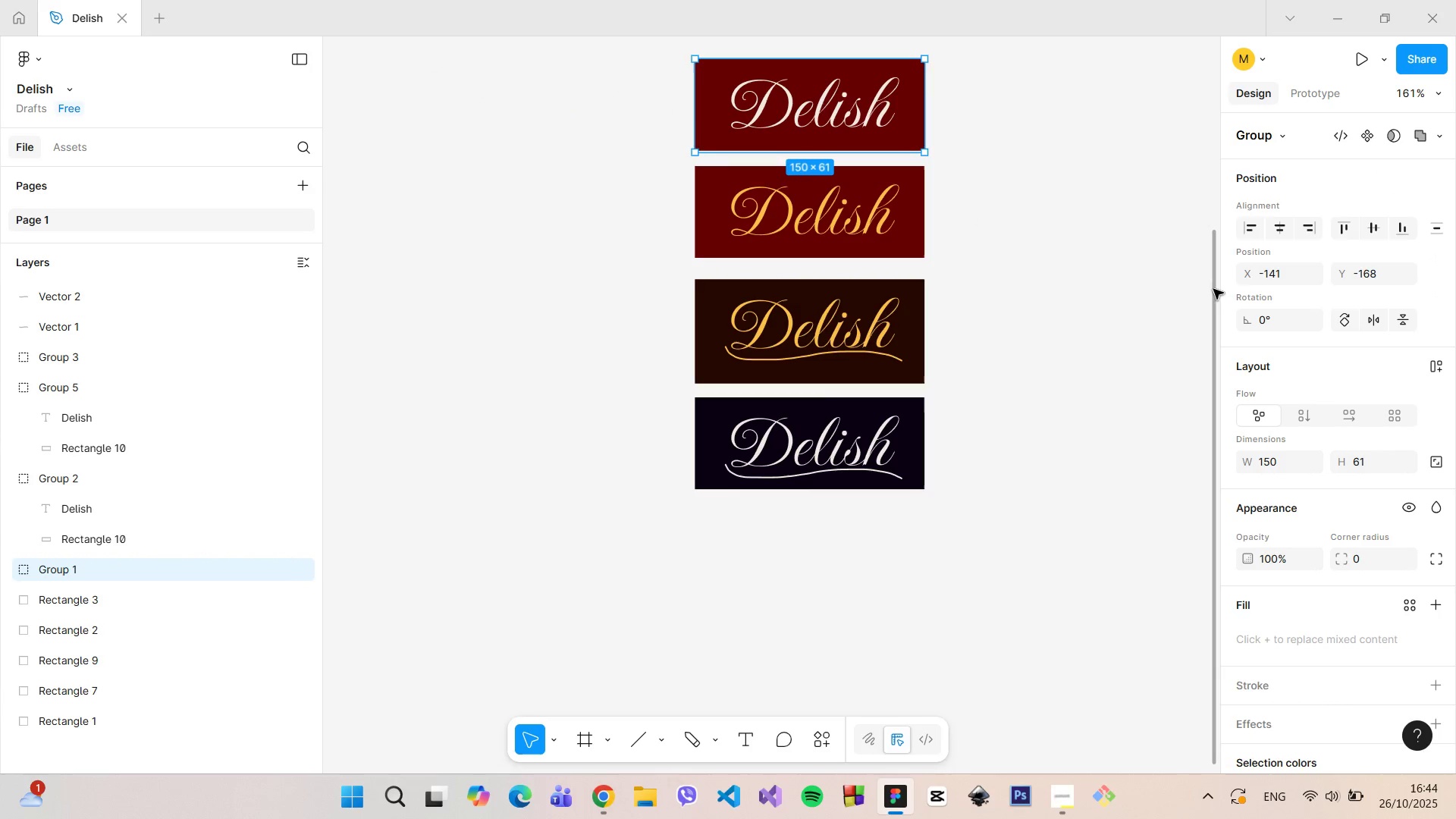 
left_click_drag(start_coordinate=[1214, 289], to_coordinate=[1213, 270])
 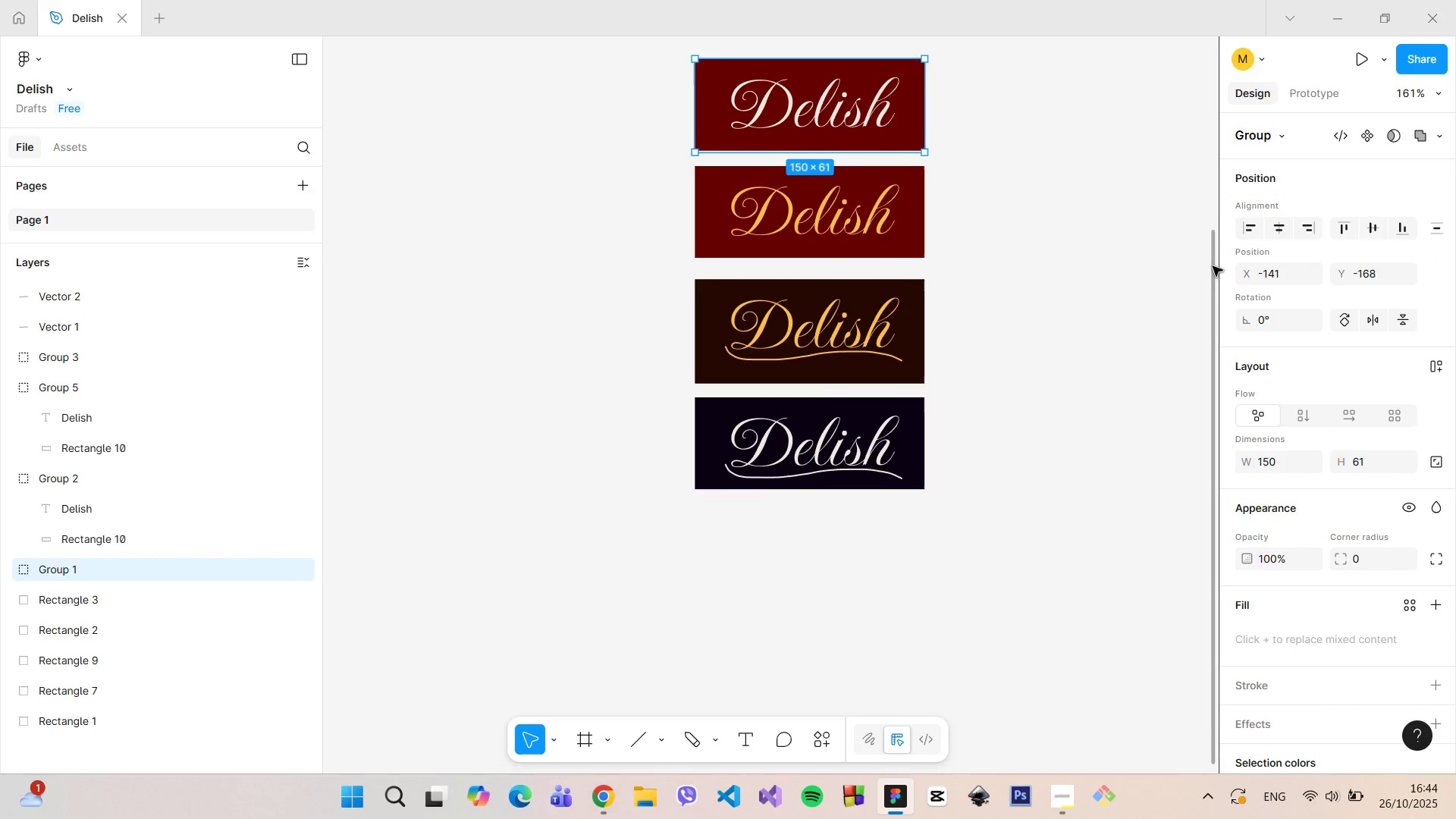 
left_click_drag(start_coordinate=[1213, 266], to_coordinate=[1189, 193])
 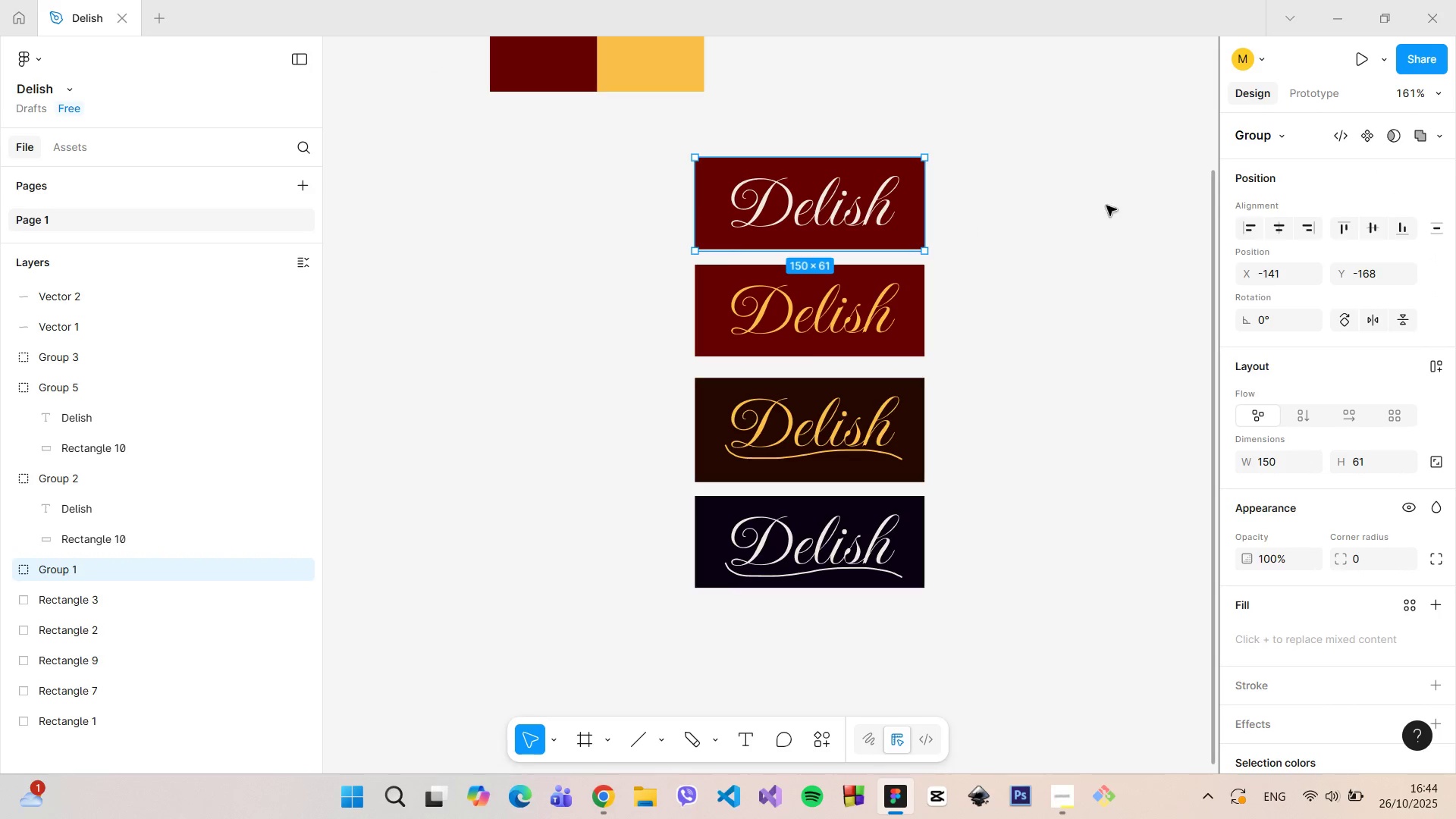 
hold_key(key=ControlLeft, duration=0.72)
scroll: coordinate [1094, 209], scroll_direction: up, amount: 3.0
 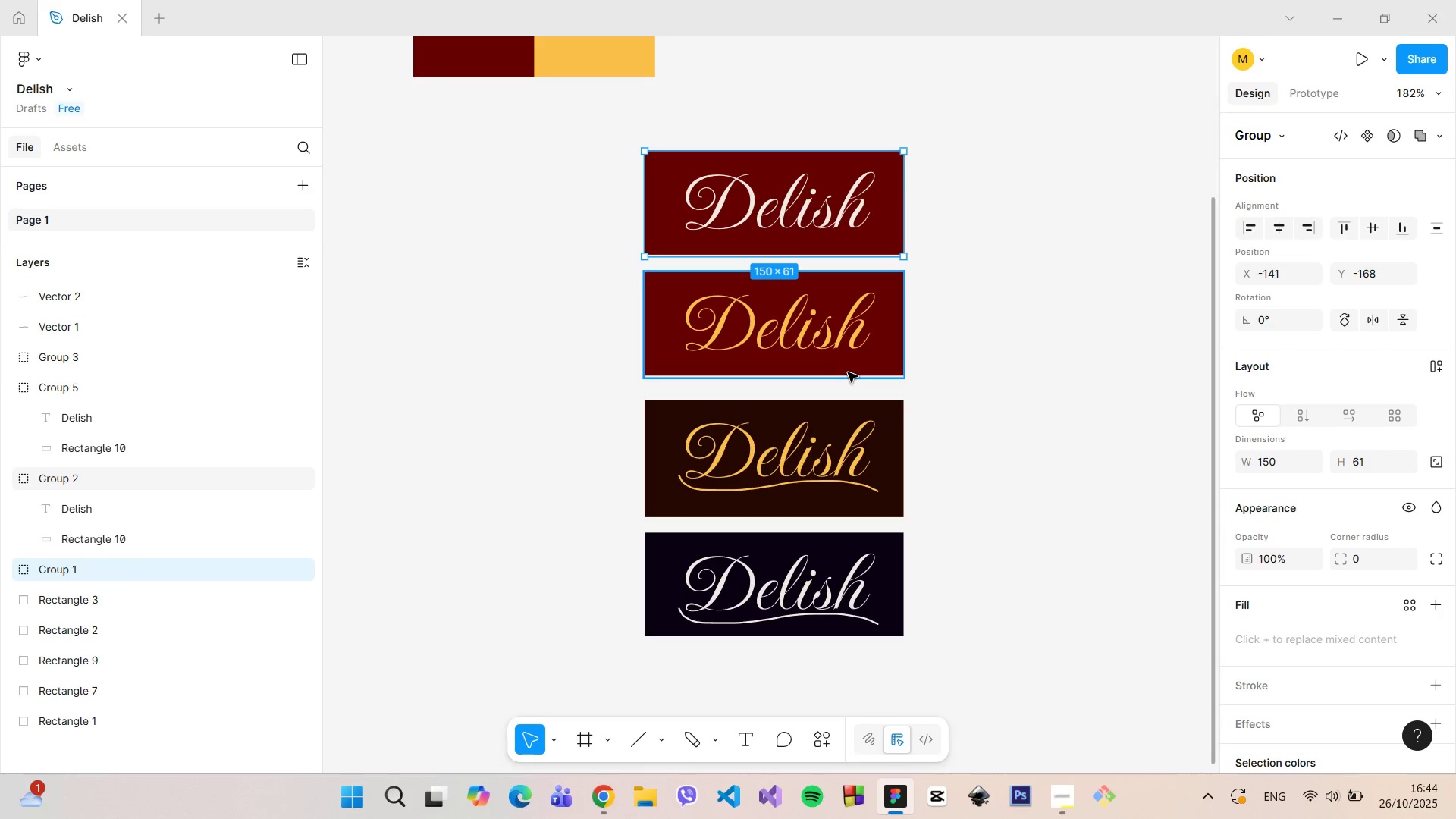 
left_click([848, 372])
 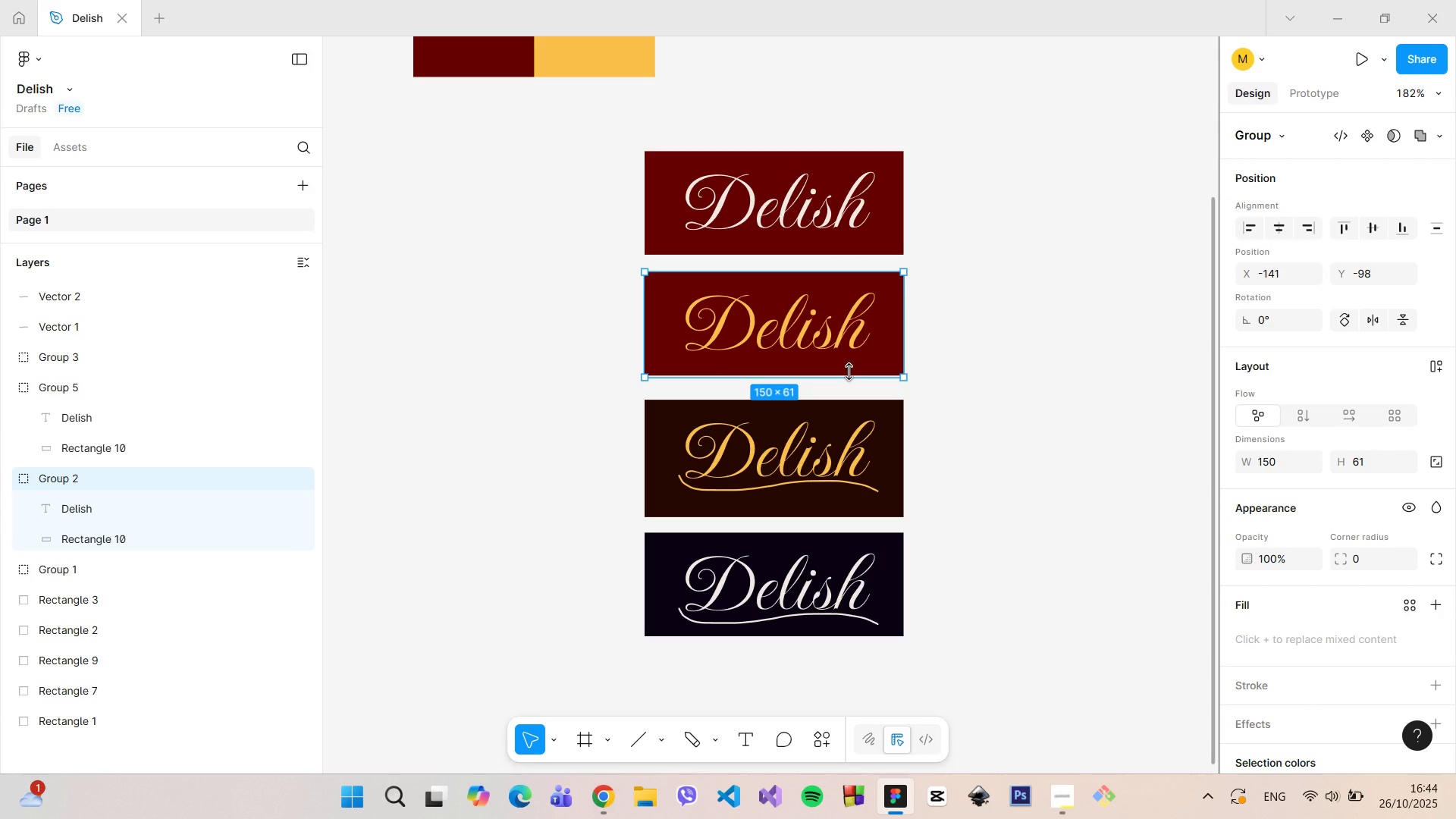 
key(Backspace)
 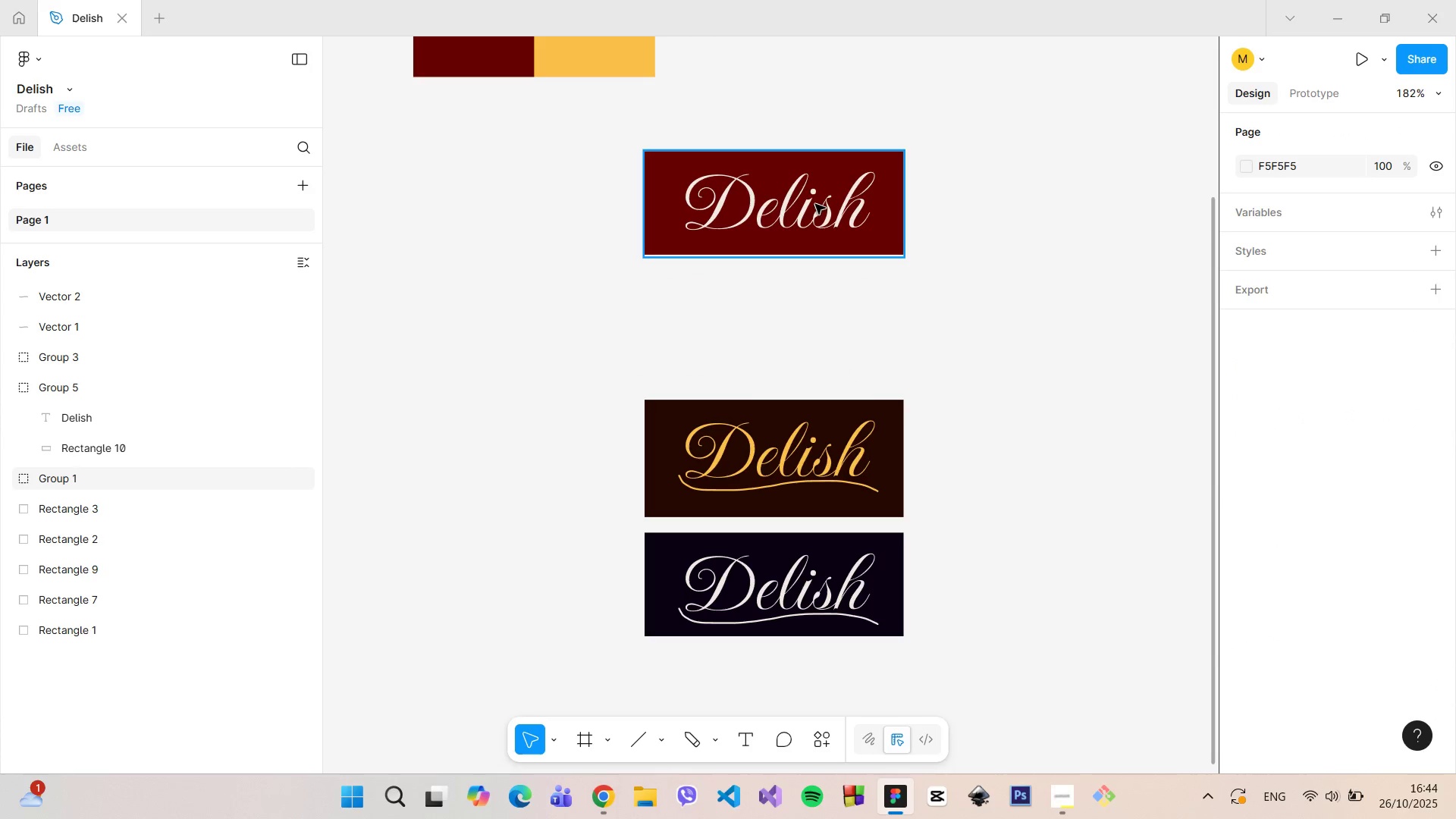 
double_click([817, 204])
 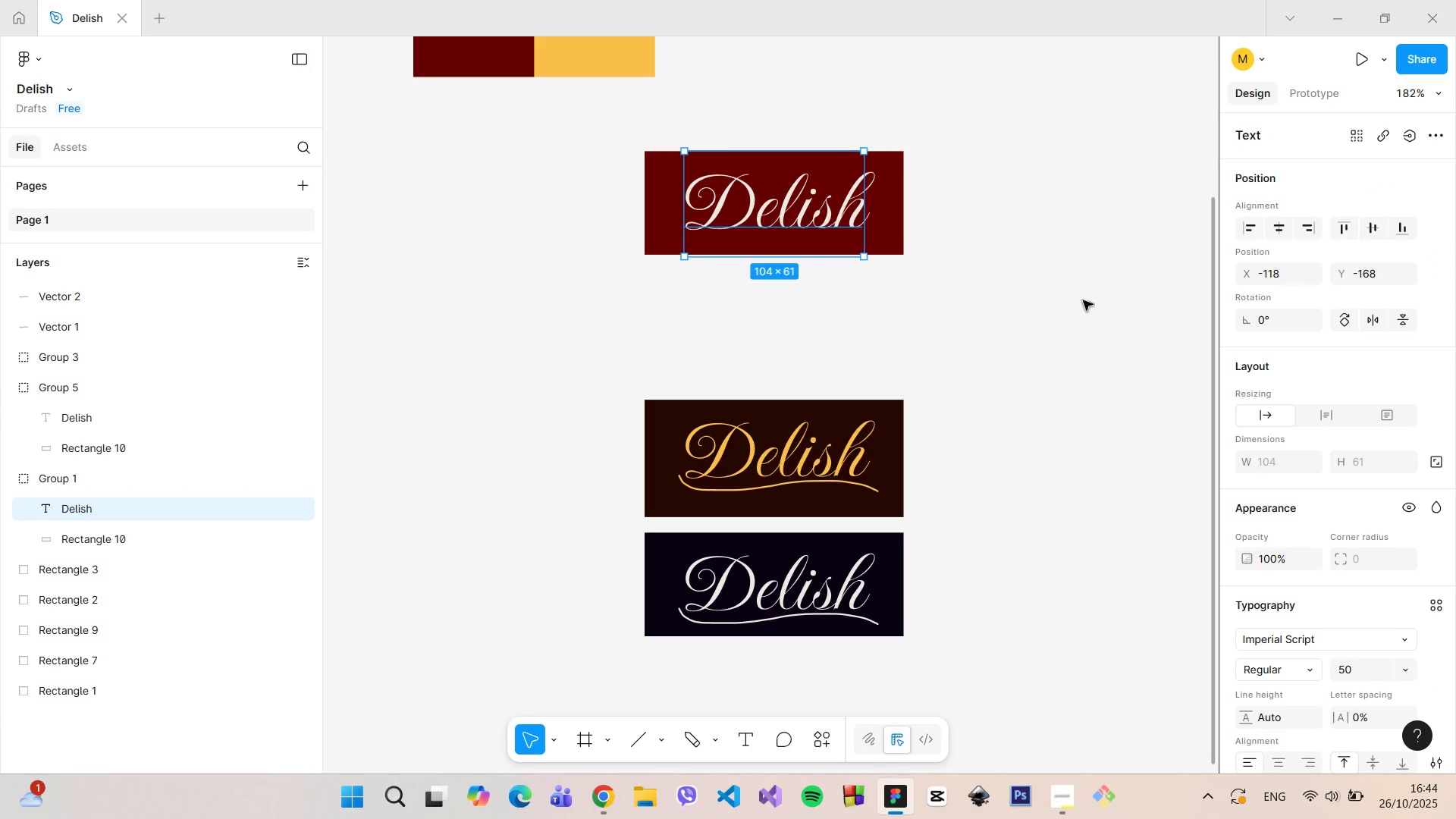 
scroll: coordinate [1262, 525], scroll_direction: down, amount: 5.0
 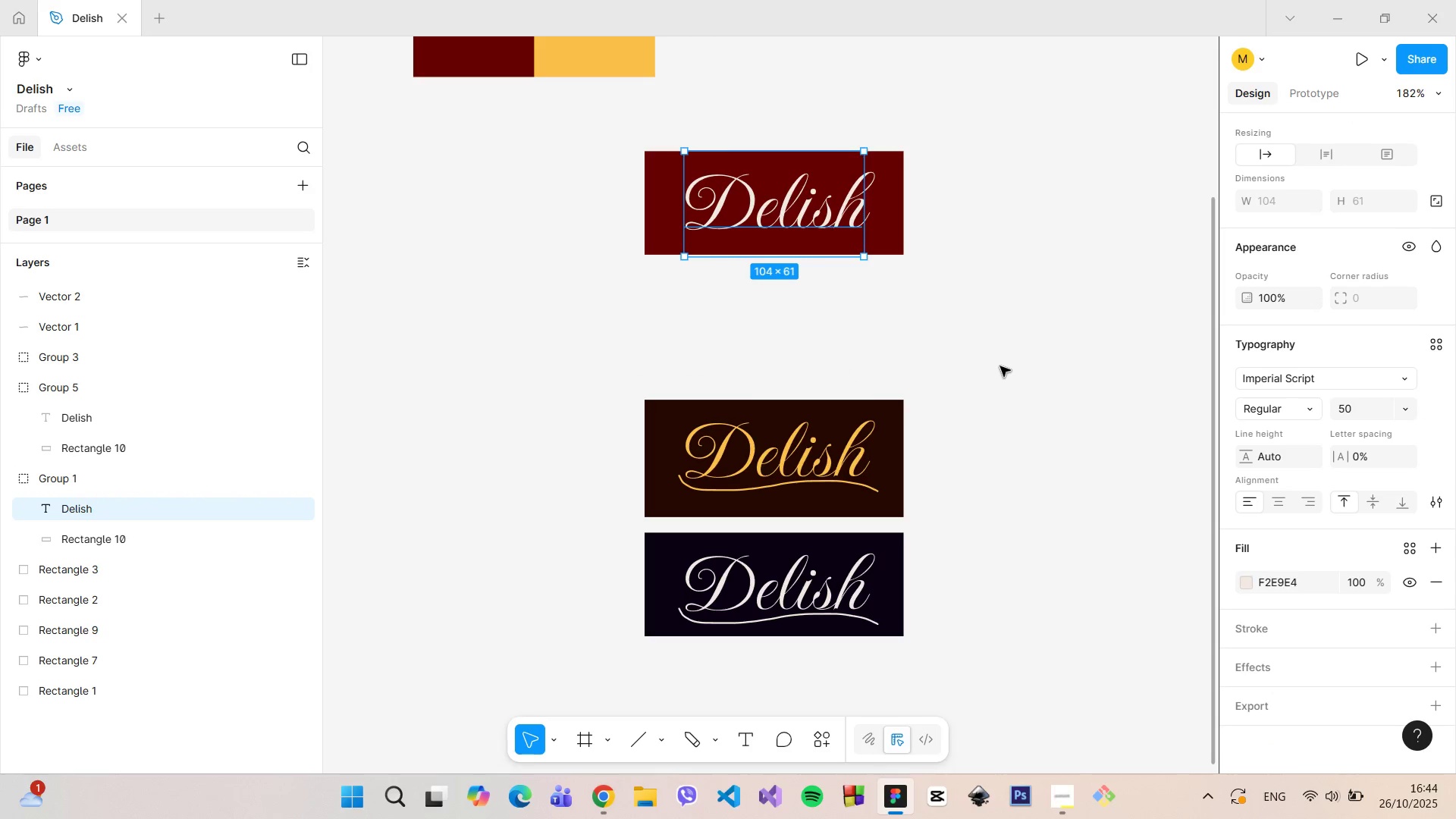 
left_click([1000, 366])
 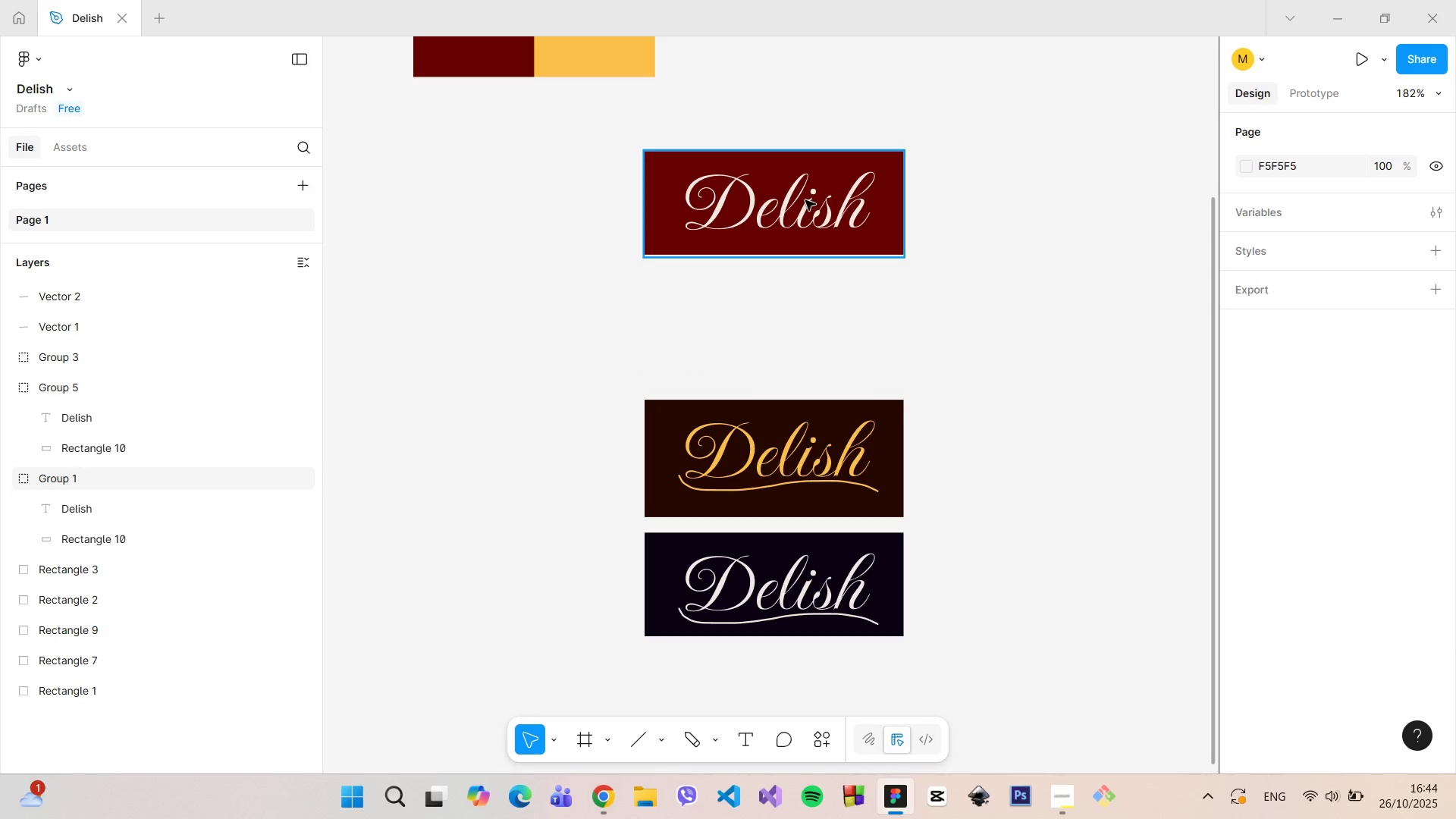 
left_click_drag(start_coordinate=[805, 200], to_coordinate=[808, 324])
 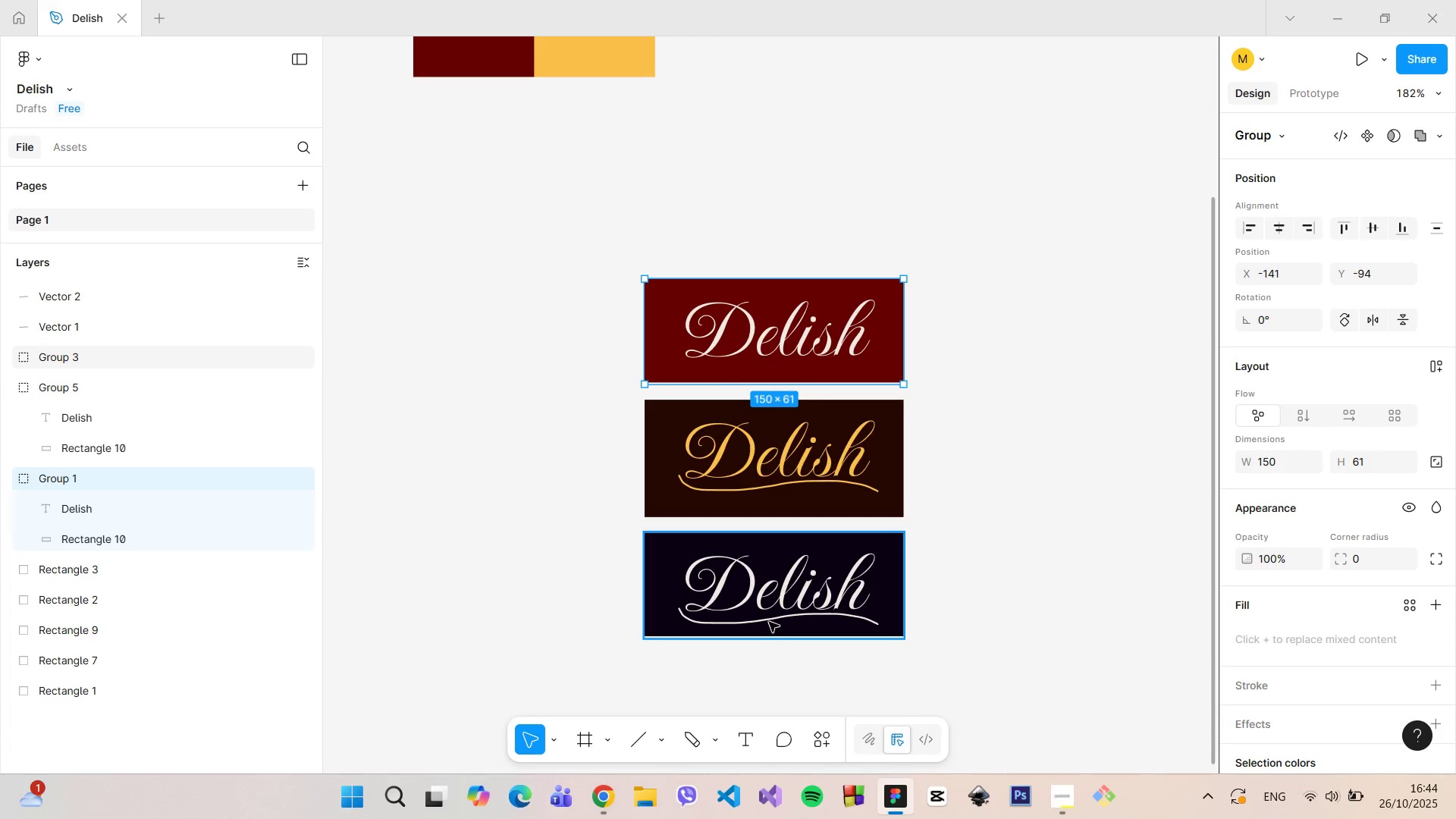 
left_click([769, 622])
 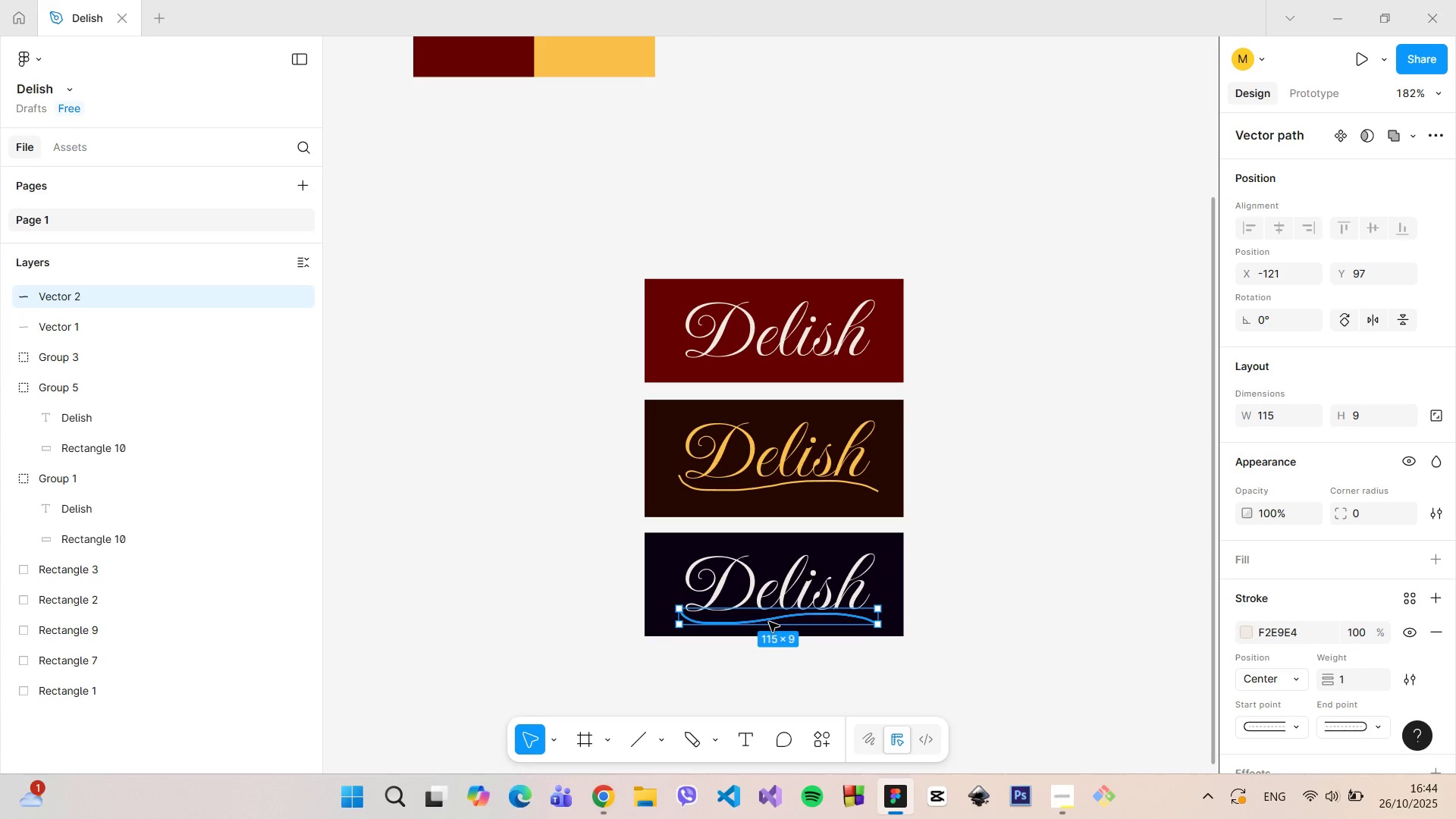 
hold_key(key=AltLeft, duration=1.51)
left_click_drag(start_coordinate=[769, 622], to_coordinate=[770, 369])
 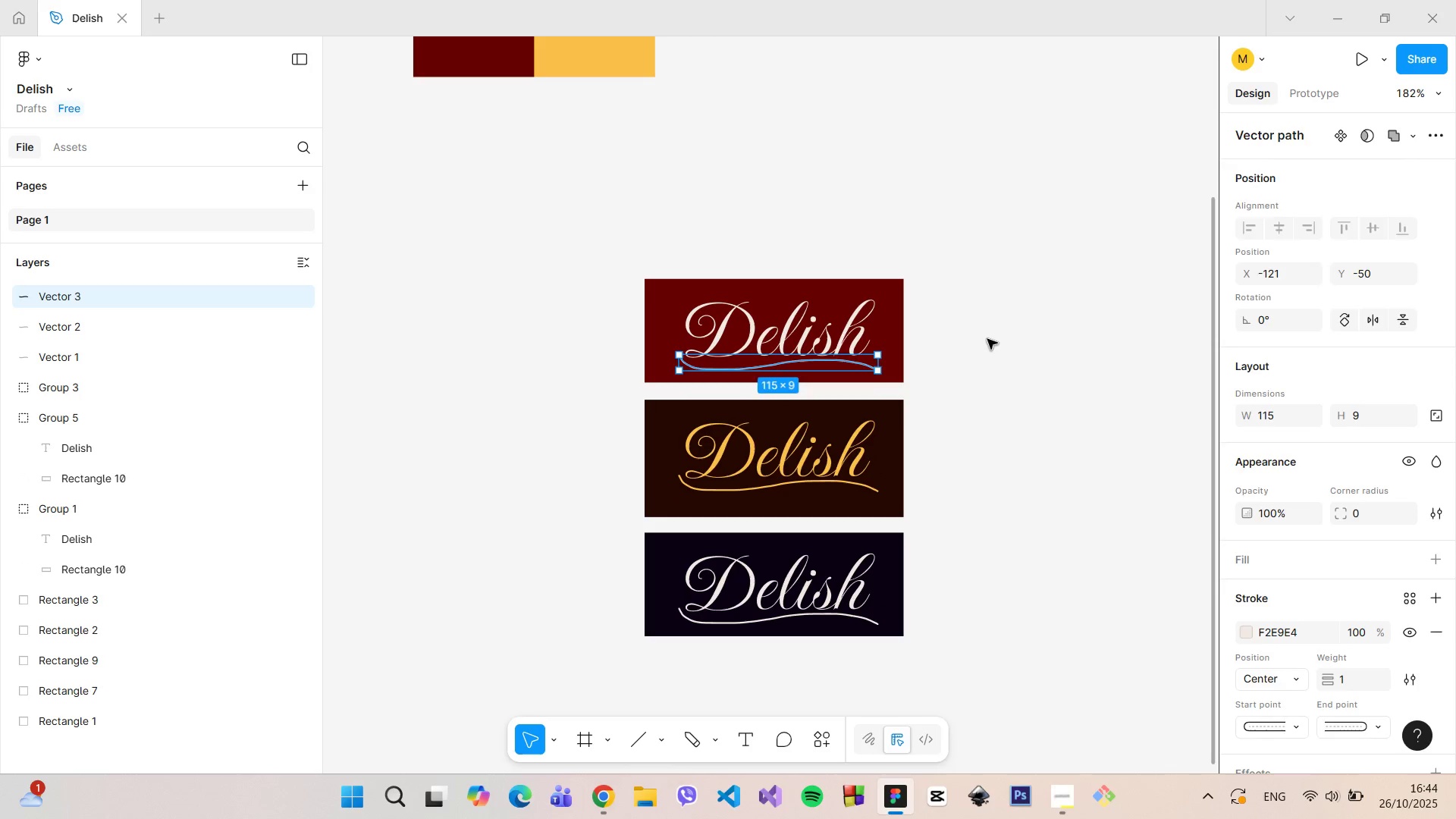 
hold_key(key=AltLeft, duration=1.51)
 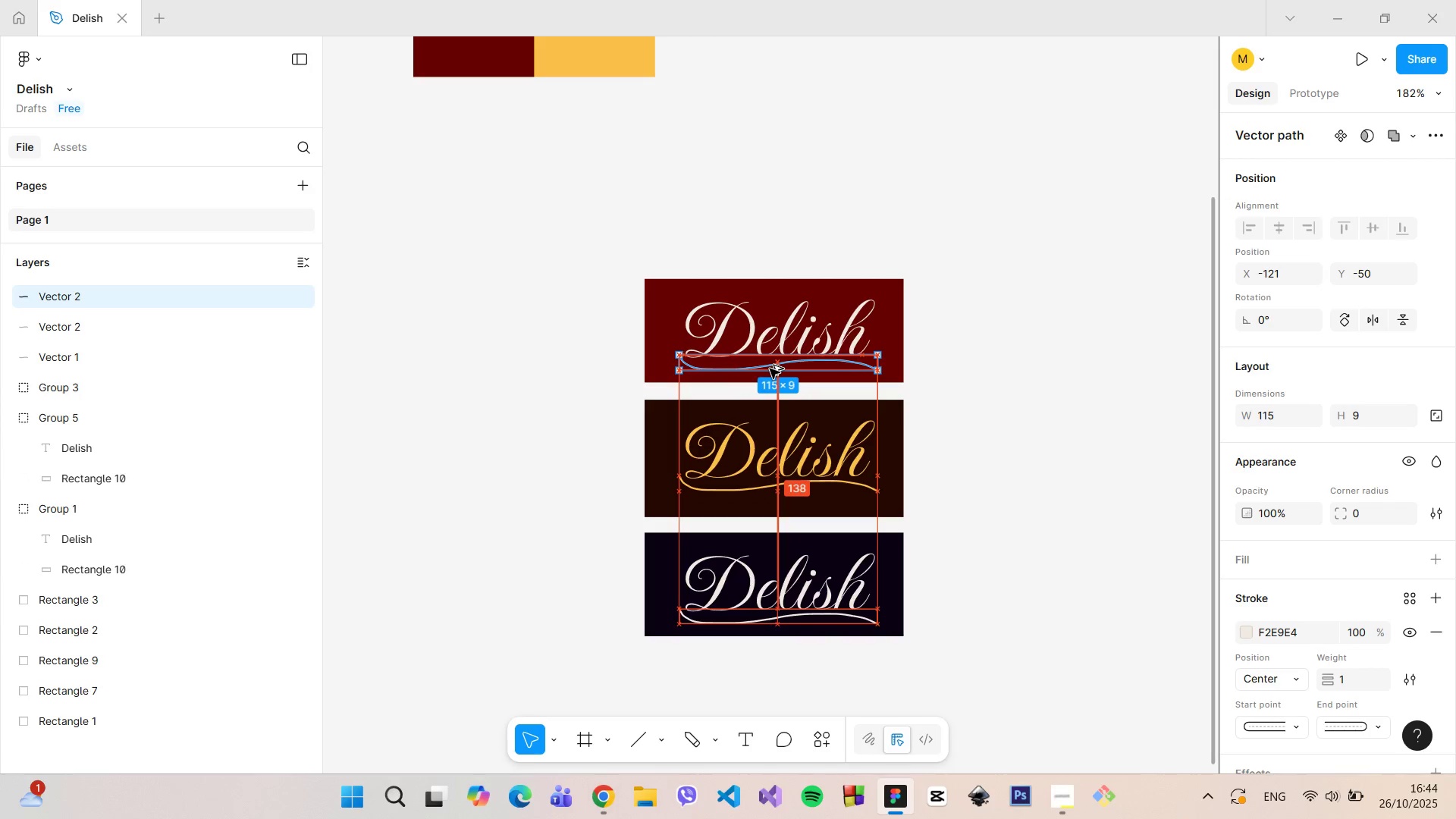 
hold_key(key=AltLeft, duration=0.42)
 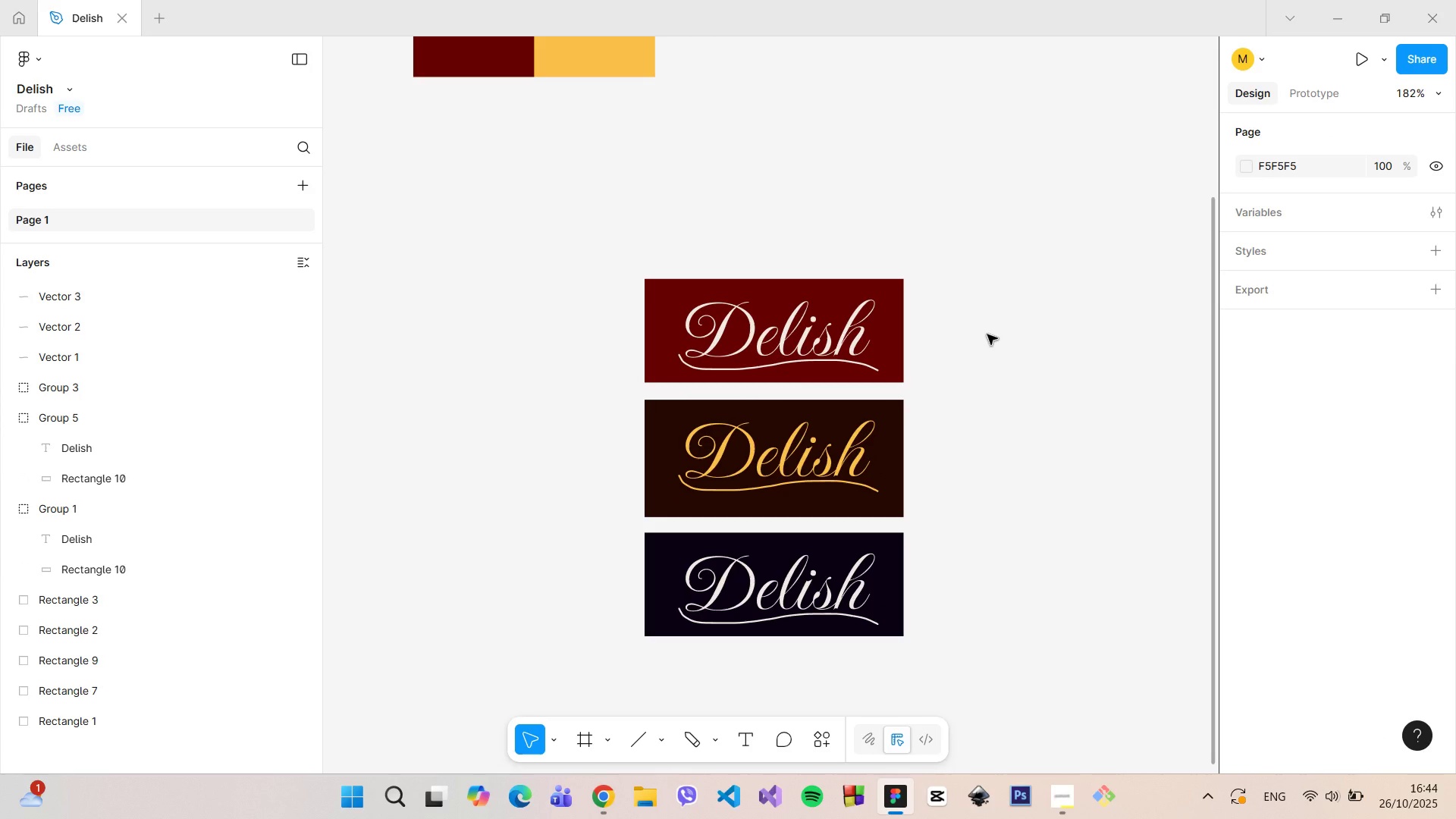 
hold_key(key=ControlLeft, duration=1.51)
scroll: coordinate [987, 335], scroll_direction: down, amount: 9.0
 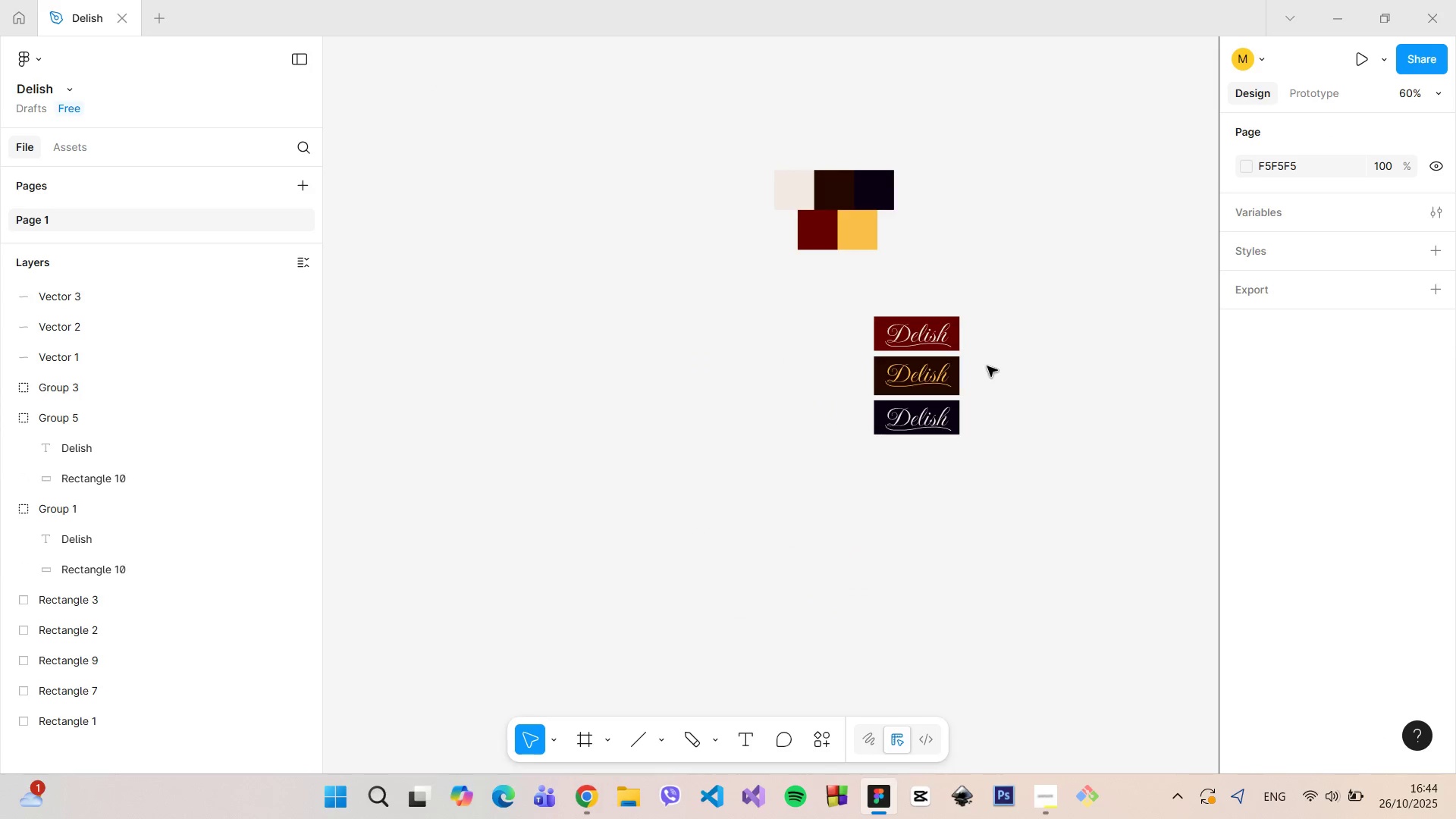 
hold_key(key=ControlLeft, duration=0.6)
scroll: coordinate [987, 366], scroll_direction: up, amount: 5.0
 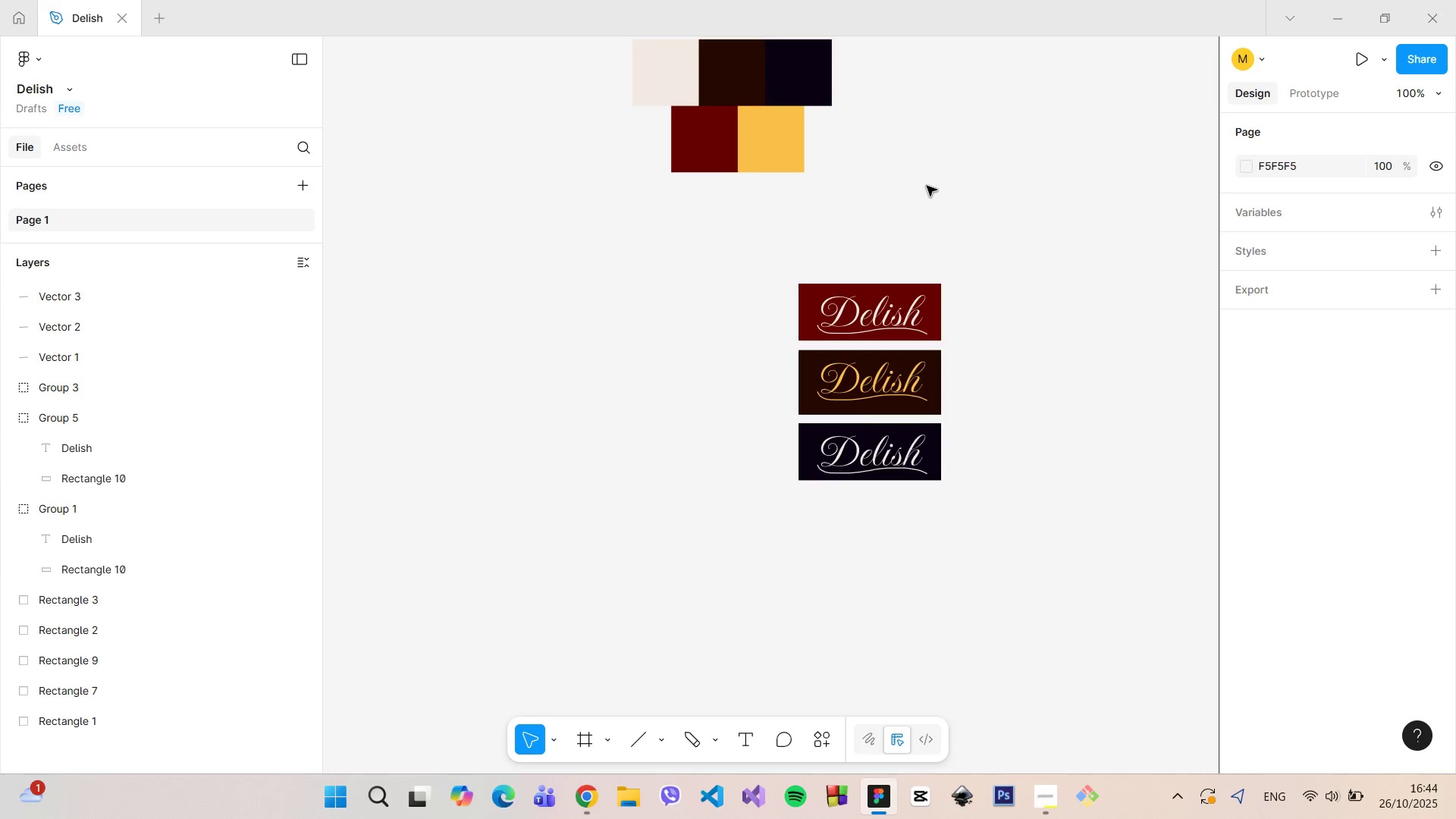 
hold_key(key=ControlLeft, duration=1.51)
scroll: coordinate [1032, 253], scroll_direction: up, amount: 4.0
 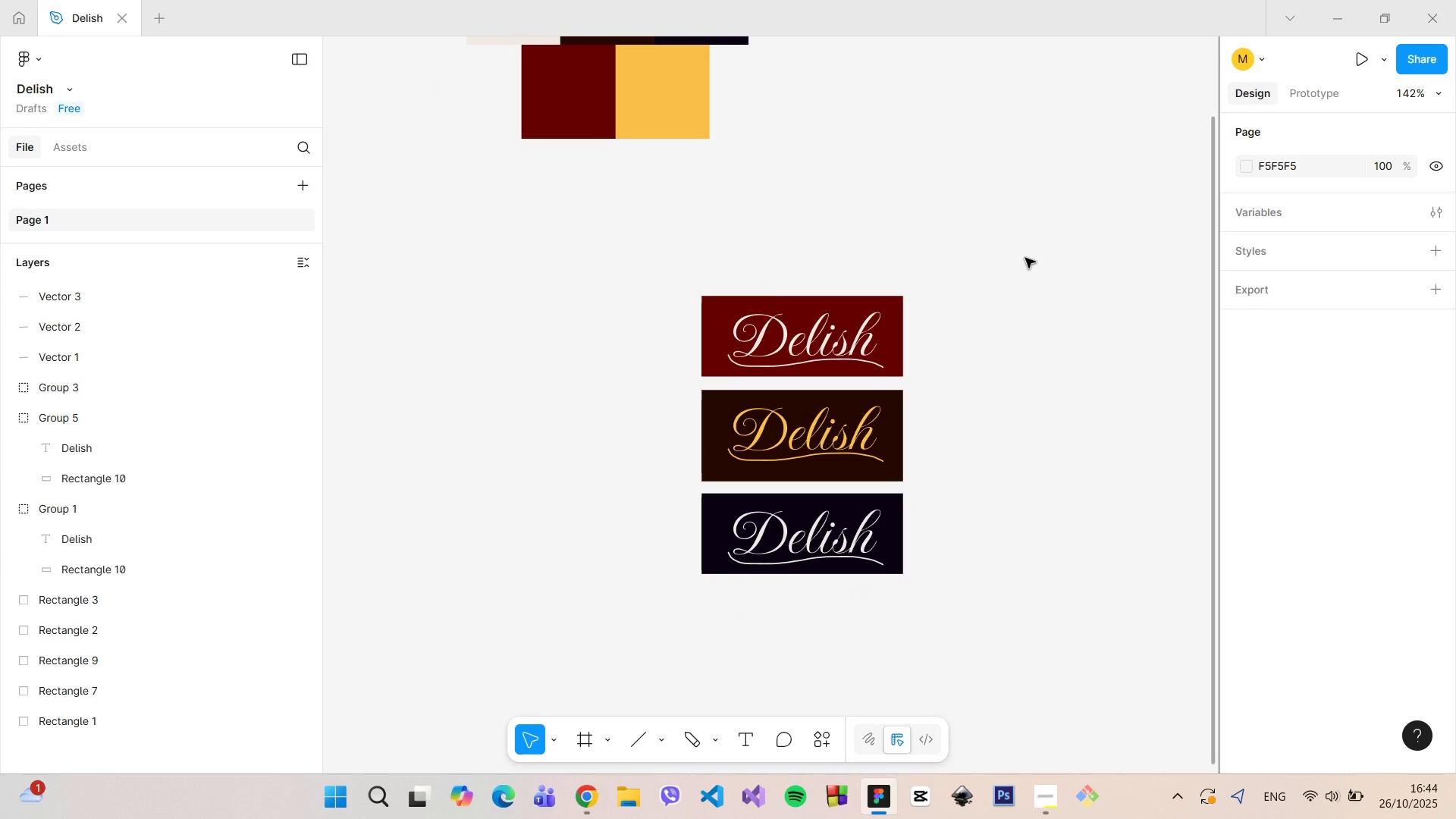 
hold_key(key=ControlLeft, duration=0.62)
scroll: coordinate [1025, 258], scroll_direction: down, amount: 3.0
 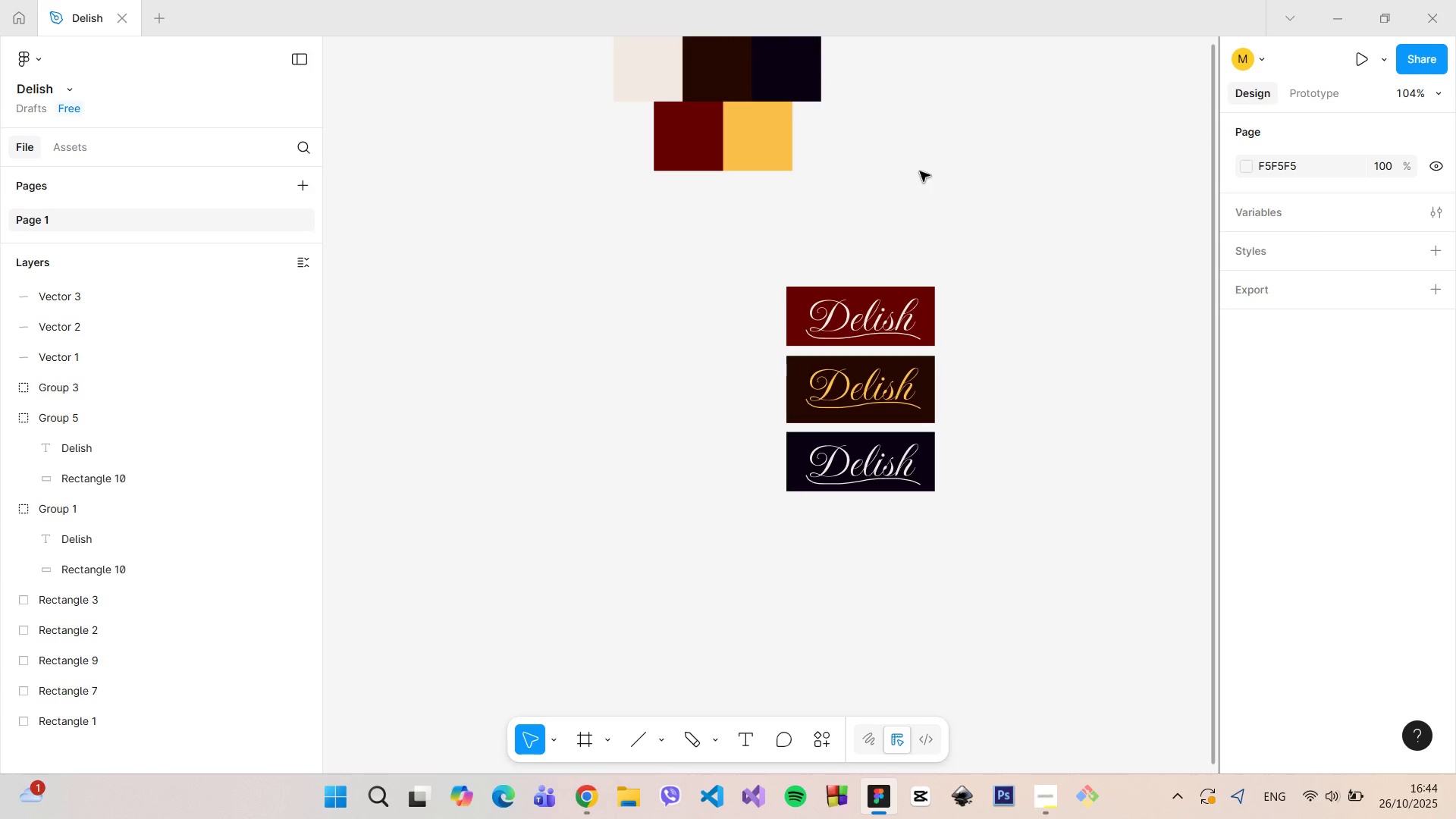 
left_click_drag(start_coordinate=[920, 171], to_coordinate=[645, 65])
 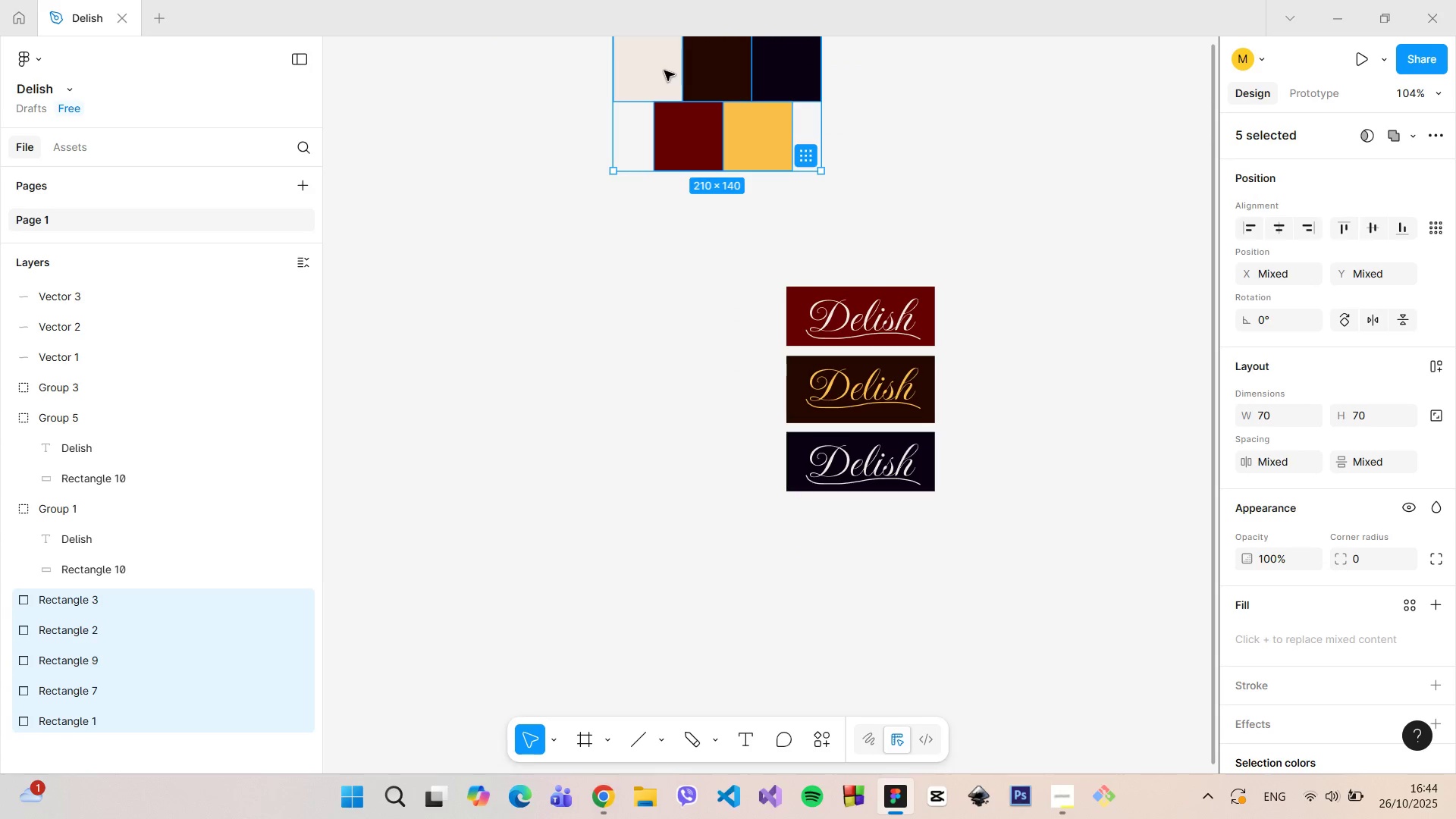 
left_click_drag(start_coordinate=[665, 71], to_coordinate=[809, 163])
 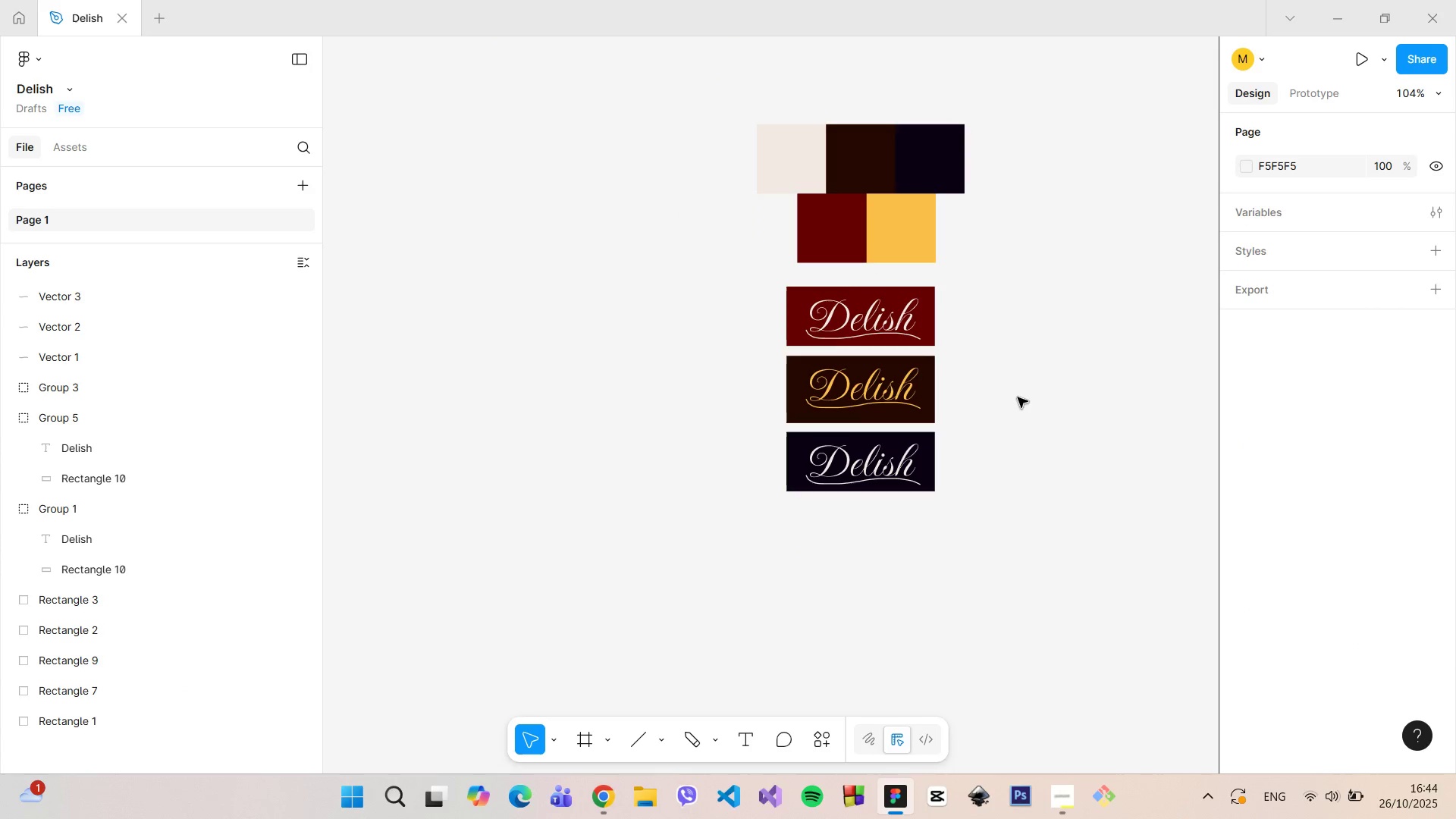 
hold_key(key=ControlLeft, duration=0.86)
scroll: coordinate [978, 165], scroll_direction: up, amount: 6.0
 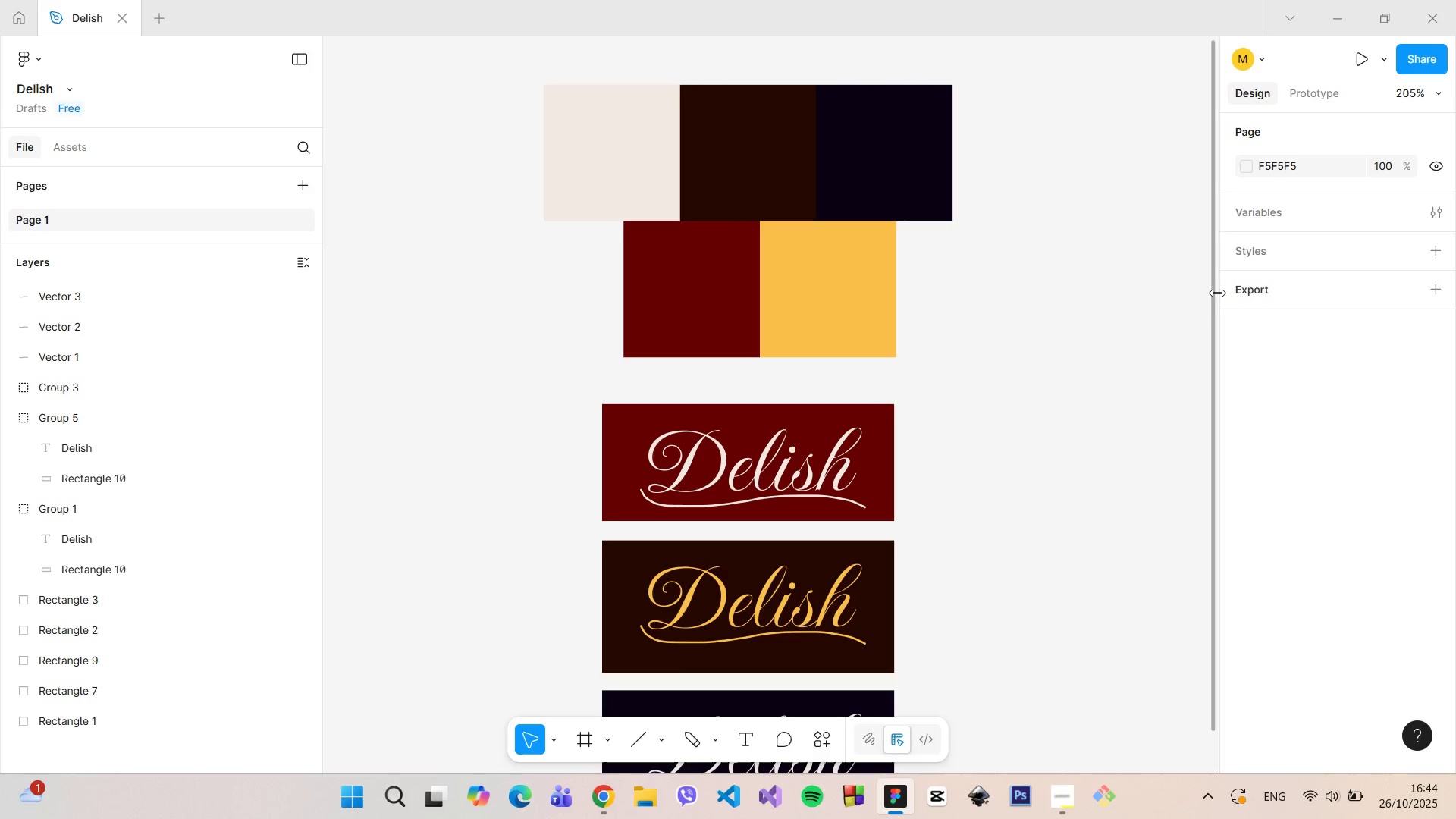 
left_click_drag(start_coordinate=[1212, 291], to_coordinate=[1228, 522])
 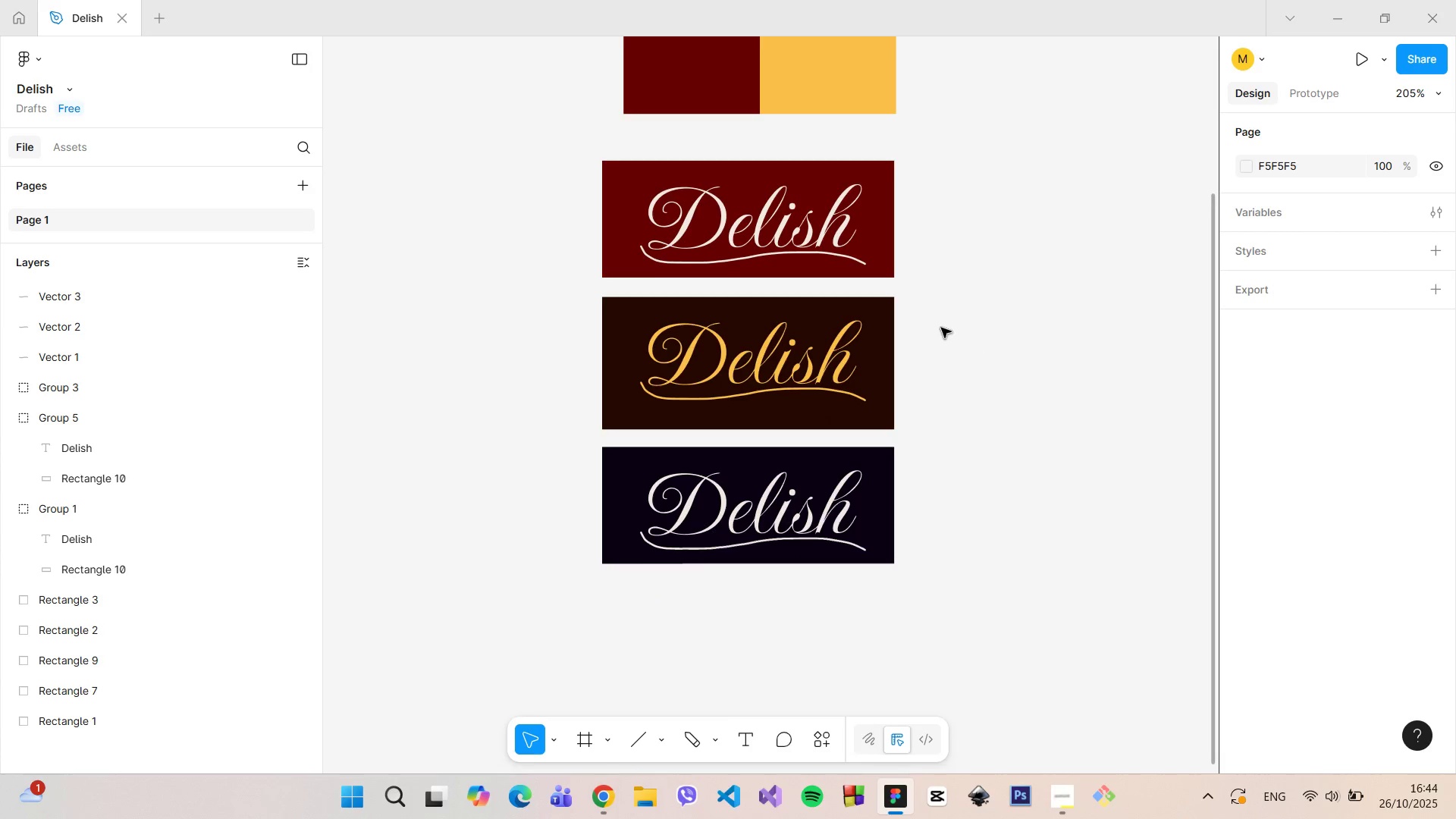 
scroll: coordinate [941, 328], scroll_direction: up, amount: 3.0
 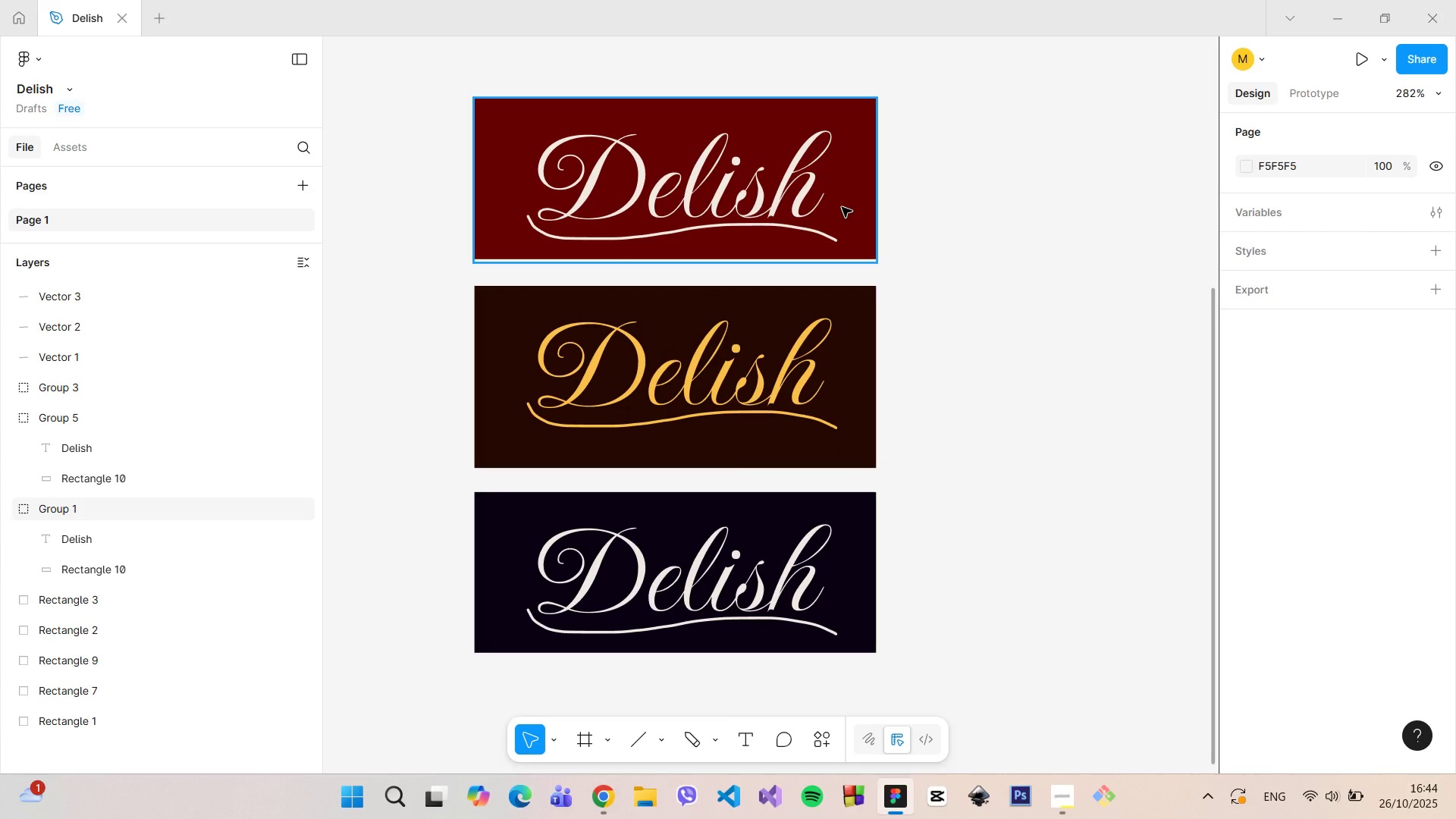 
wait(7.61)
 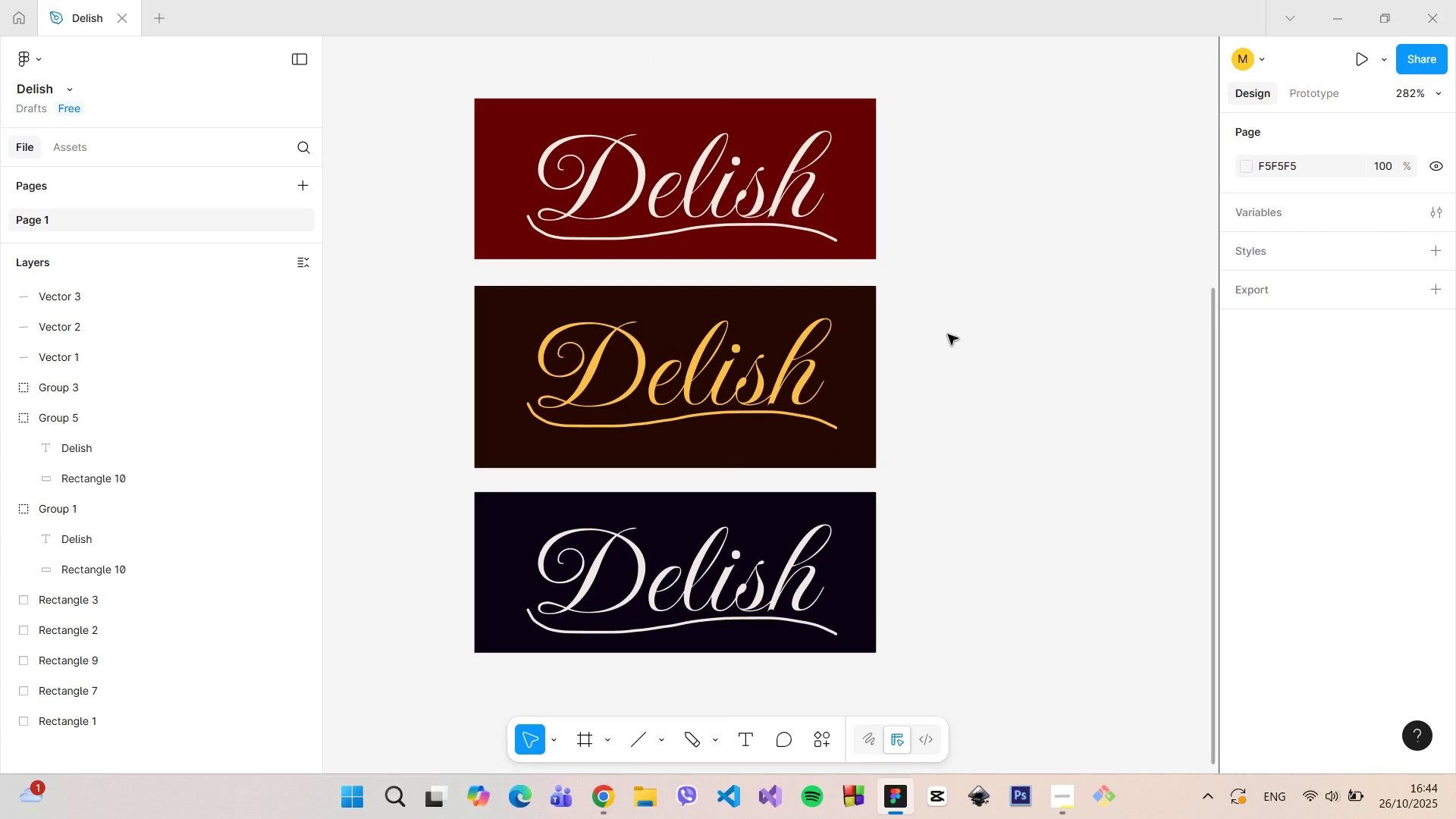 
scroll: coordinate [844, 695], scroll_direction: down, amount: 11.0
 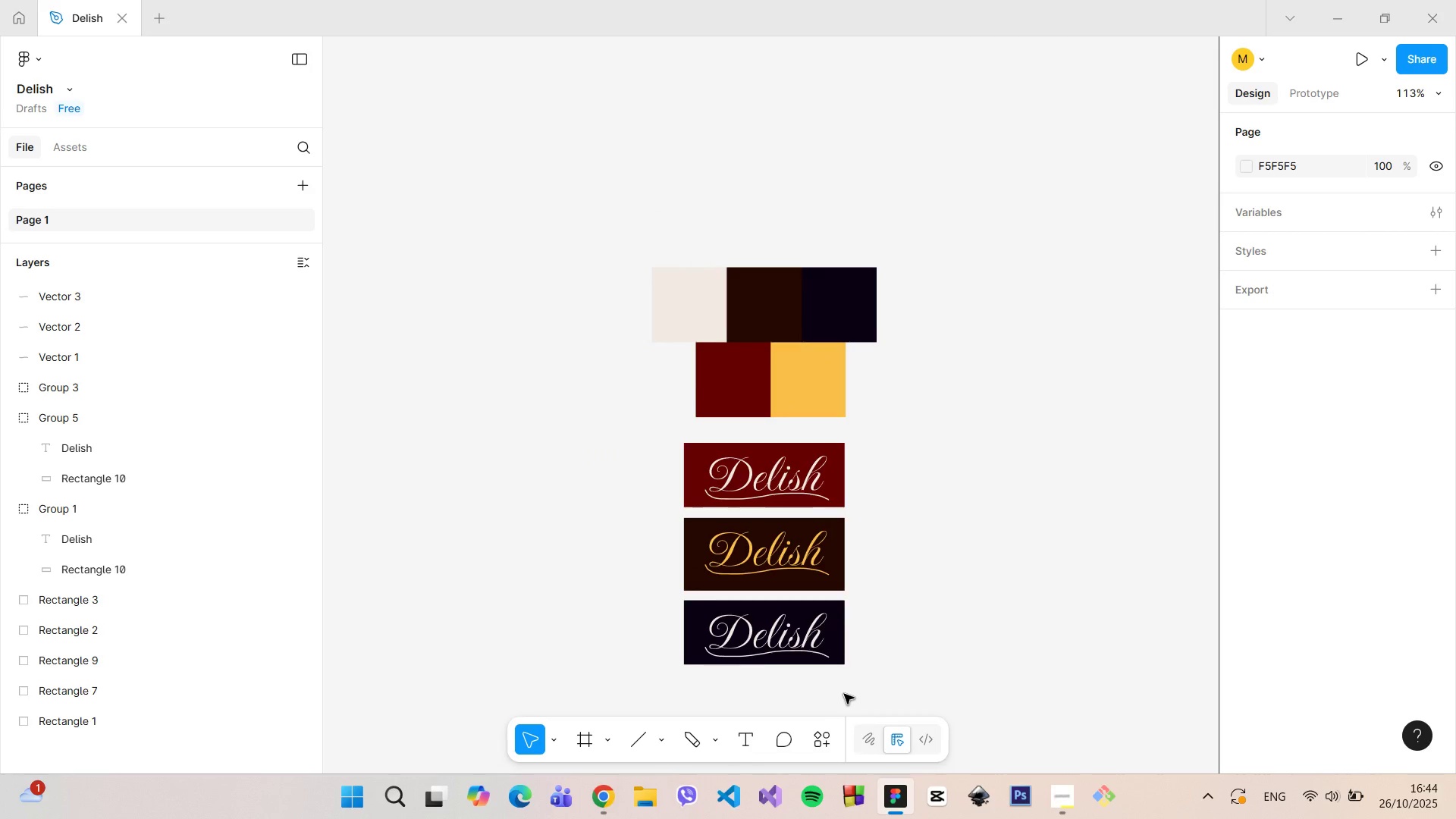 
scroll: coordinate [844, 694], scroll_direction: up, amount: 2.0
 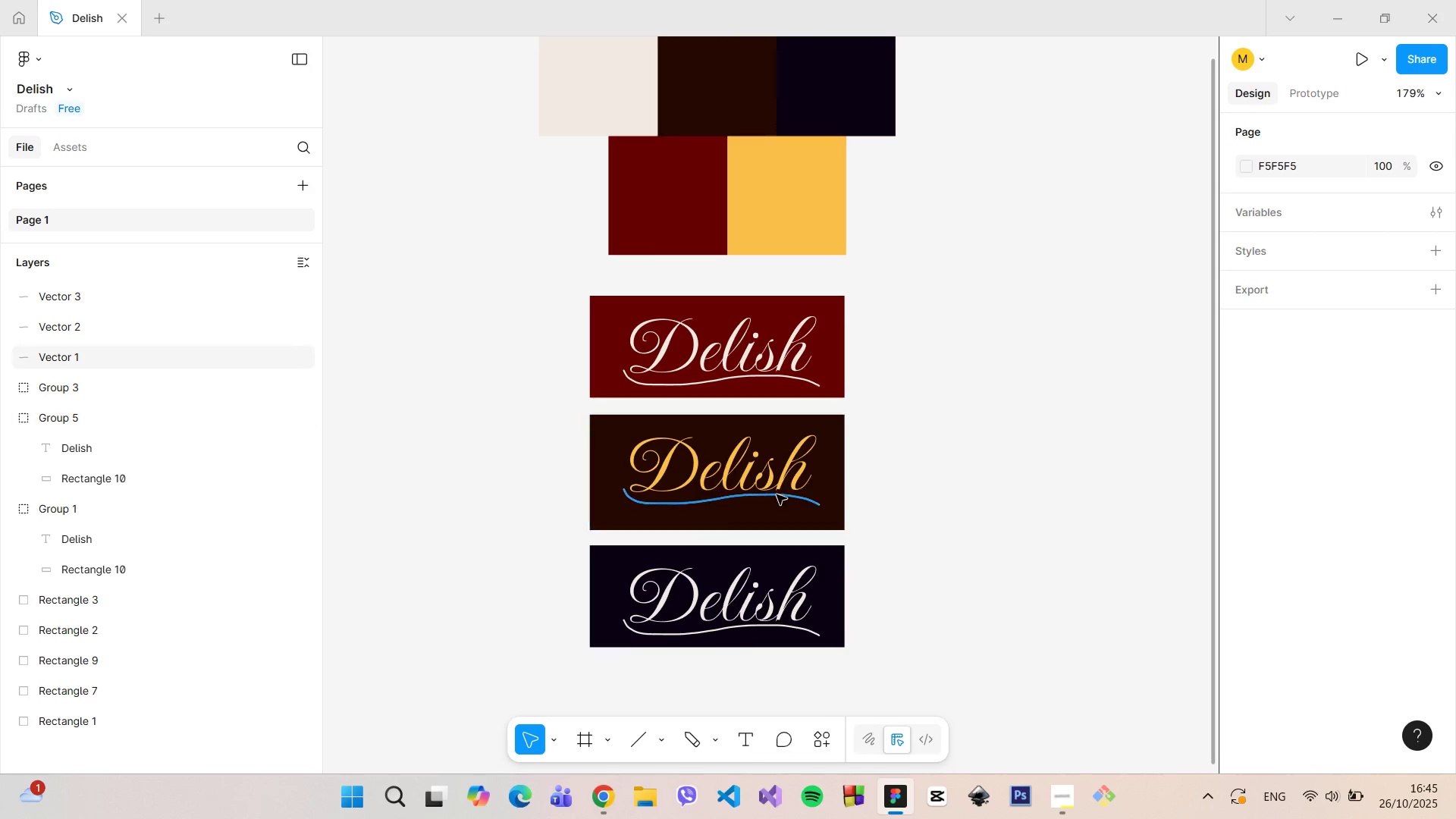 
scroll: coordinate [1110, 306], scroll_direction: down, amount: 5.0
 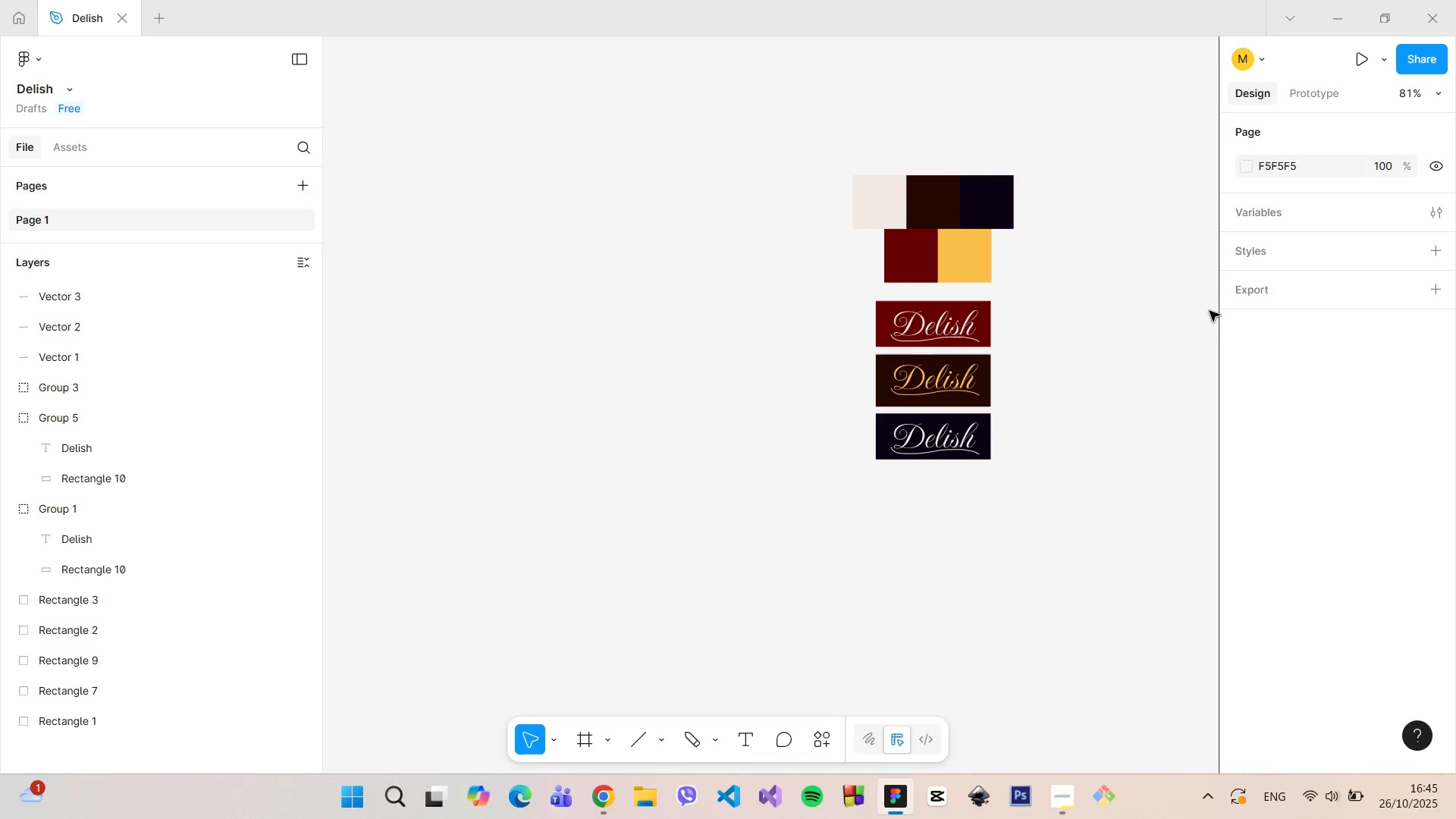 
scroll: coordinate [1193, 371], scroll_direction: up, amount: 4.0
 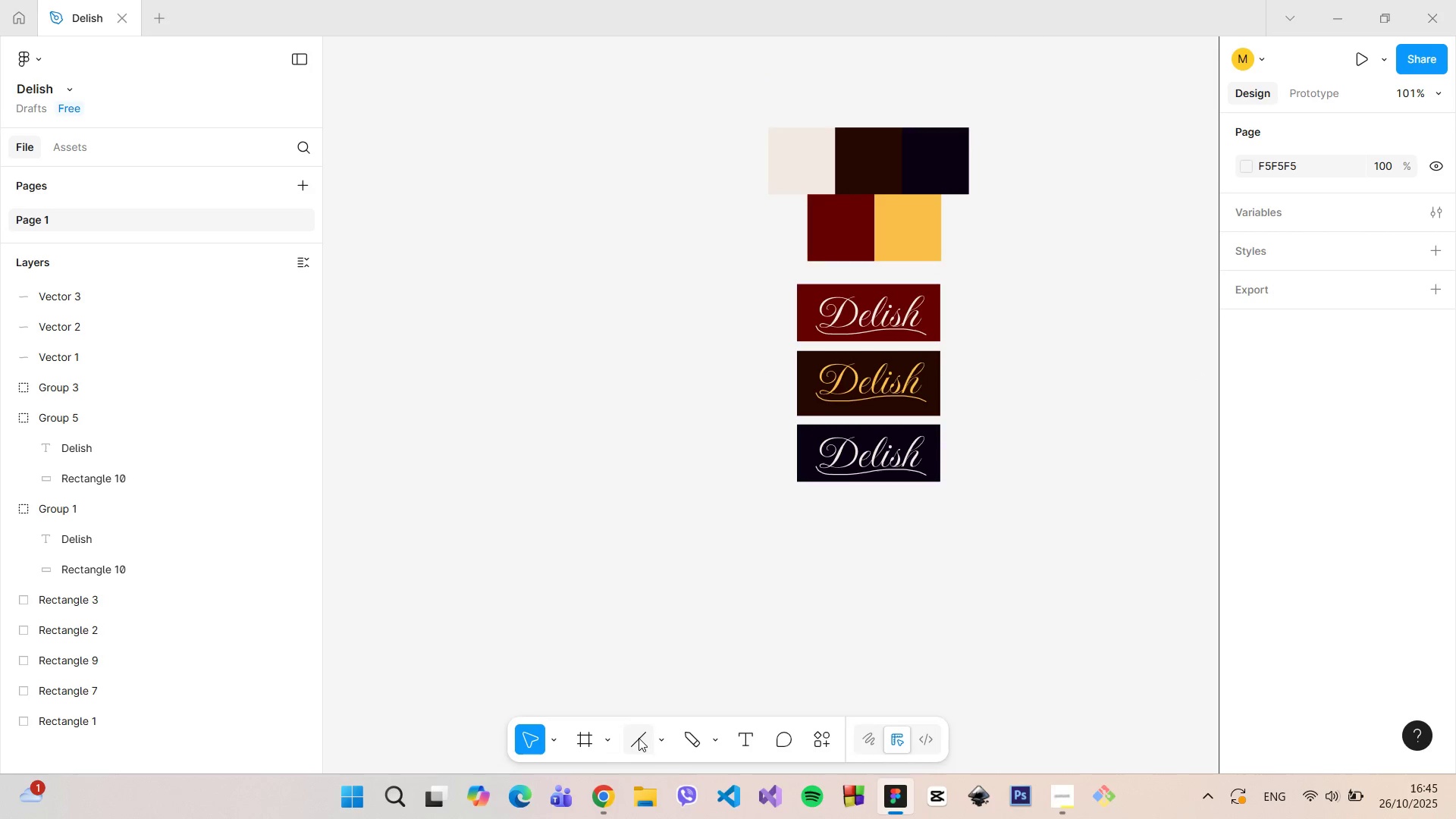 
left_click([613, 736])
 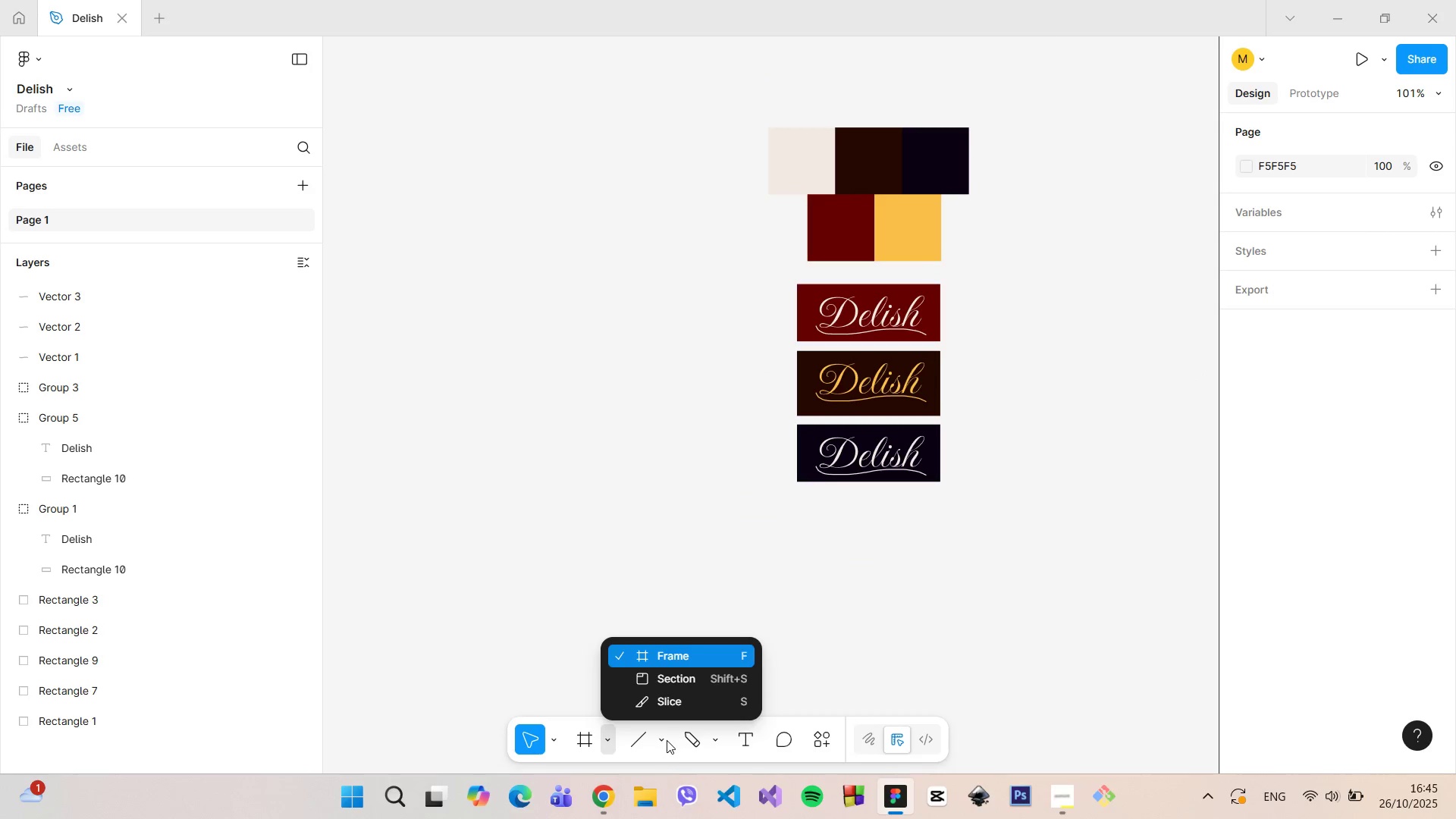 
left_click([664, 741])
 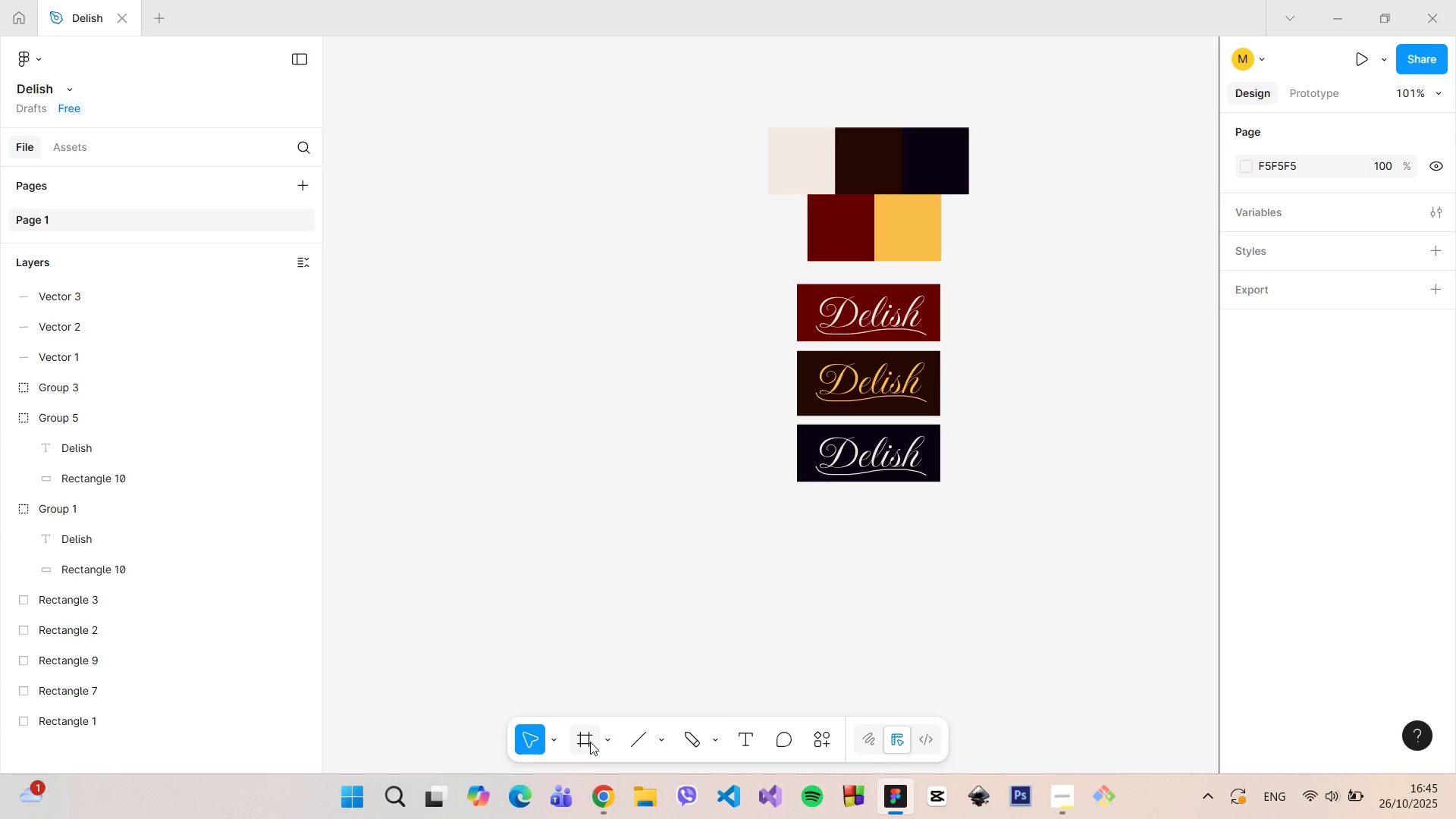 
left_click([606, 741])
 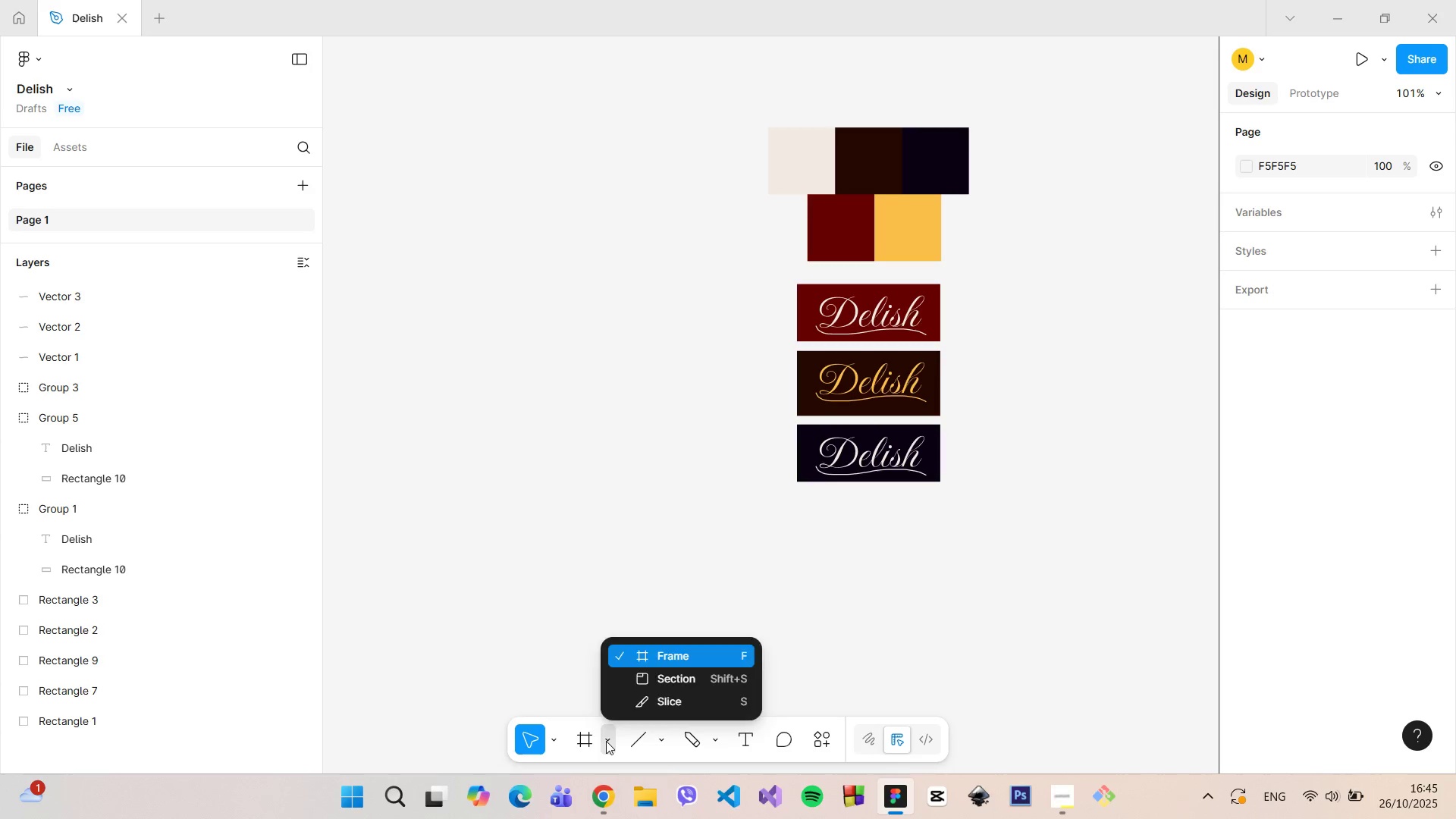 
left_click([606, 741])
 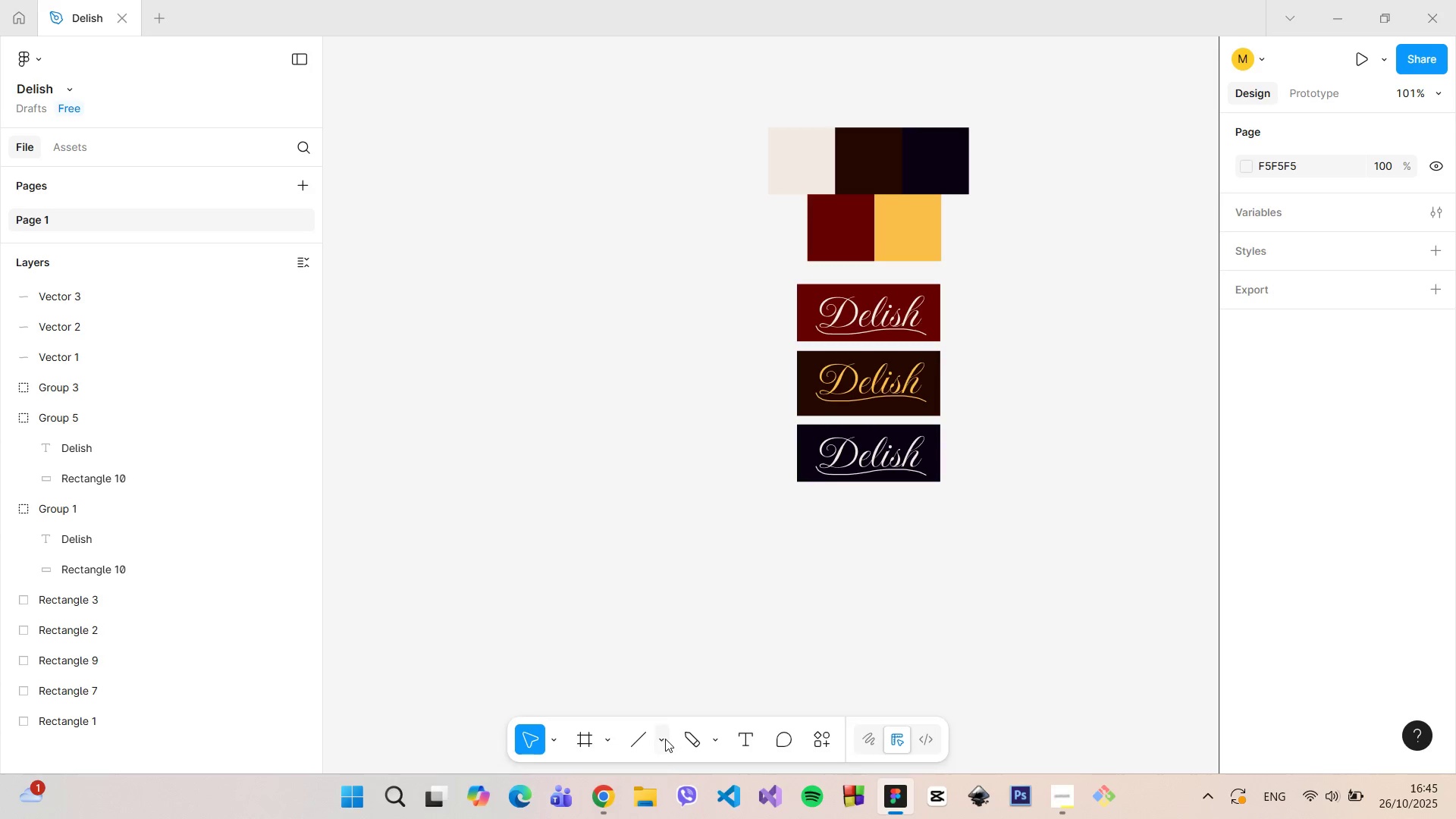 
left_click([664, 739])
 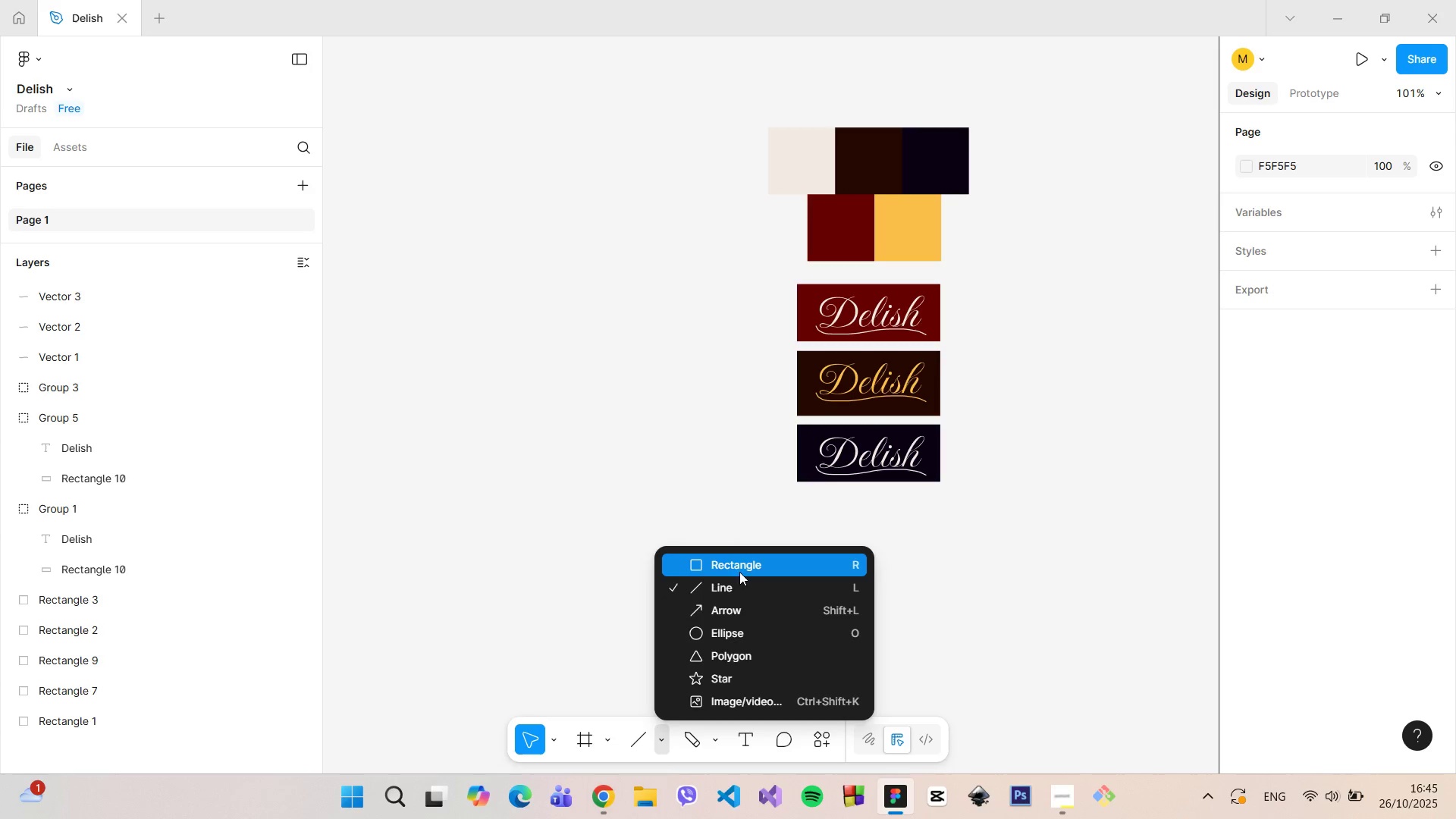 
left_click([739, 569])
 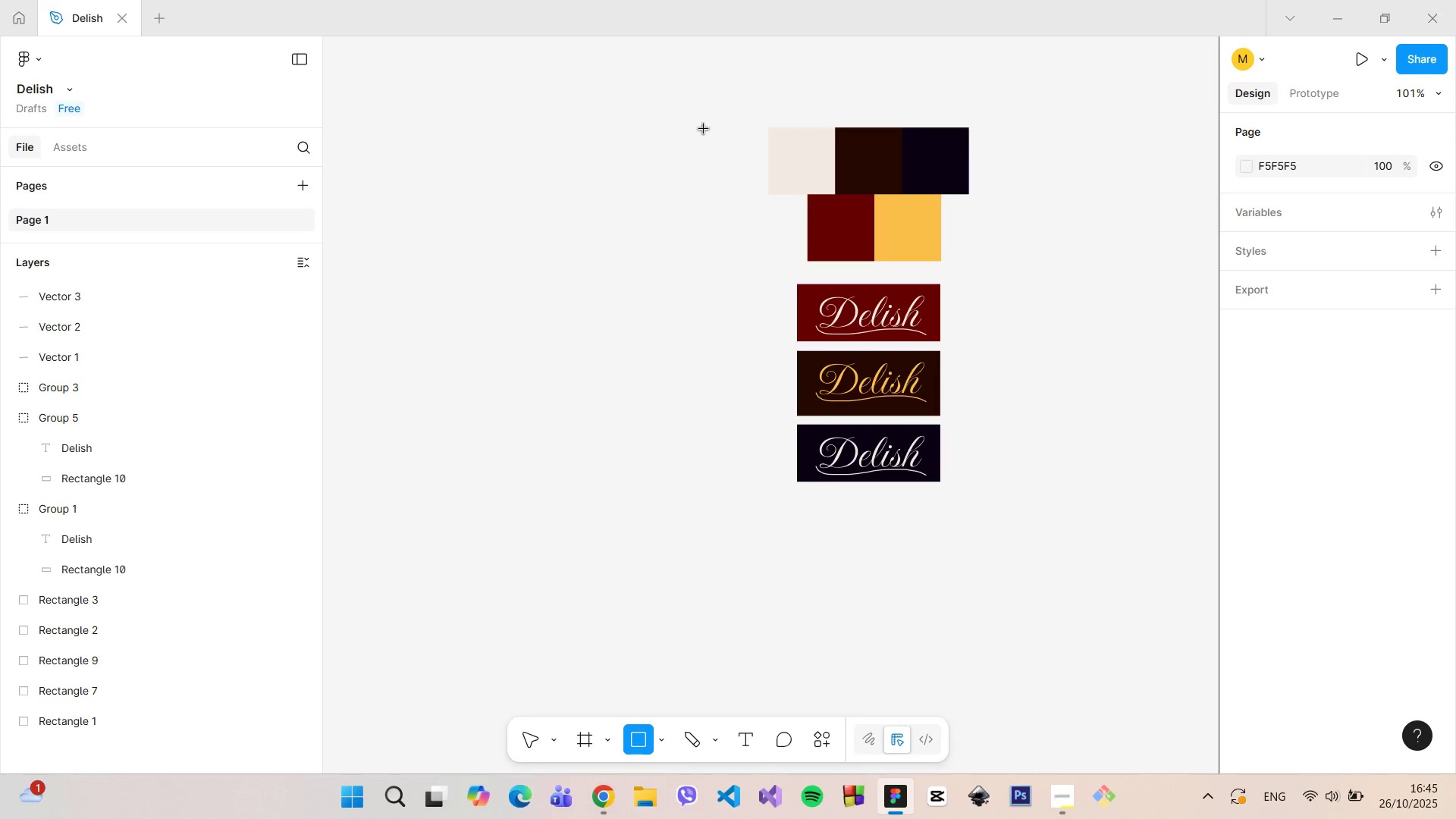 
left_click_drag(start_coordinate=[717, 92], to_coordinate=[1056, 576])
 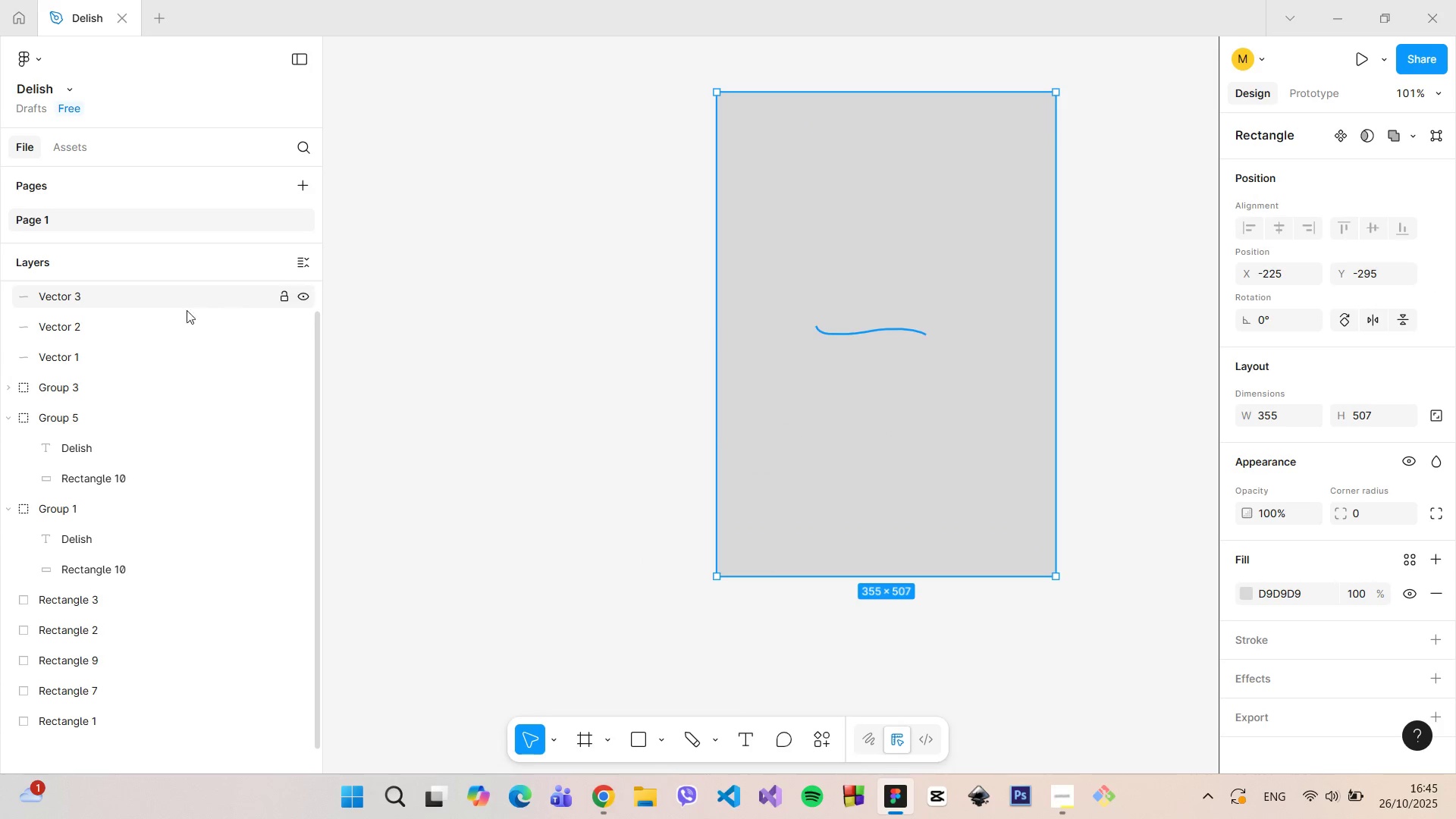 
scroll: coordinate [279, 347], scroll_direction: up, amount: 5.0
 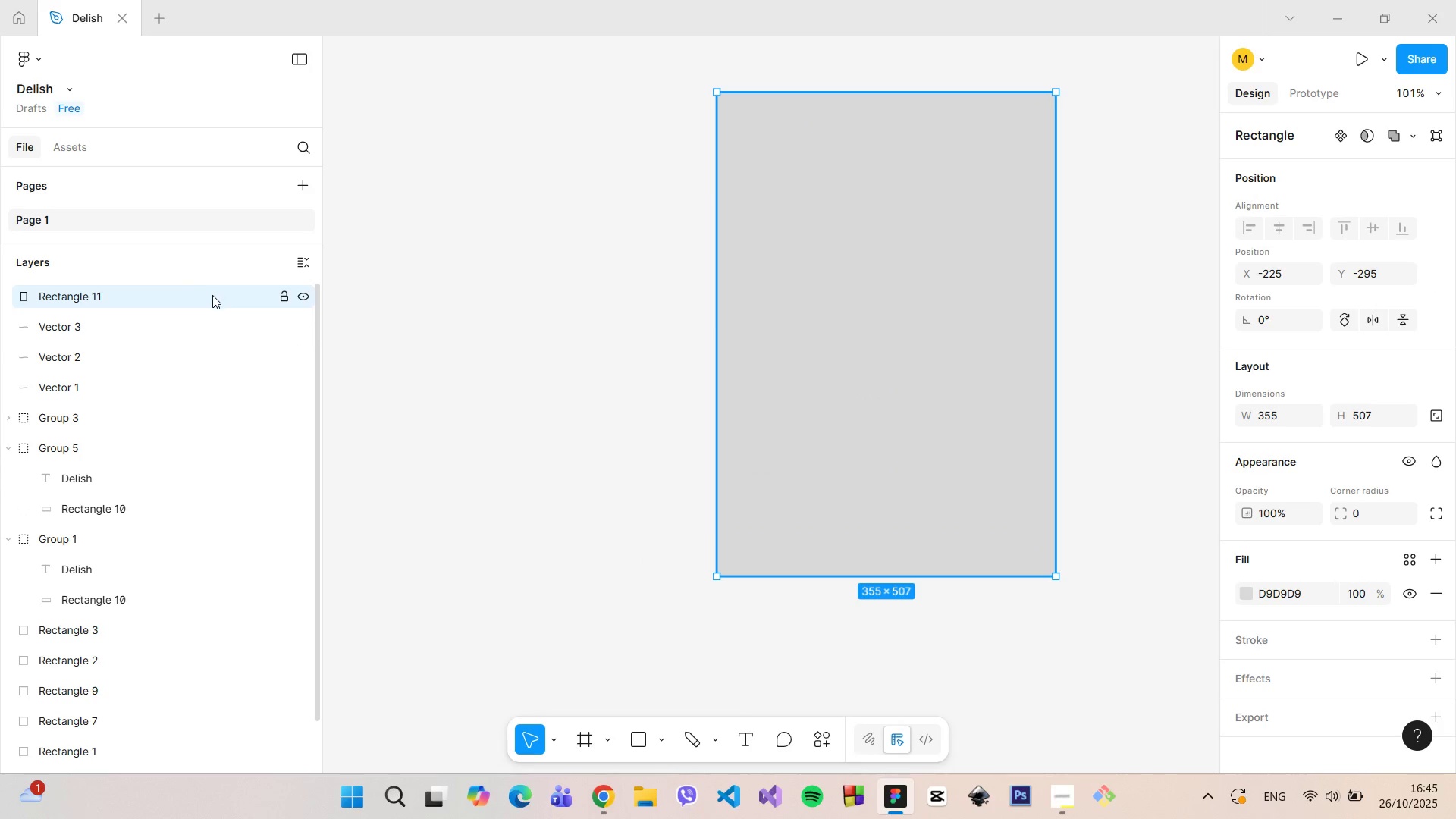 
left_click_drag(start_coordinate=[209, 296], to_coordinate=[133, 728])
 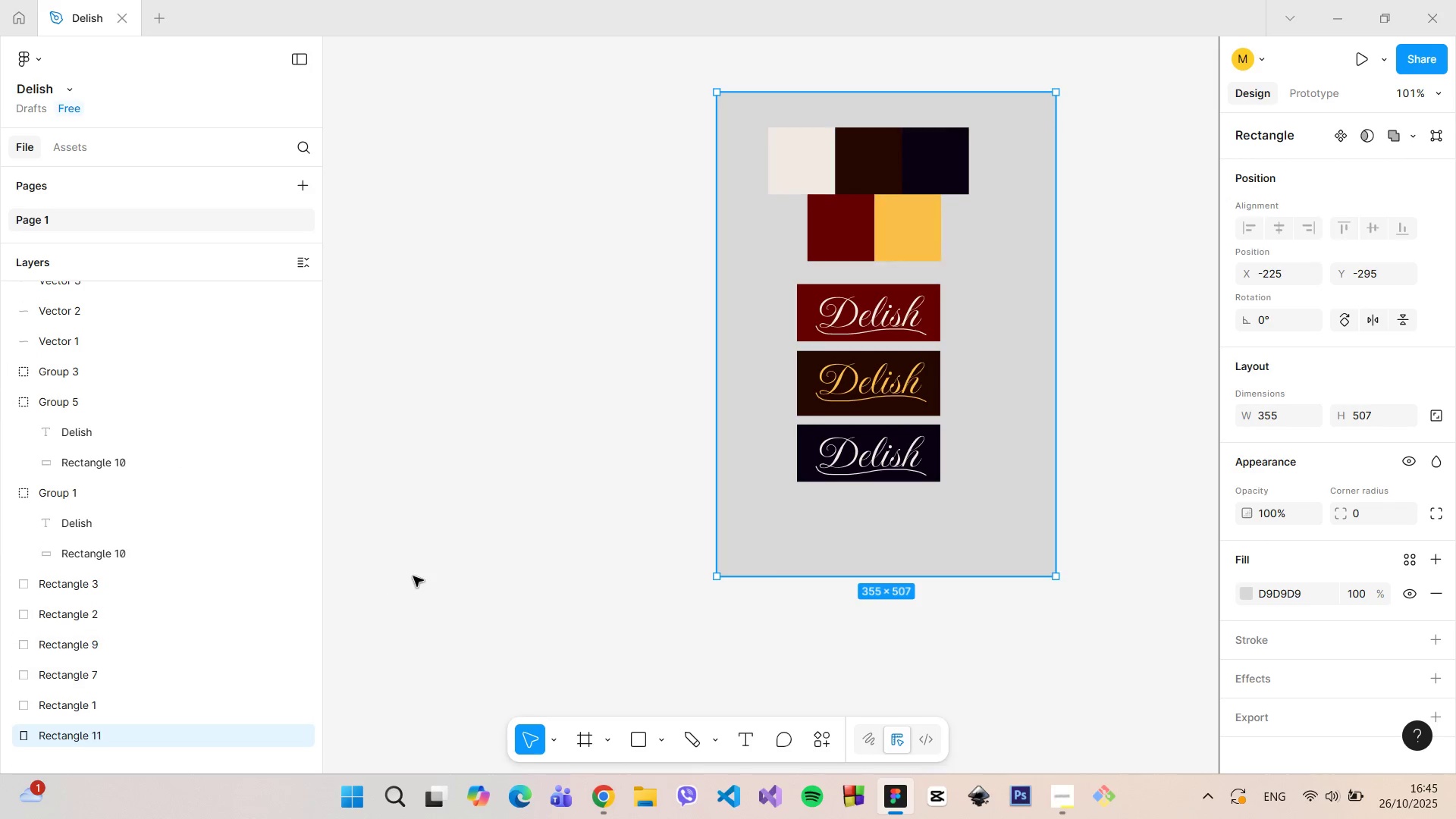 
scroll: coordinate [184, 453], scroll_direction: down, amount: 4.0
 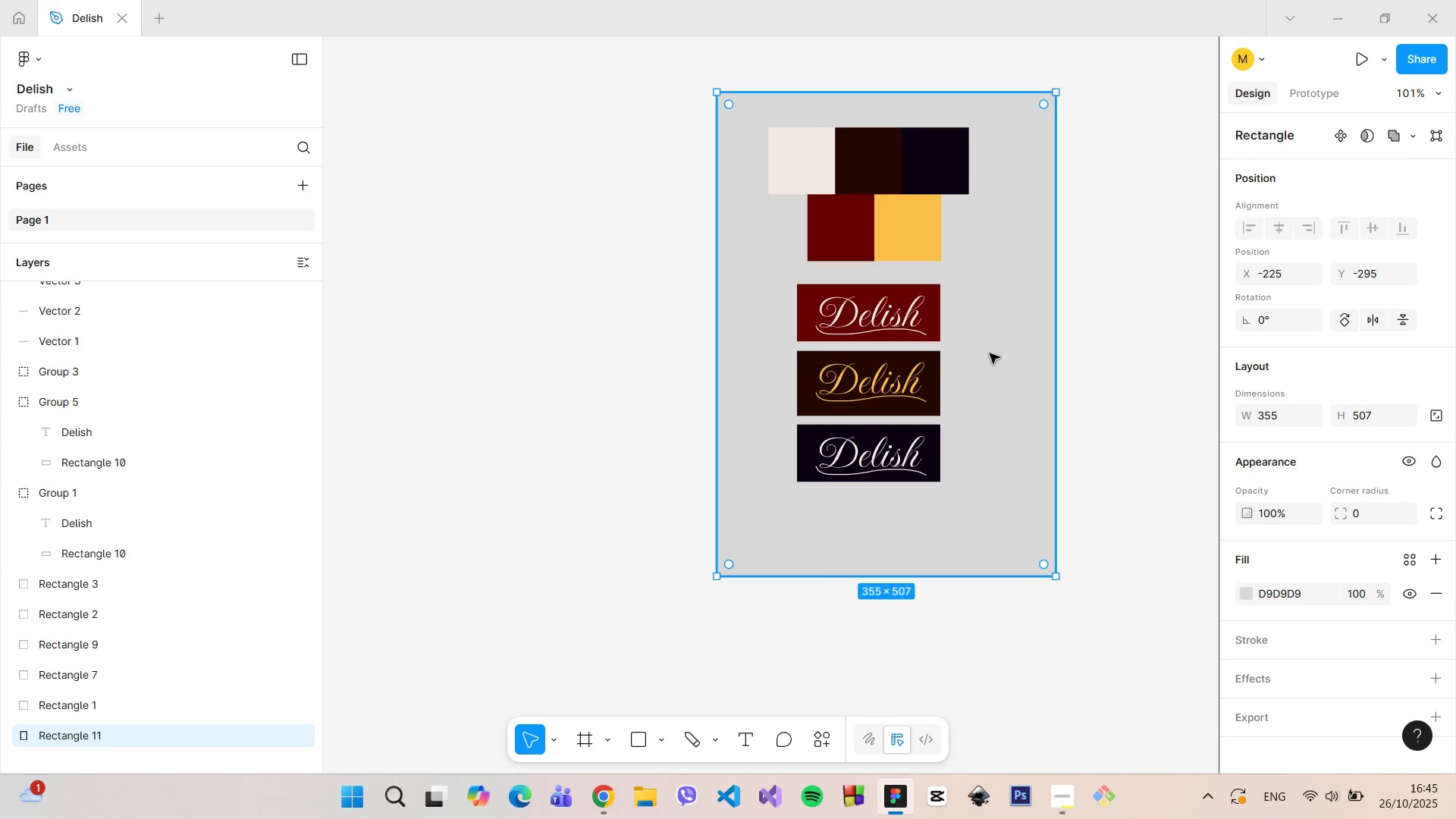 
left_click_drag(start_coordinate=[1053, 349], to_coordinate=[1155, 348])
 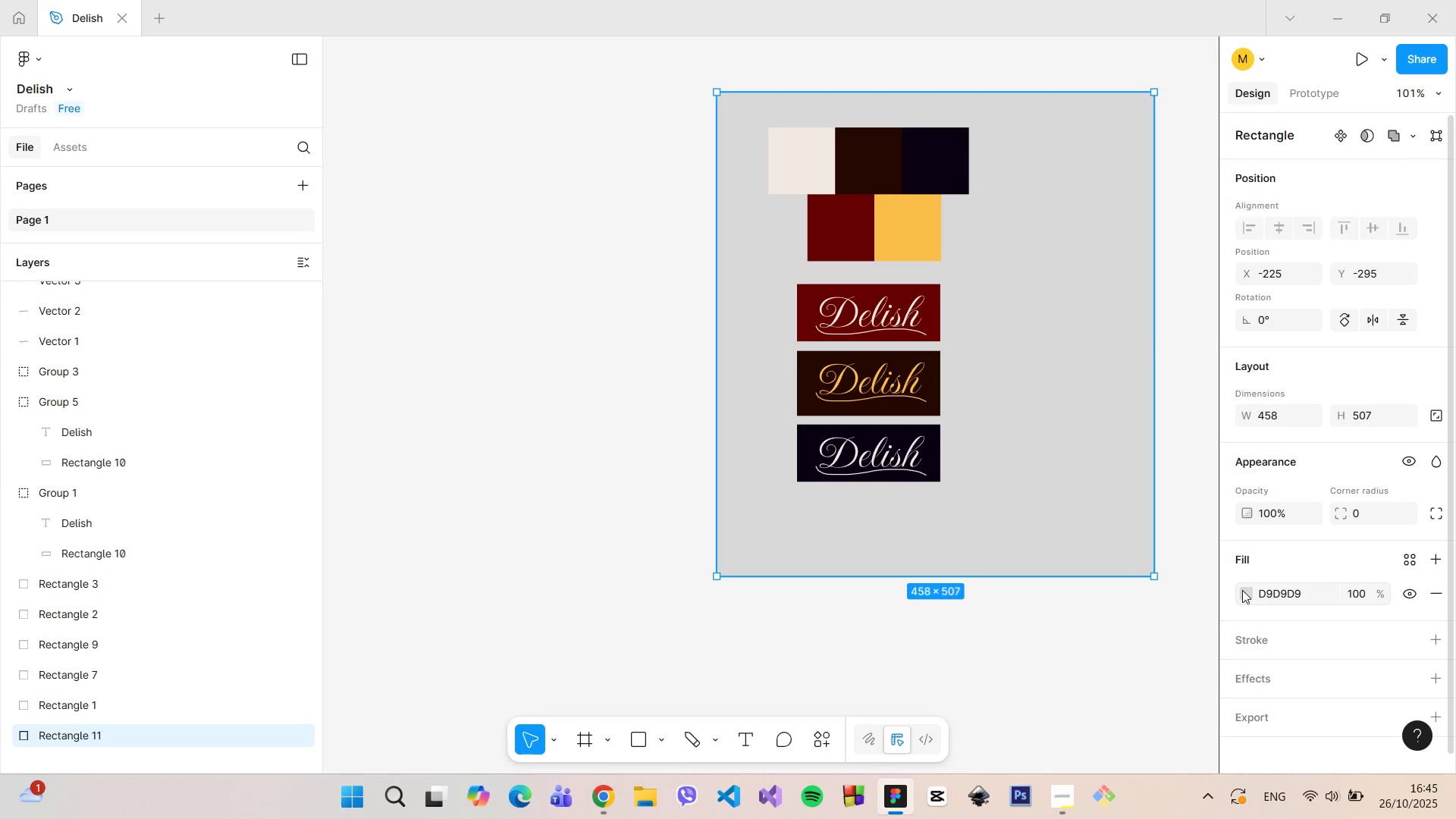 
left_click([1242, 590])
 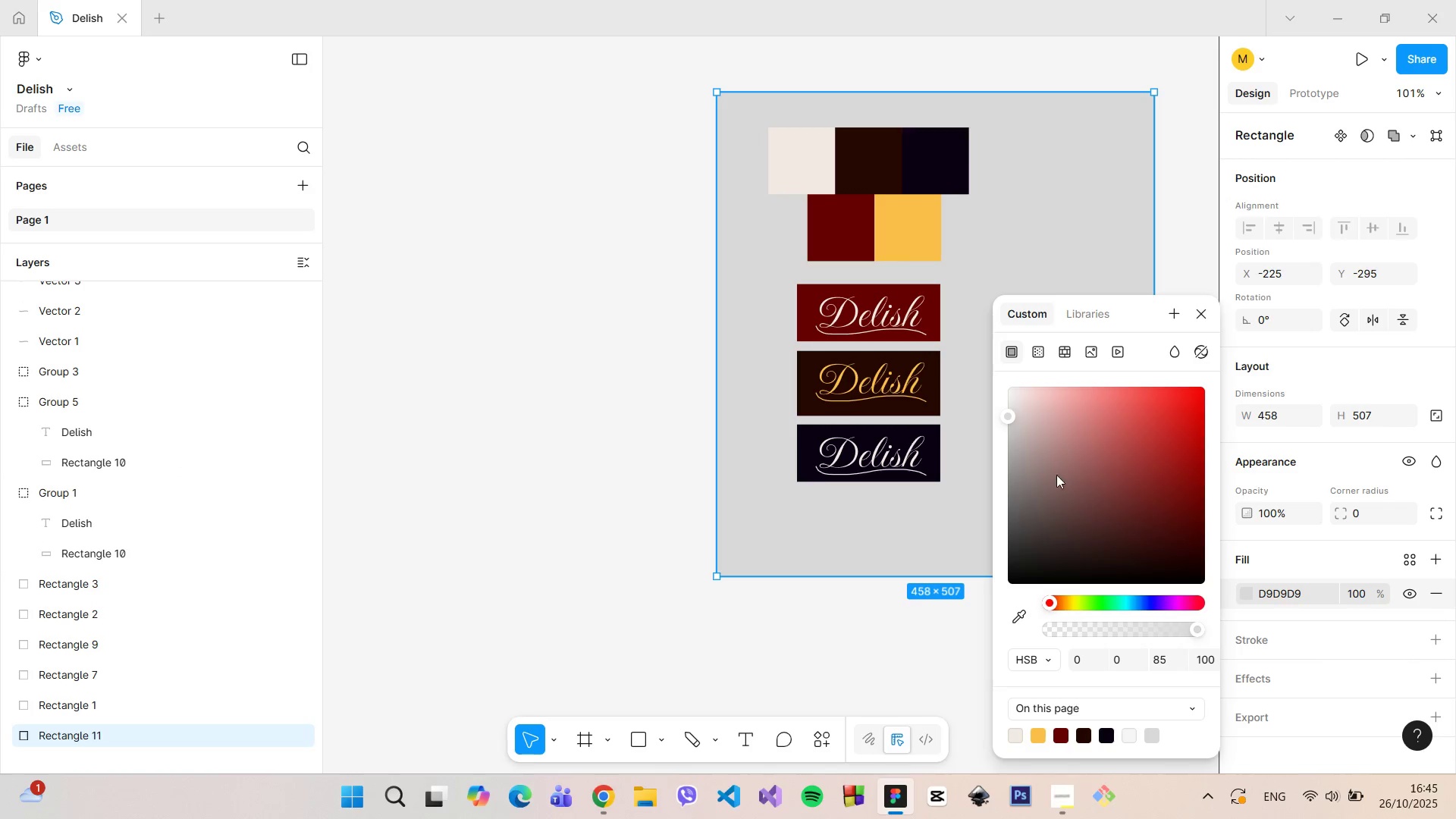 
left_click_drag(start_coordinate=[1031, 427], to_coordinate=[1002, 417])
 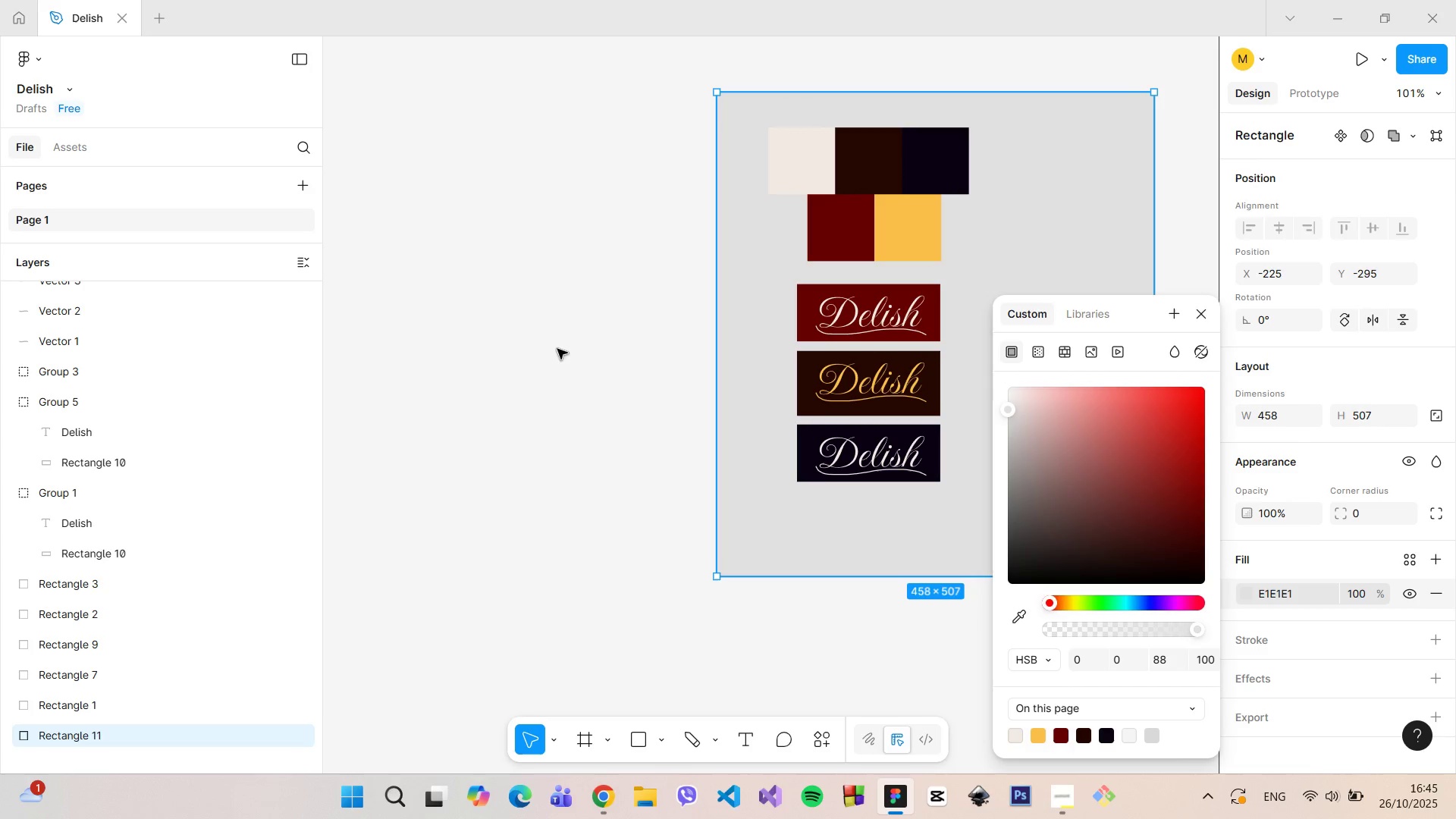 
left_click([557, 349])
 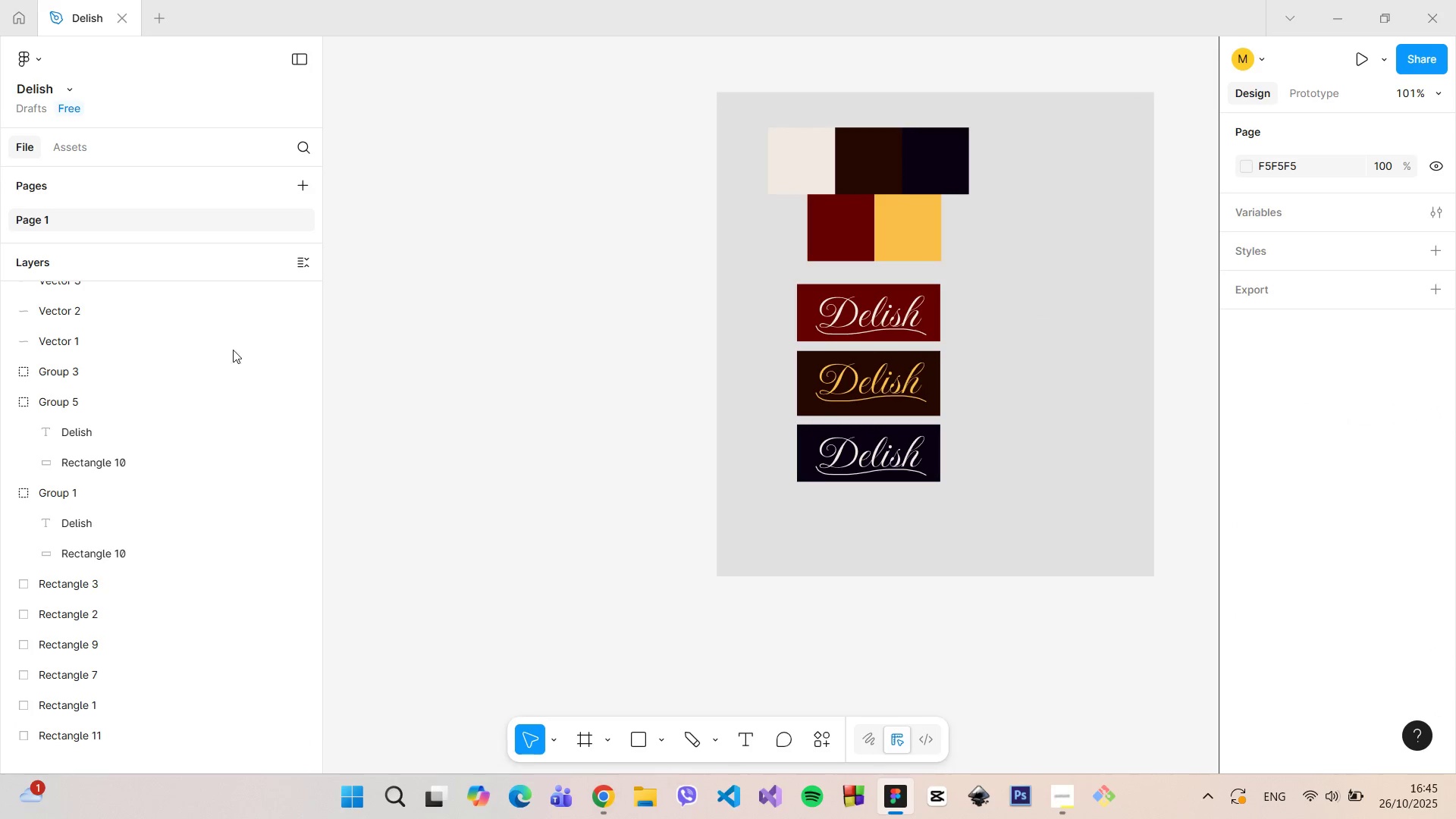 
scroll: coordinate [133, 349], scroll_direction: up, amount: 4.0
 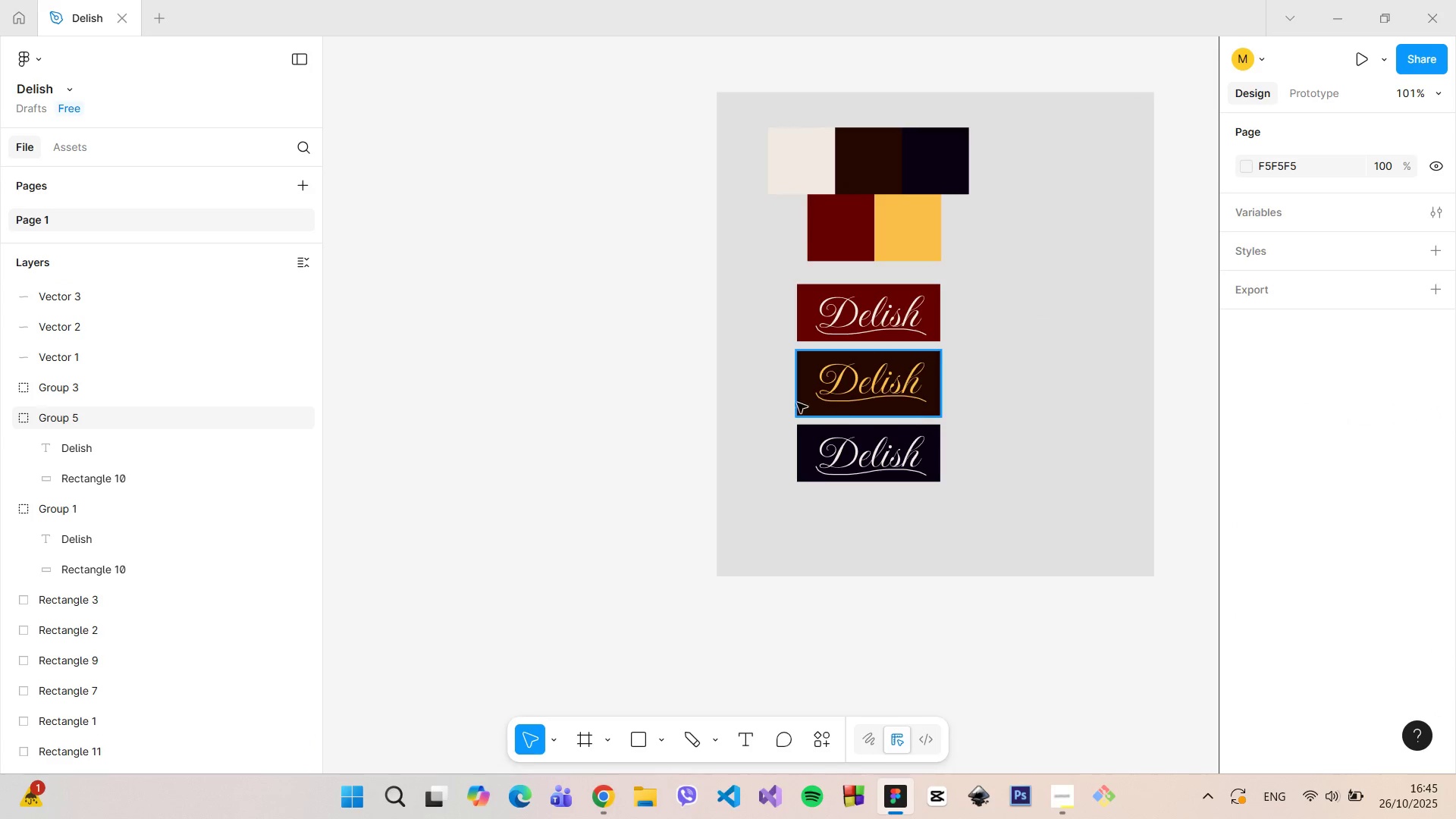 
left_click([770, 391])
 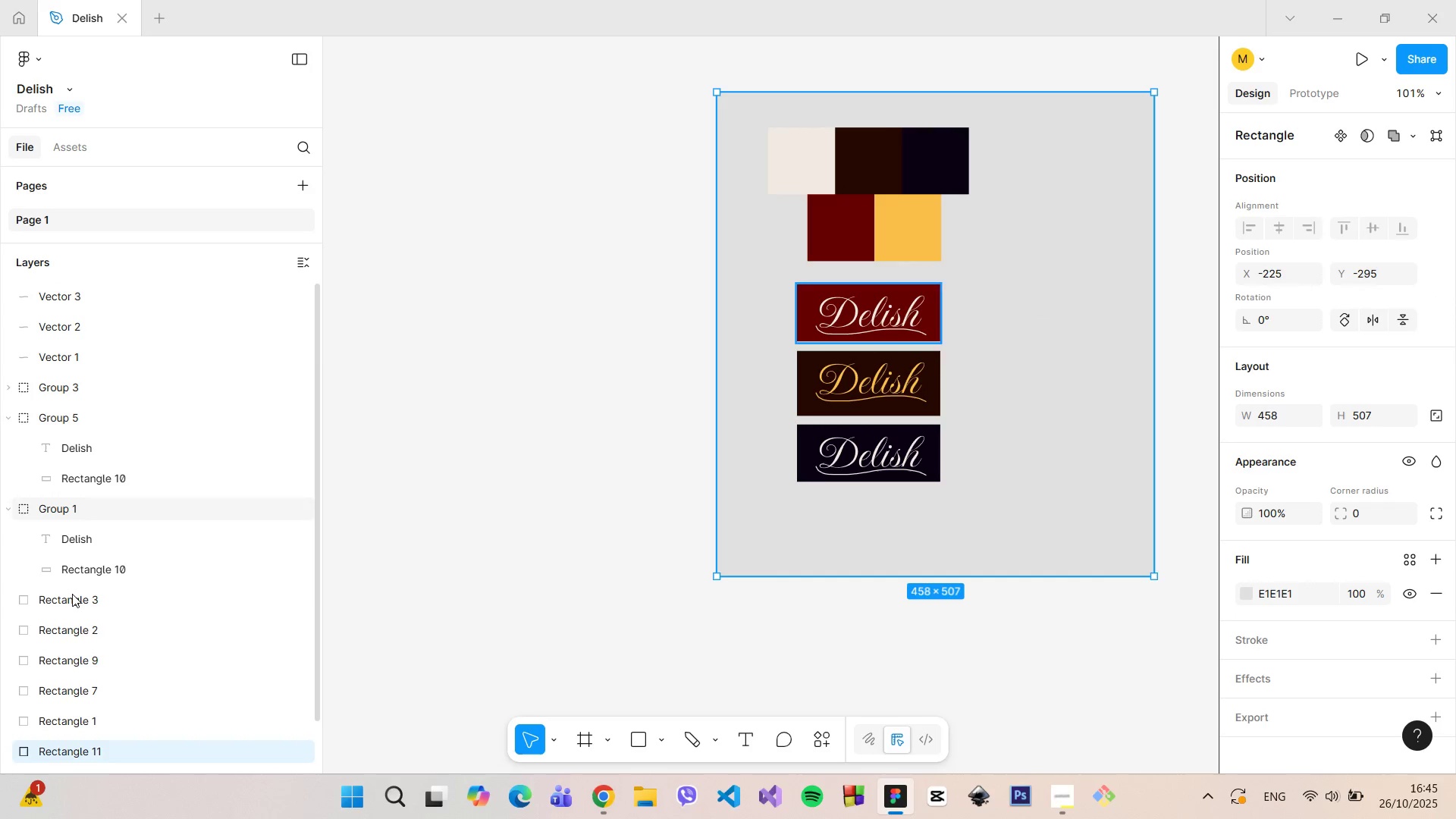 
scroll: coordinate [72, 594], scroll_direction: down, amount: 4.0
 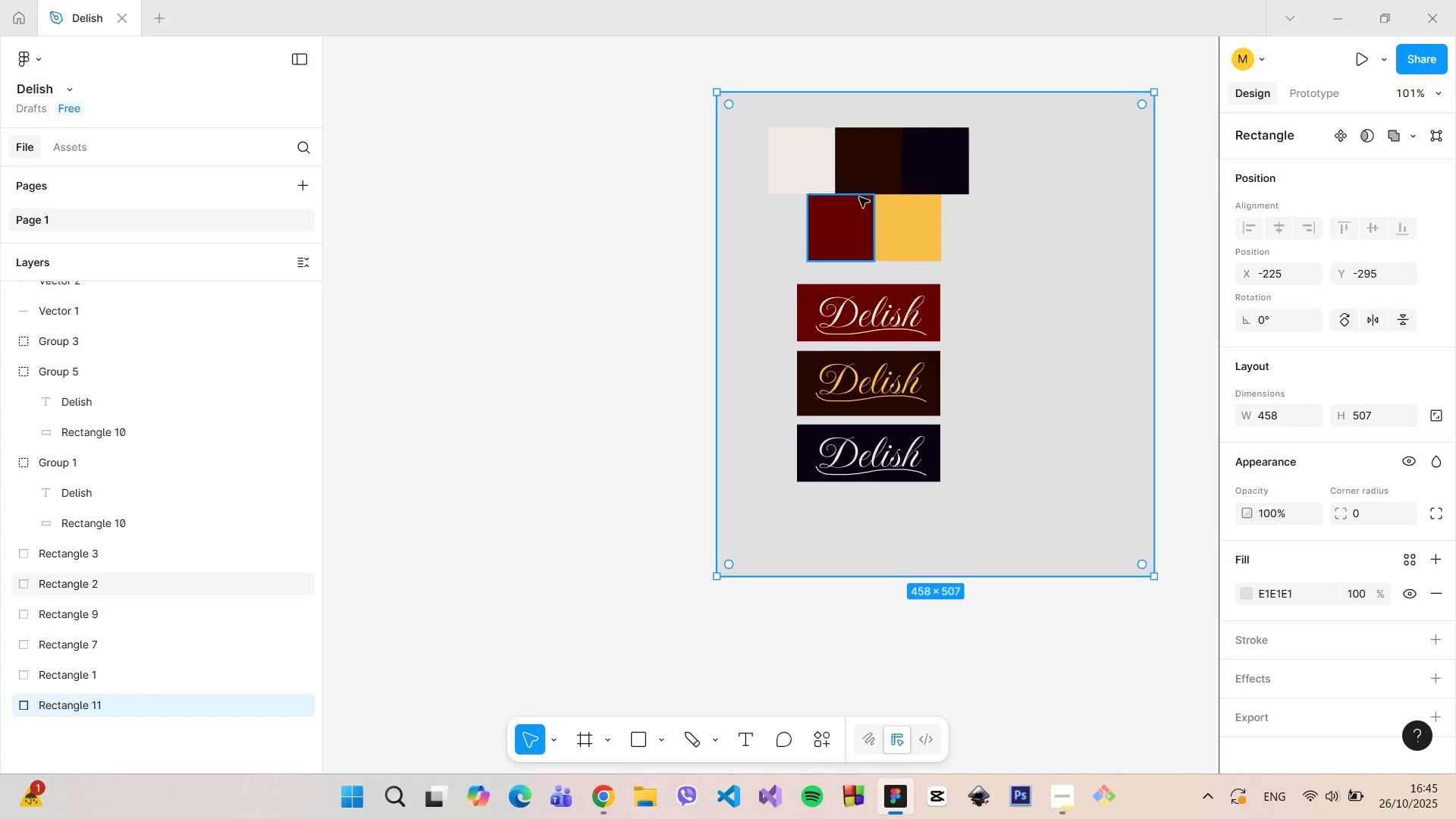 
left_click_drag(start_coordinate=[909, 93], to_coordinate=[908, 49])
 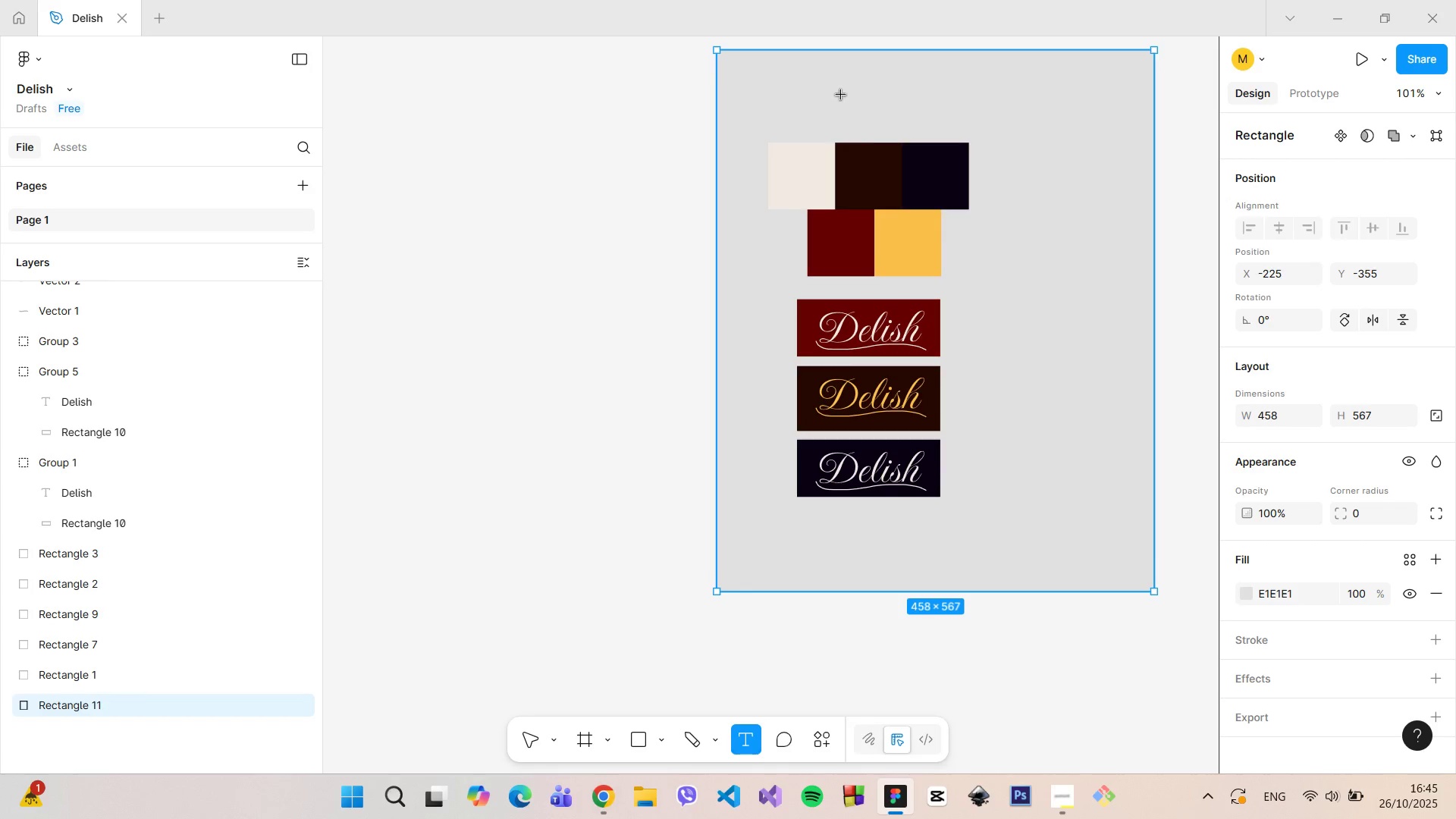 
left_click([764, 86])
 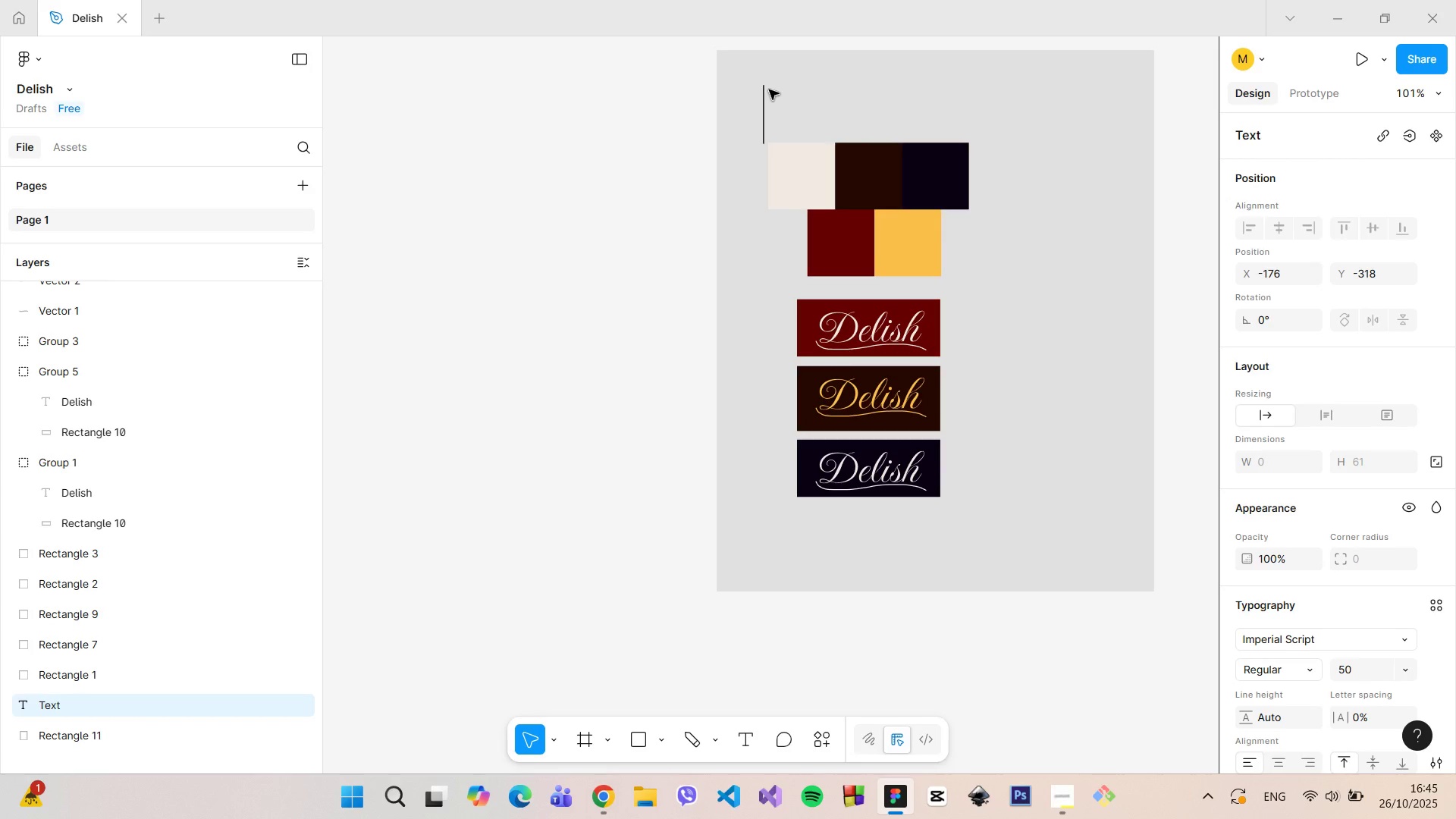 
type(Style Guide)
 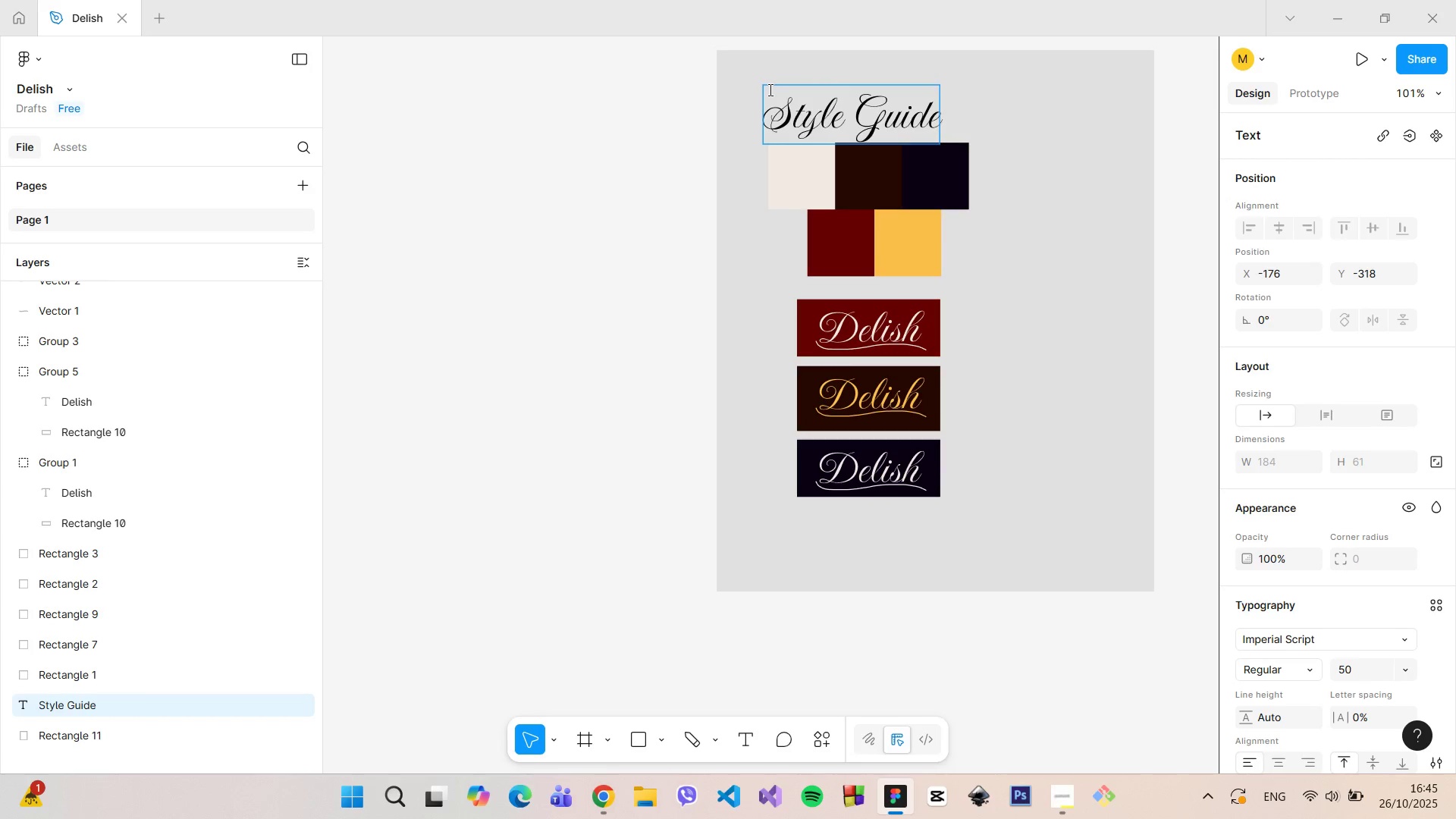 
scroll: coordinate [1330, 425], scroll_direction: down, amount: 6.0
 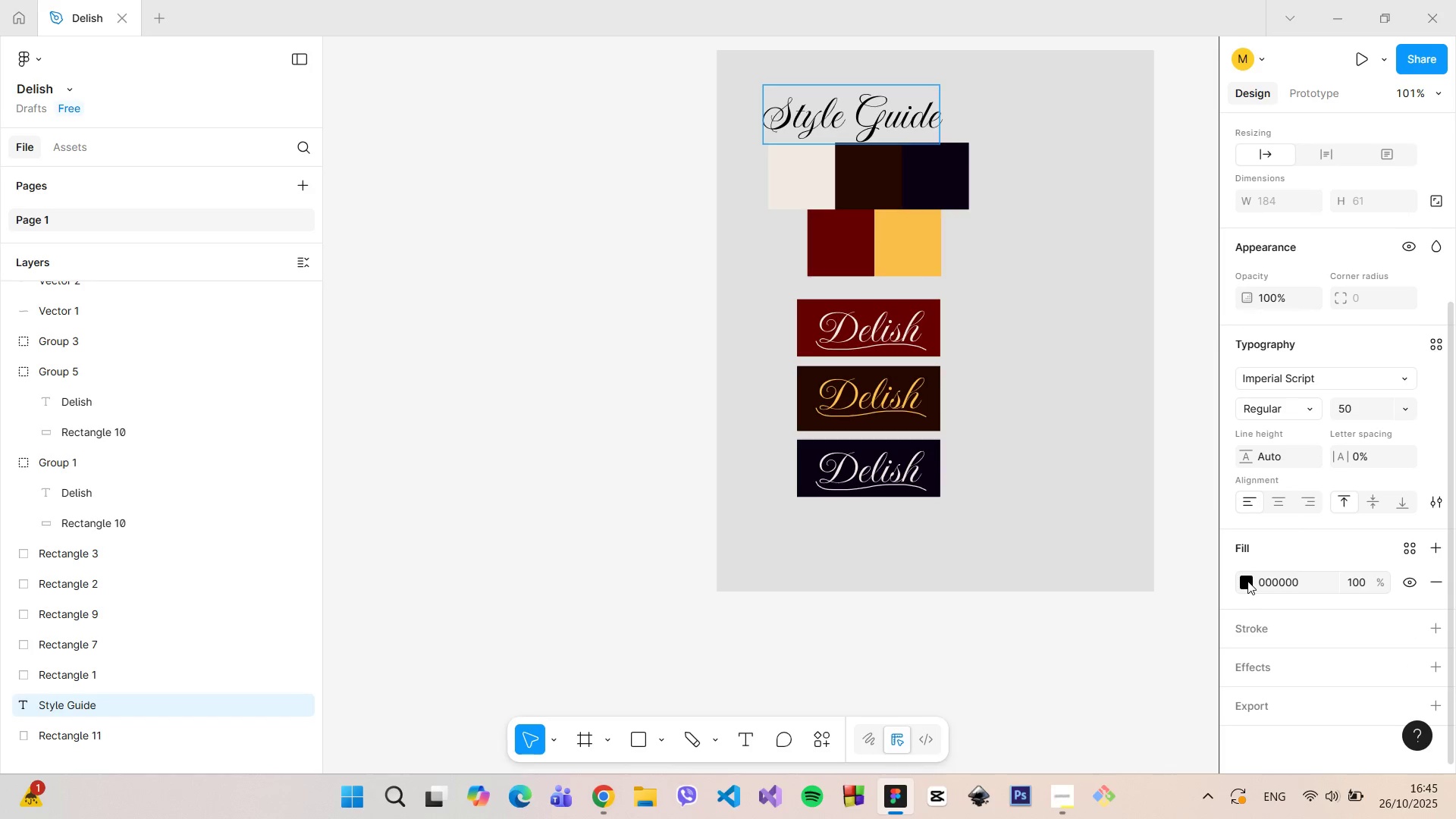 
left_click([1247, 581])
 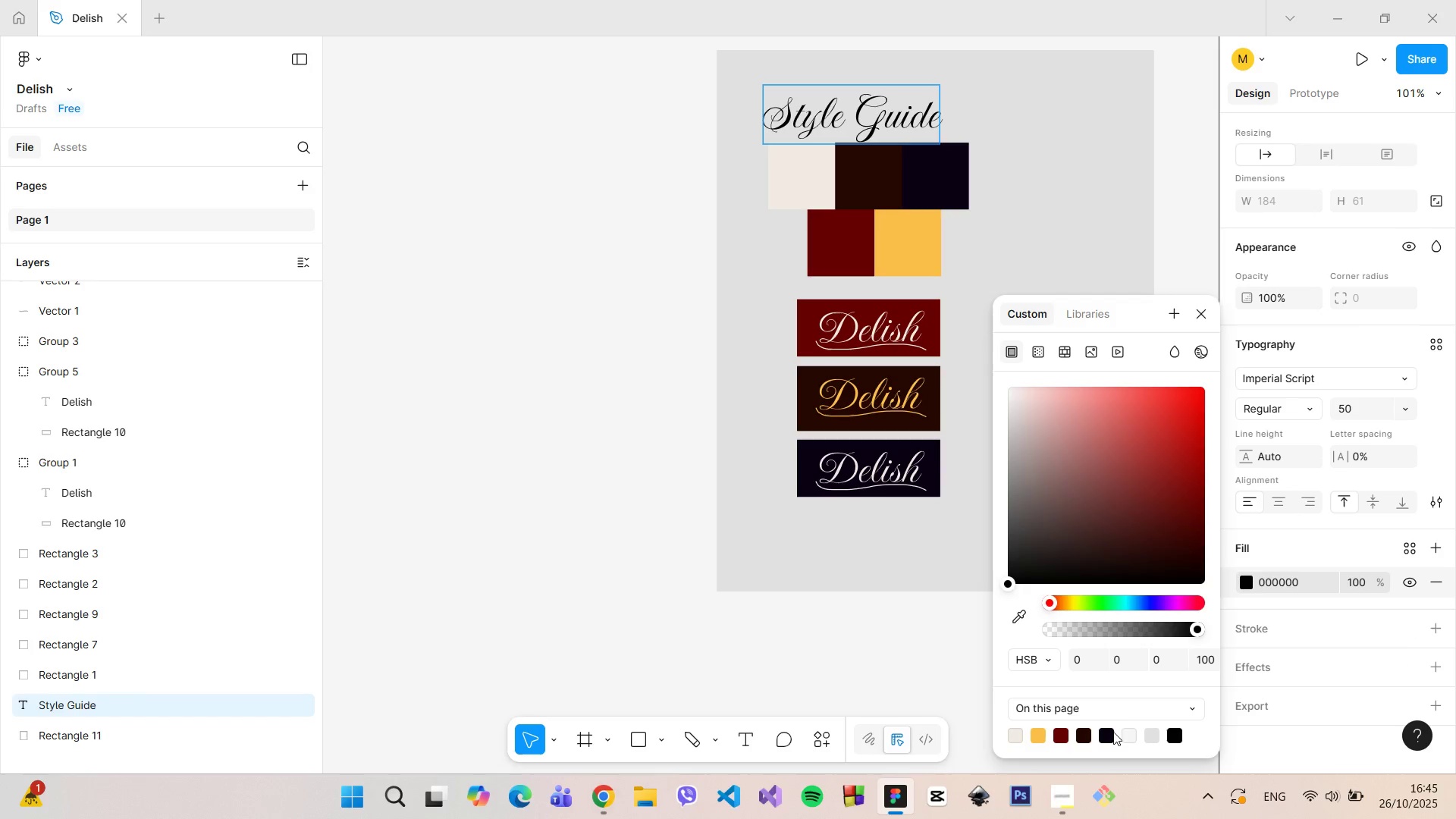 
left_click([1112, 733])
 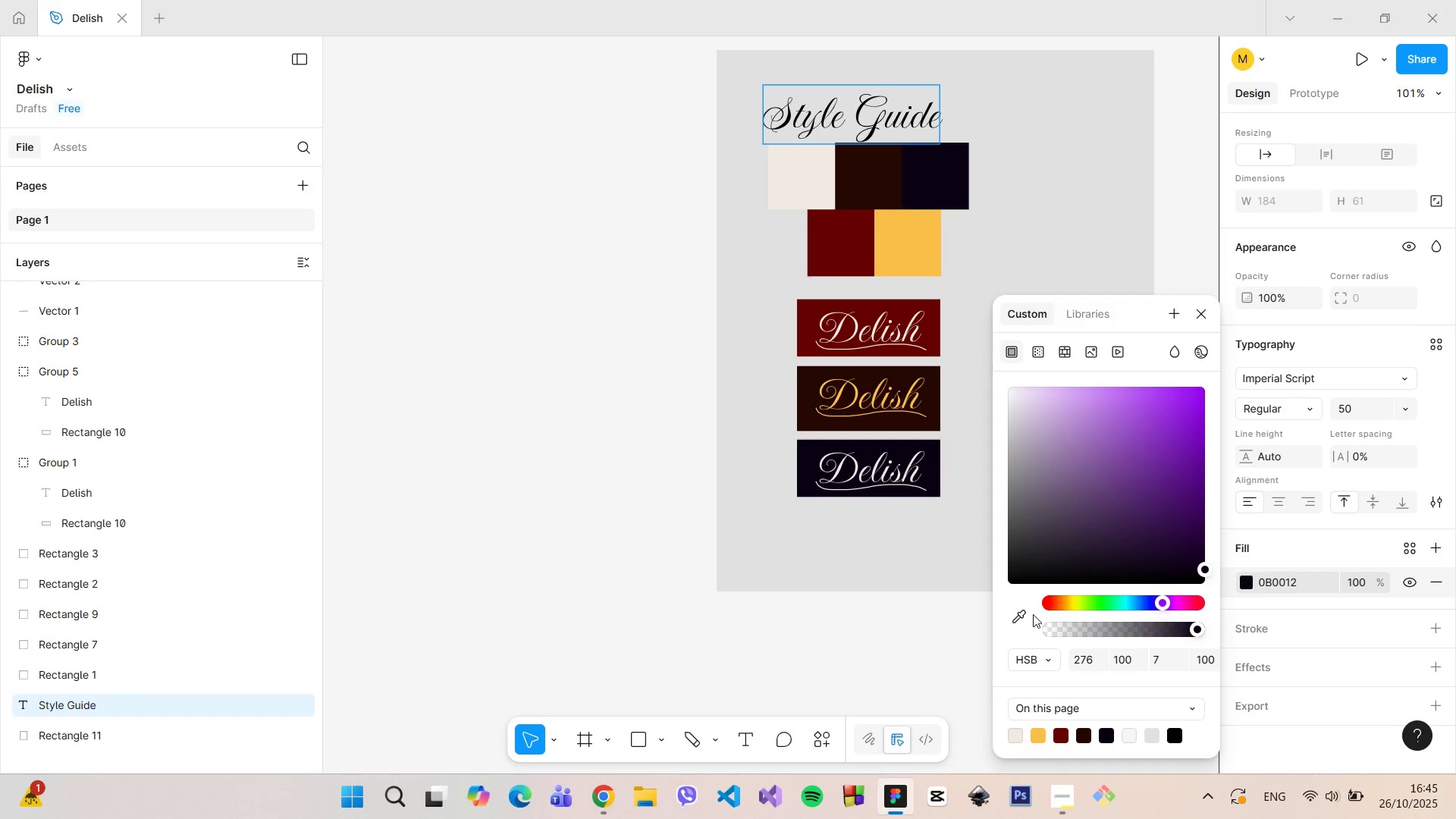 
left_click([1025, 618])
 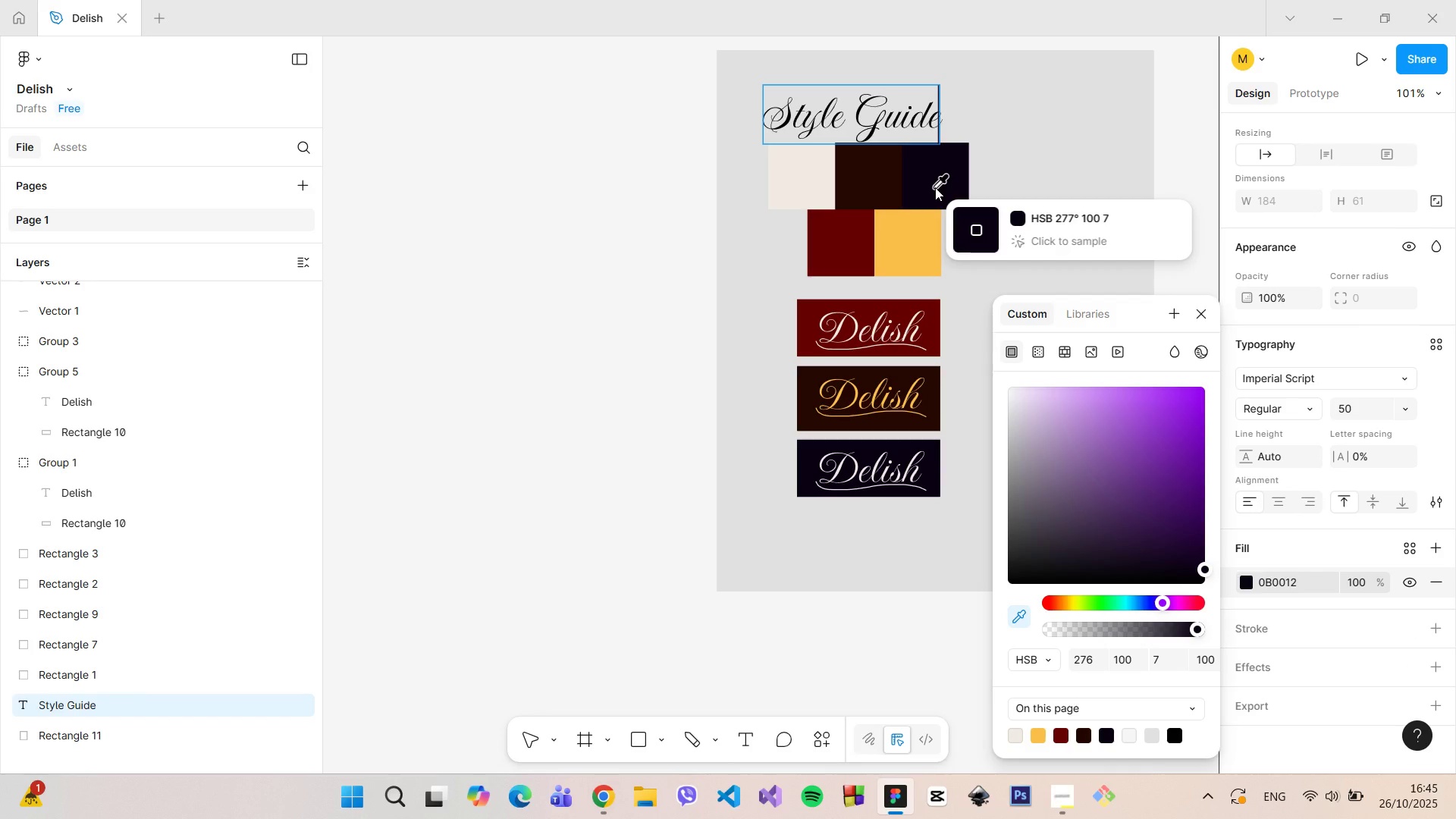 
left_click([935, 187])
 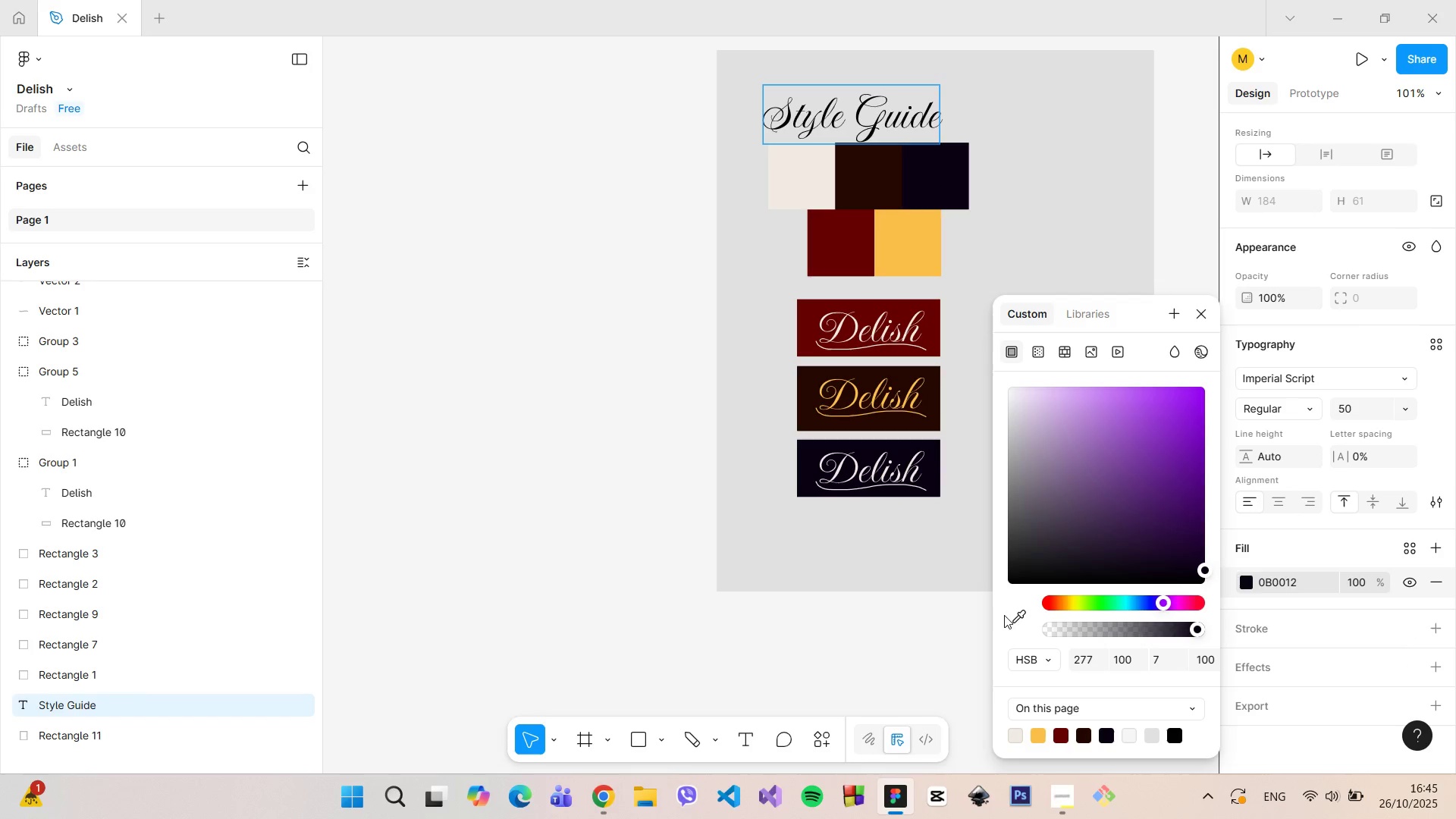 
left_click([1012, 616])
 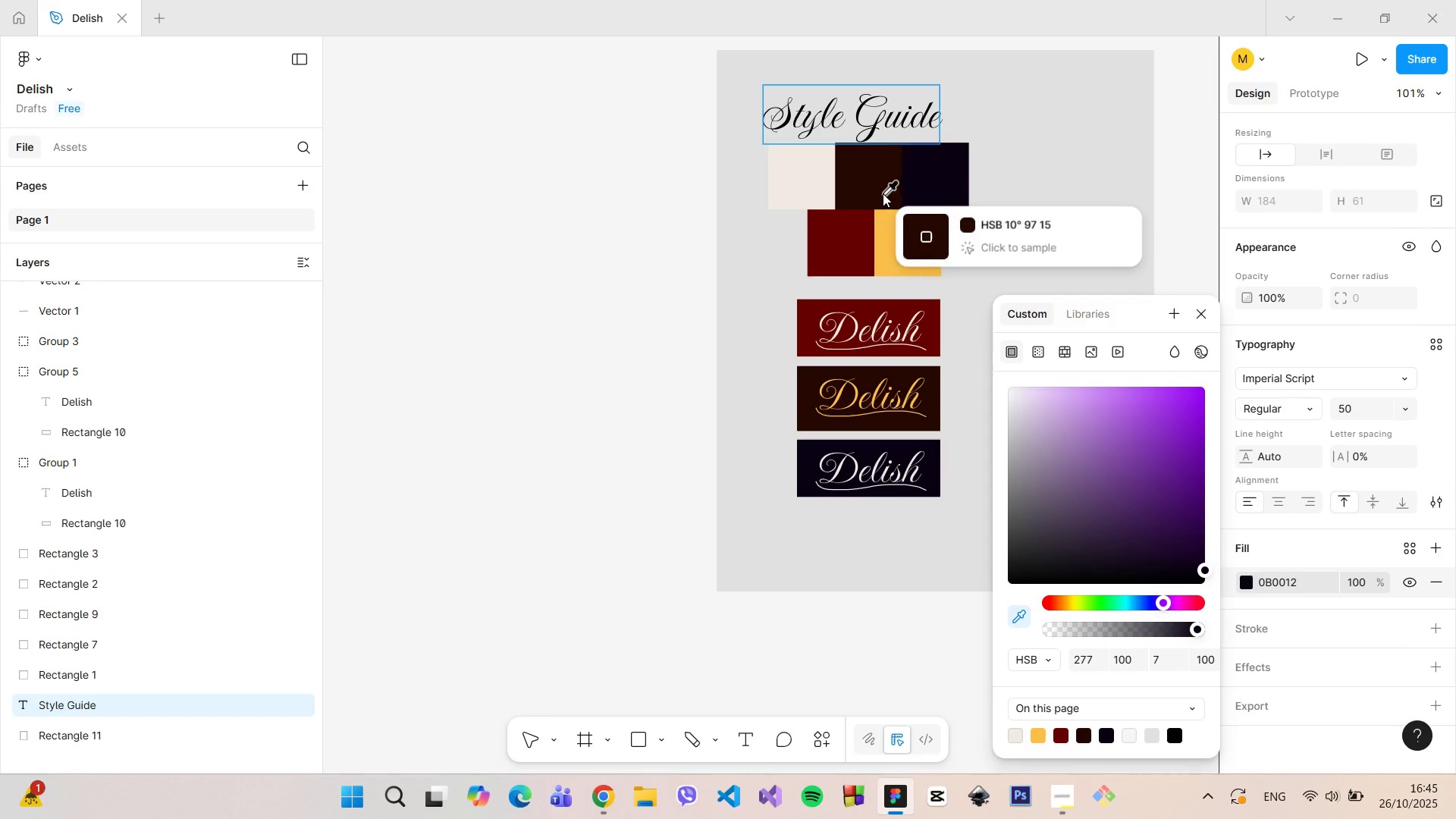 
left_click([883, 193])
 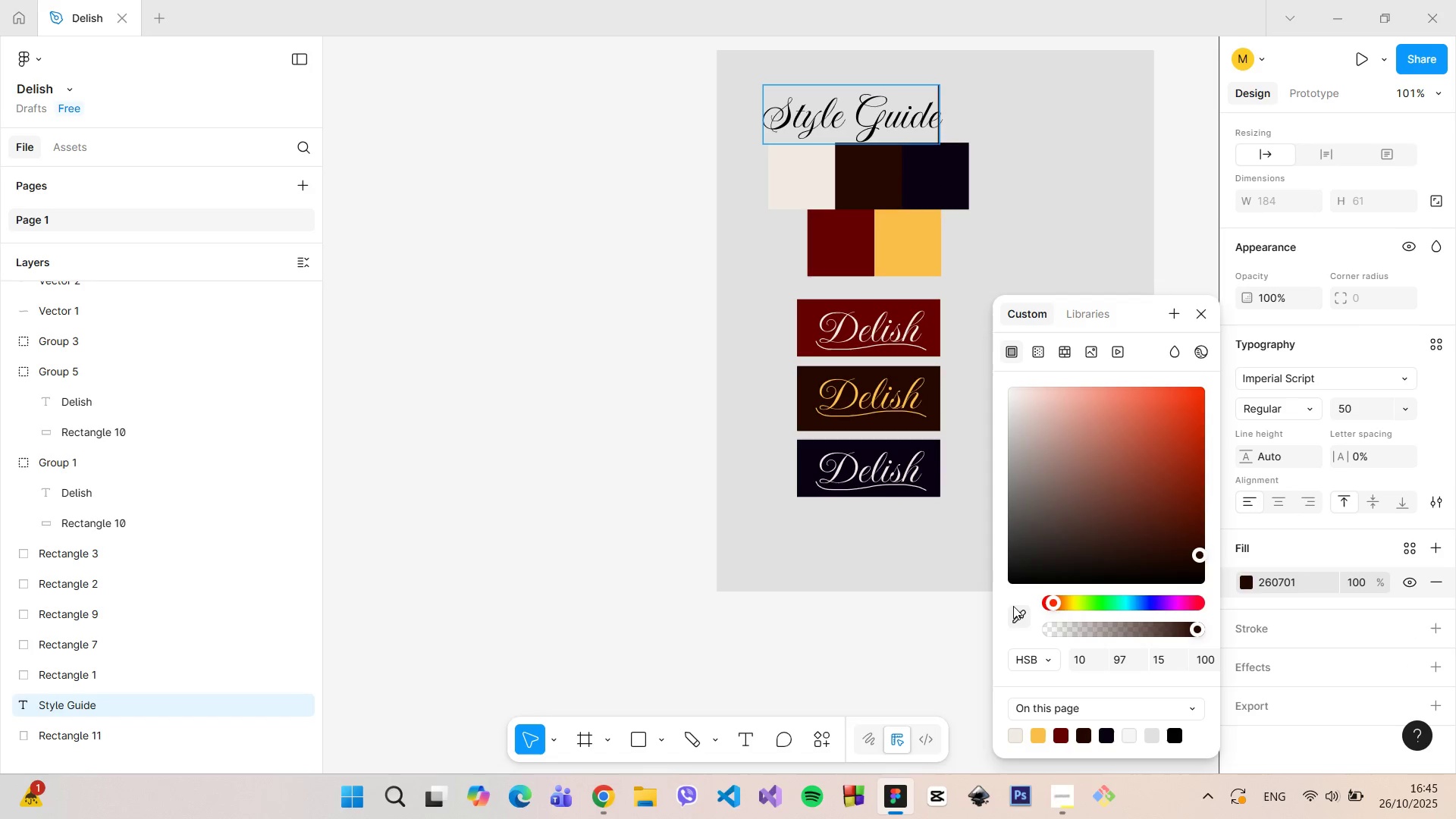 
left_click([1013, 606])
 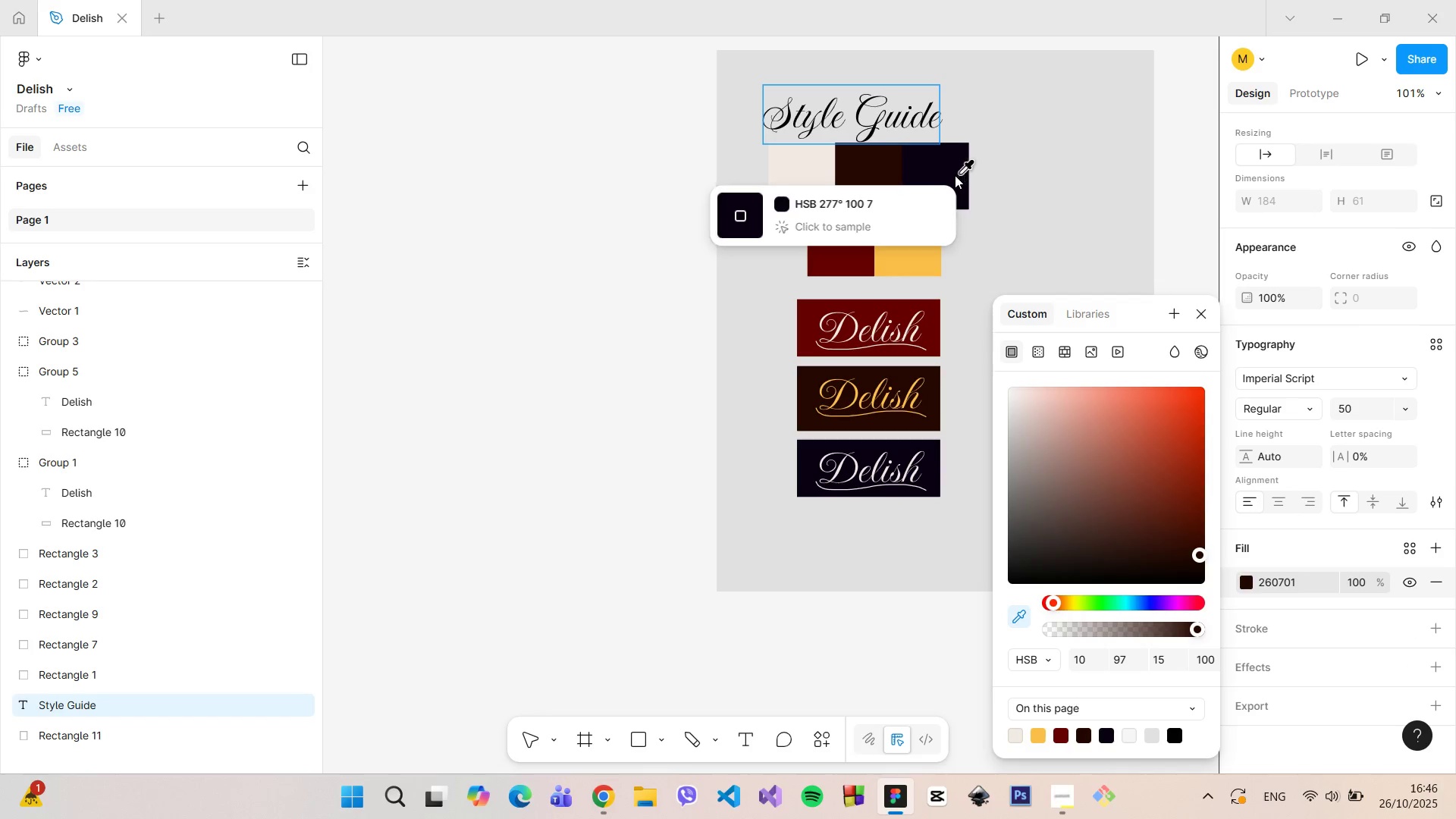 
left_click([951, 175])
 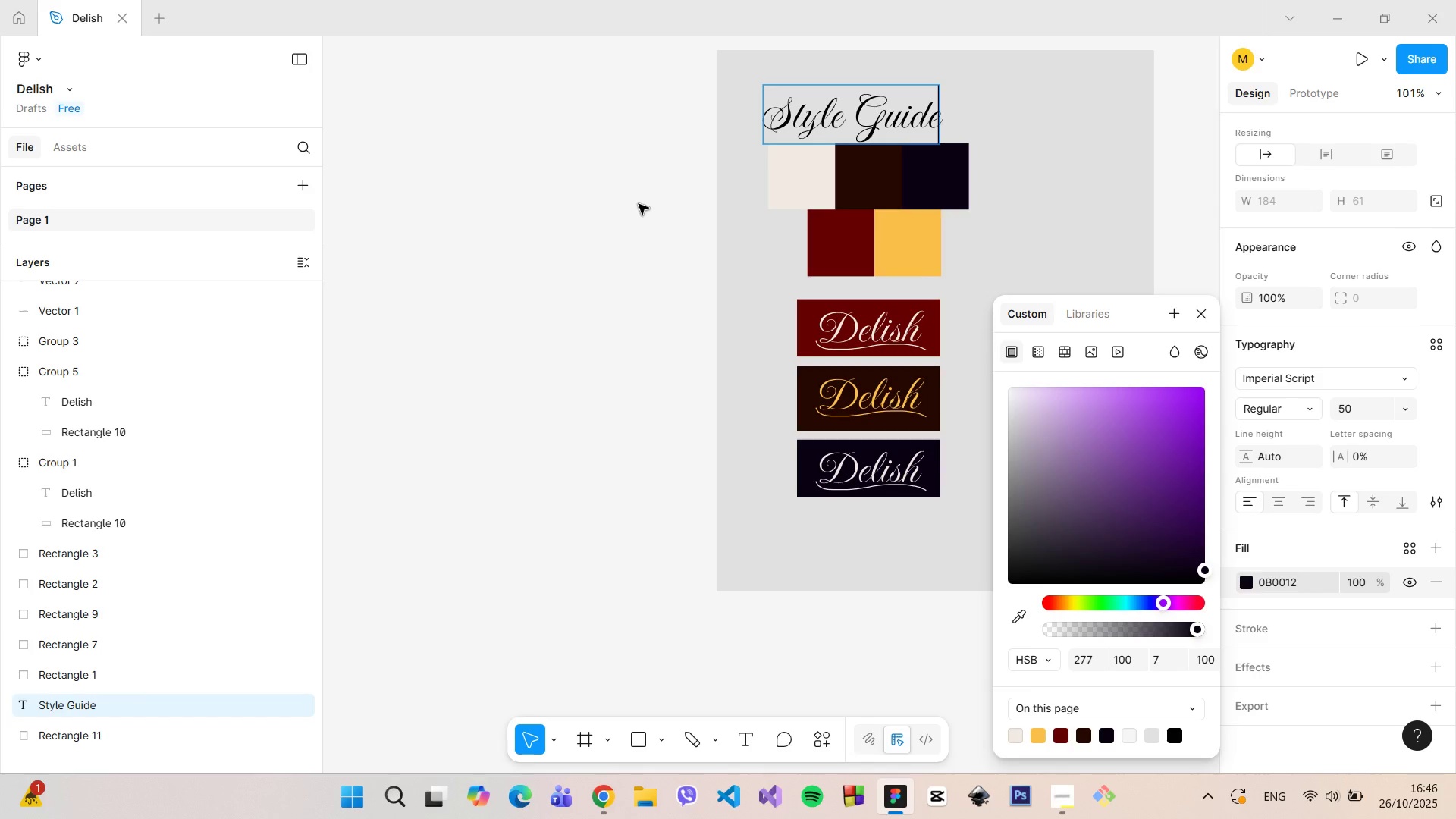 
left_click([627, 206])
 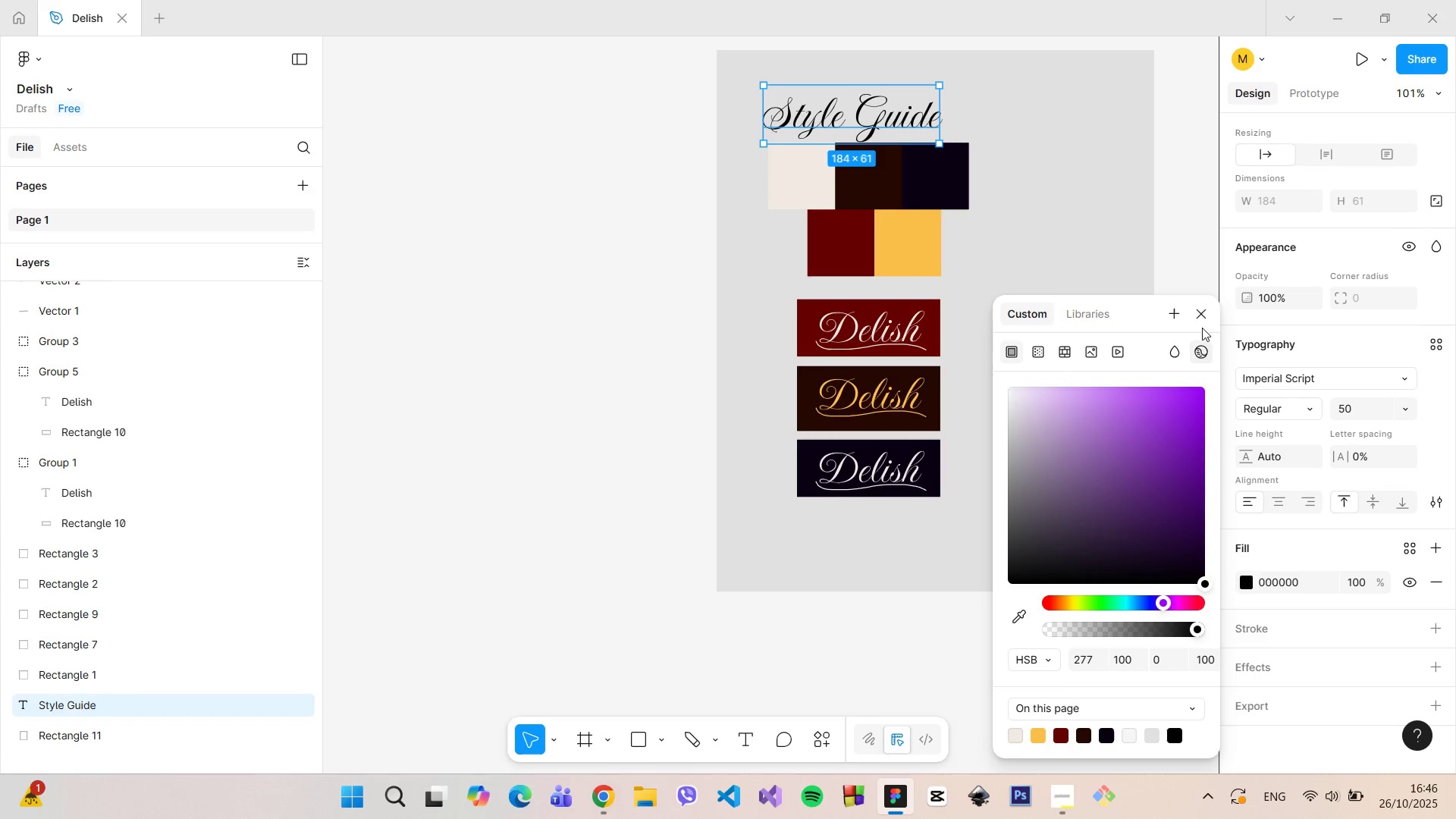 
left_click([1202, 317])
 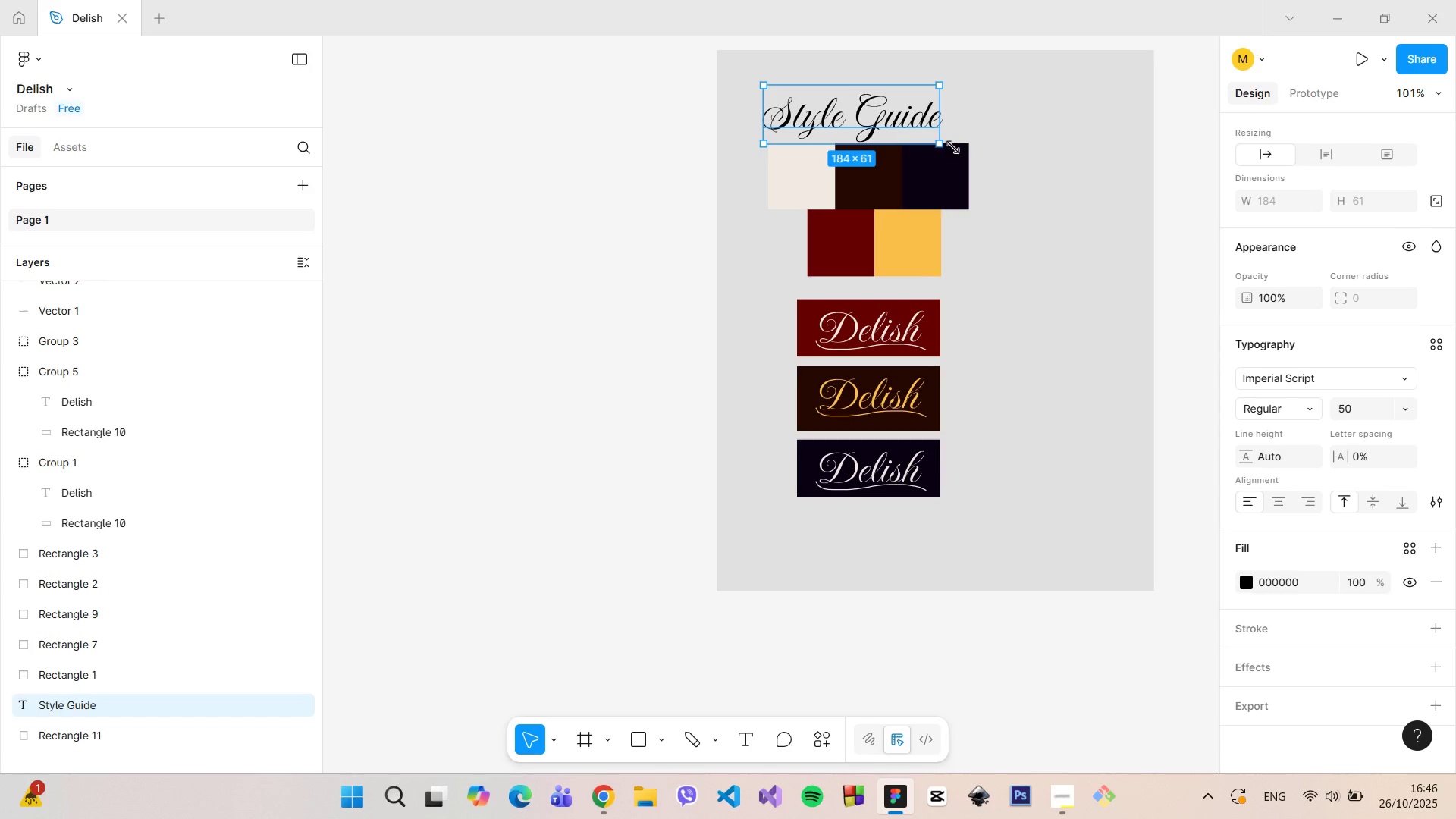 
left_click([986, 140])
 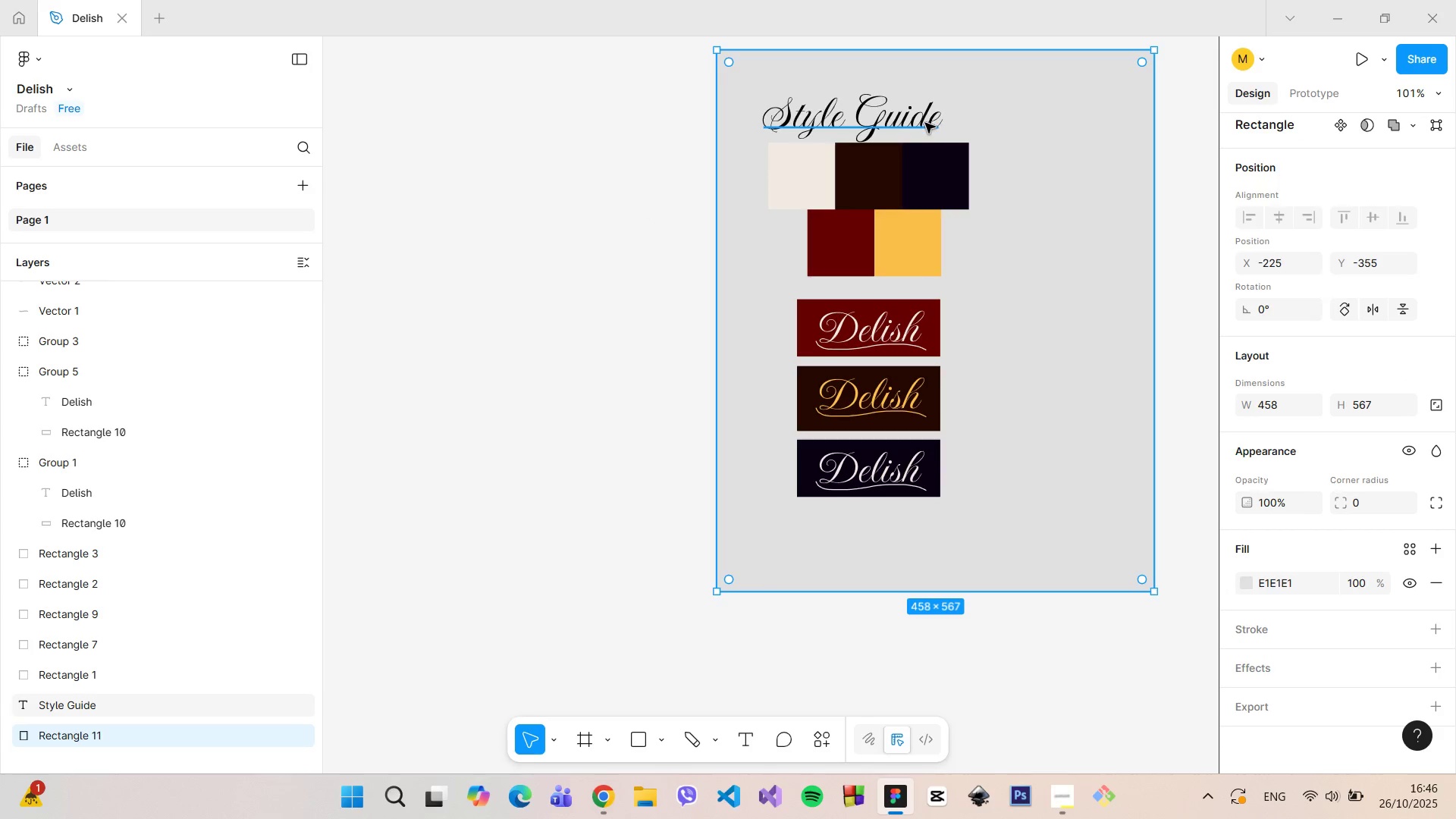 
left_click([924, 118])
 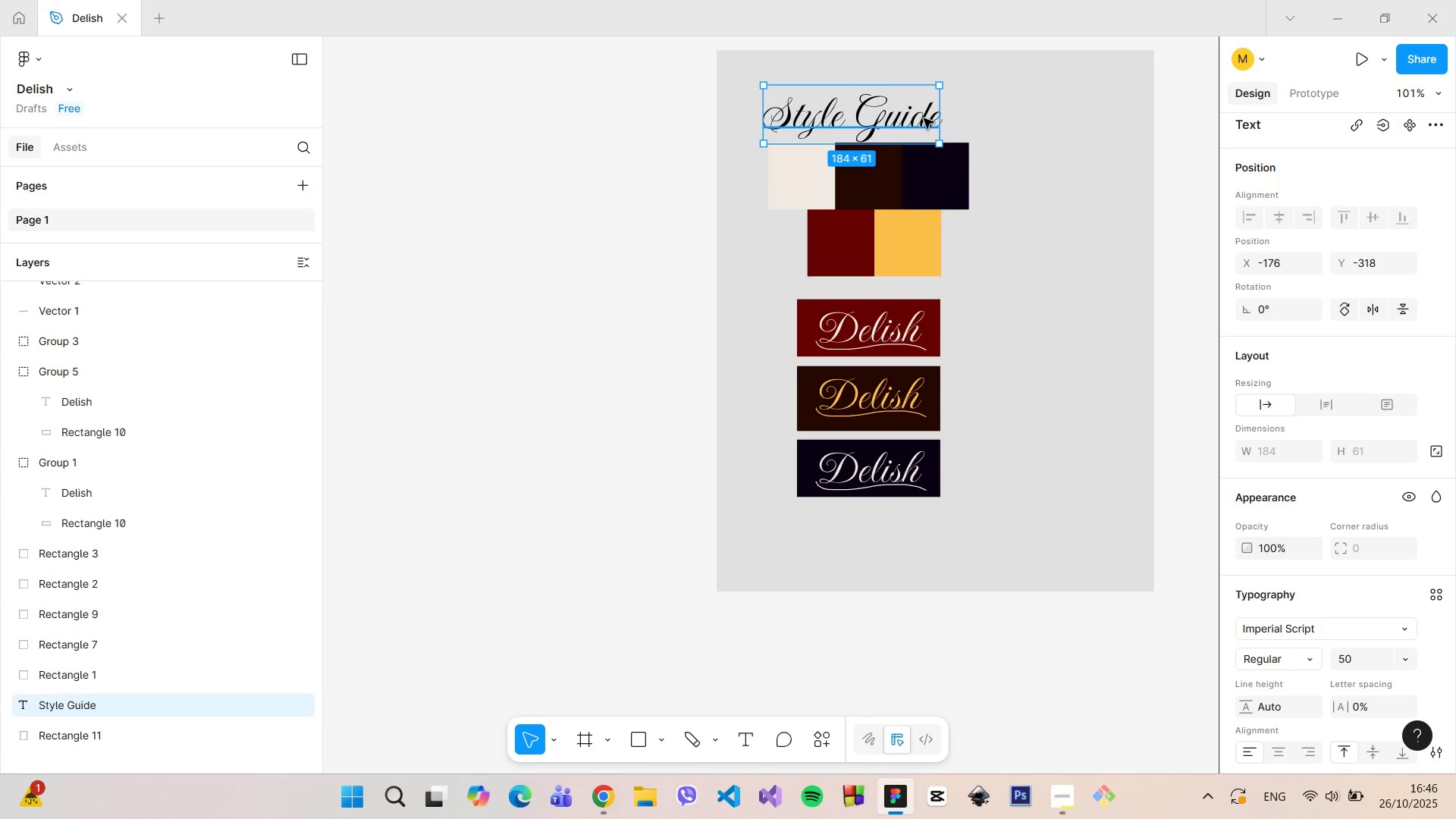 
double_click([924, 118])
 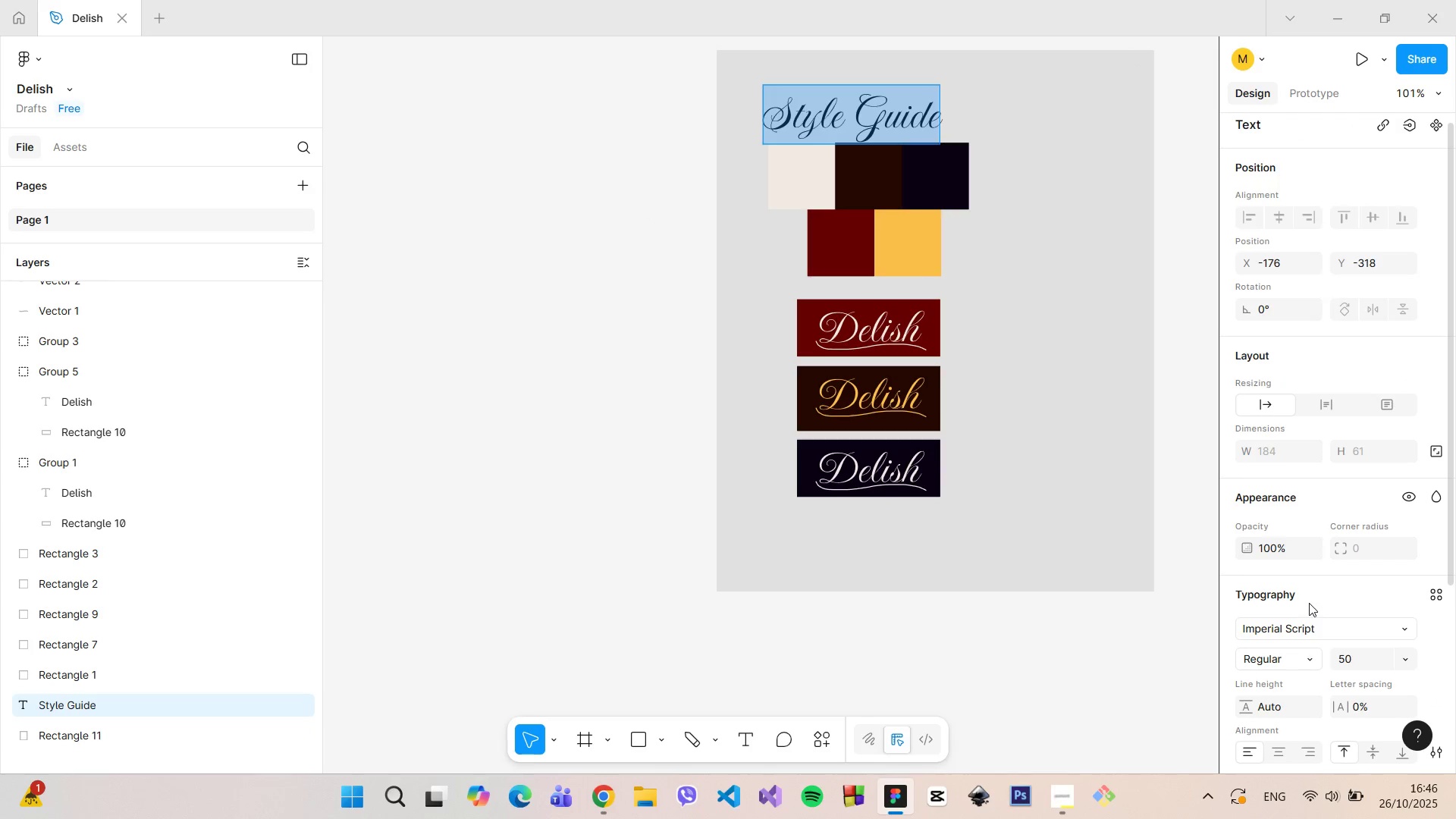 
left_click([1301, 623])
 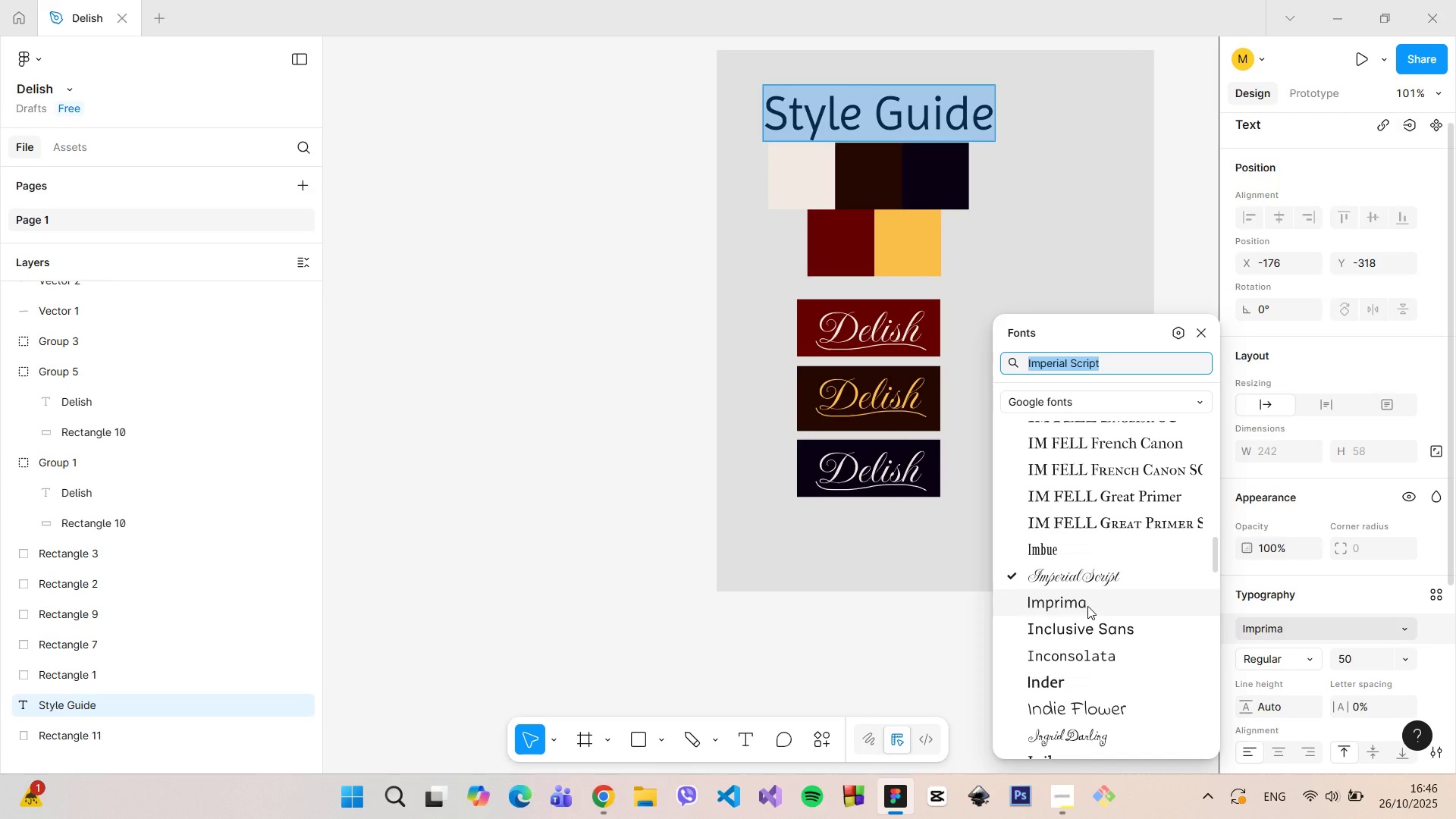 
scroll: coordinate [1090, 541], scroll_direction: up, amount: 6.0
 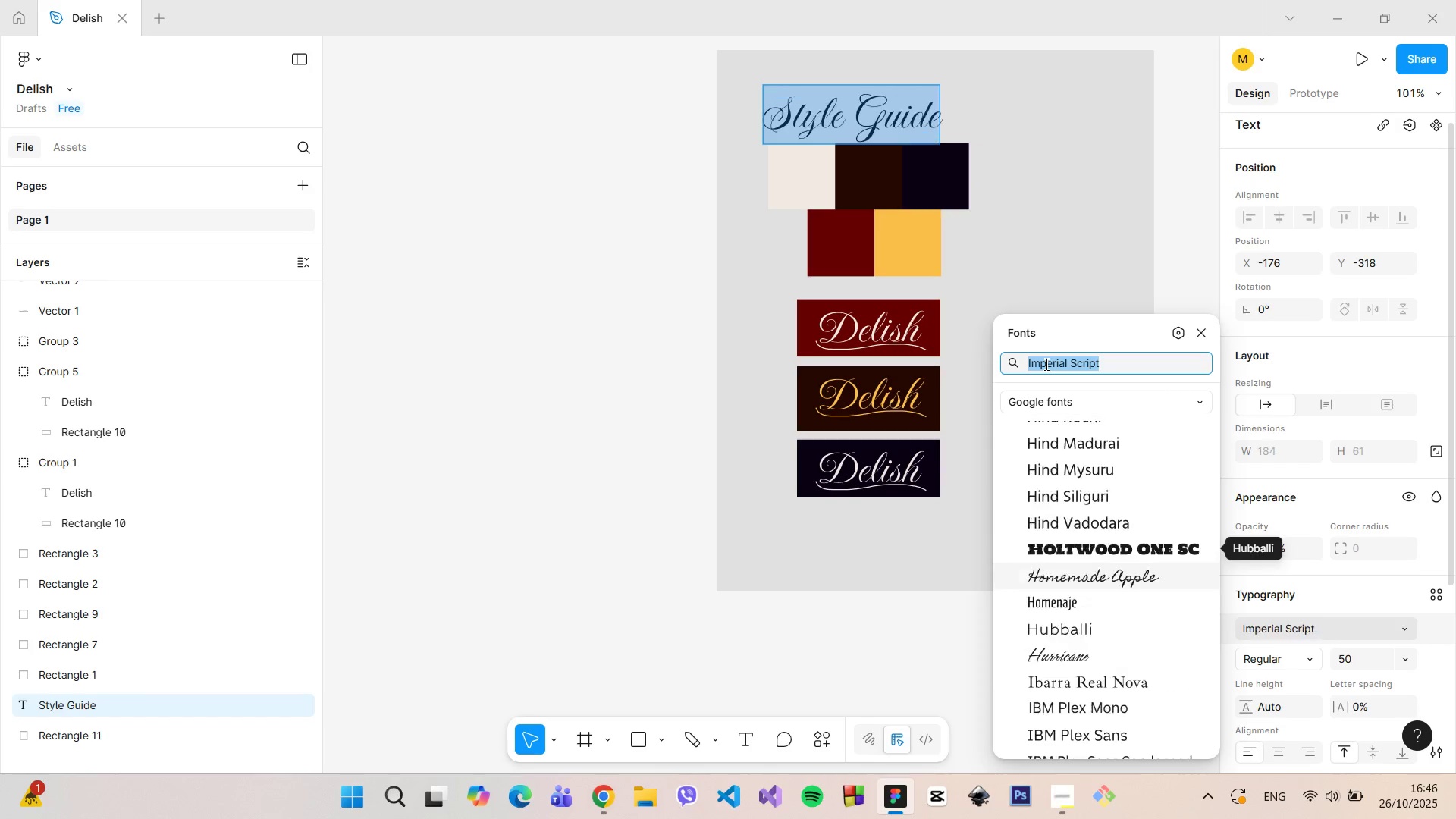 
type(Ope)
 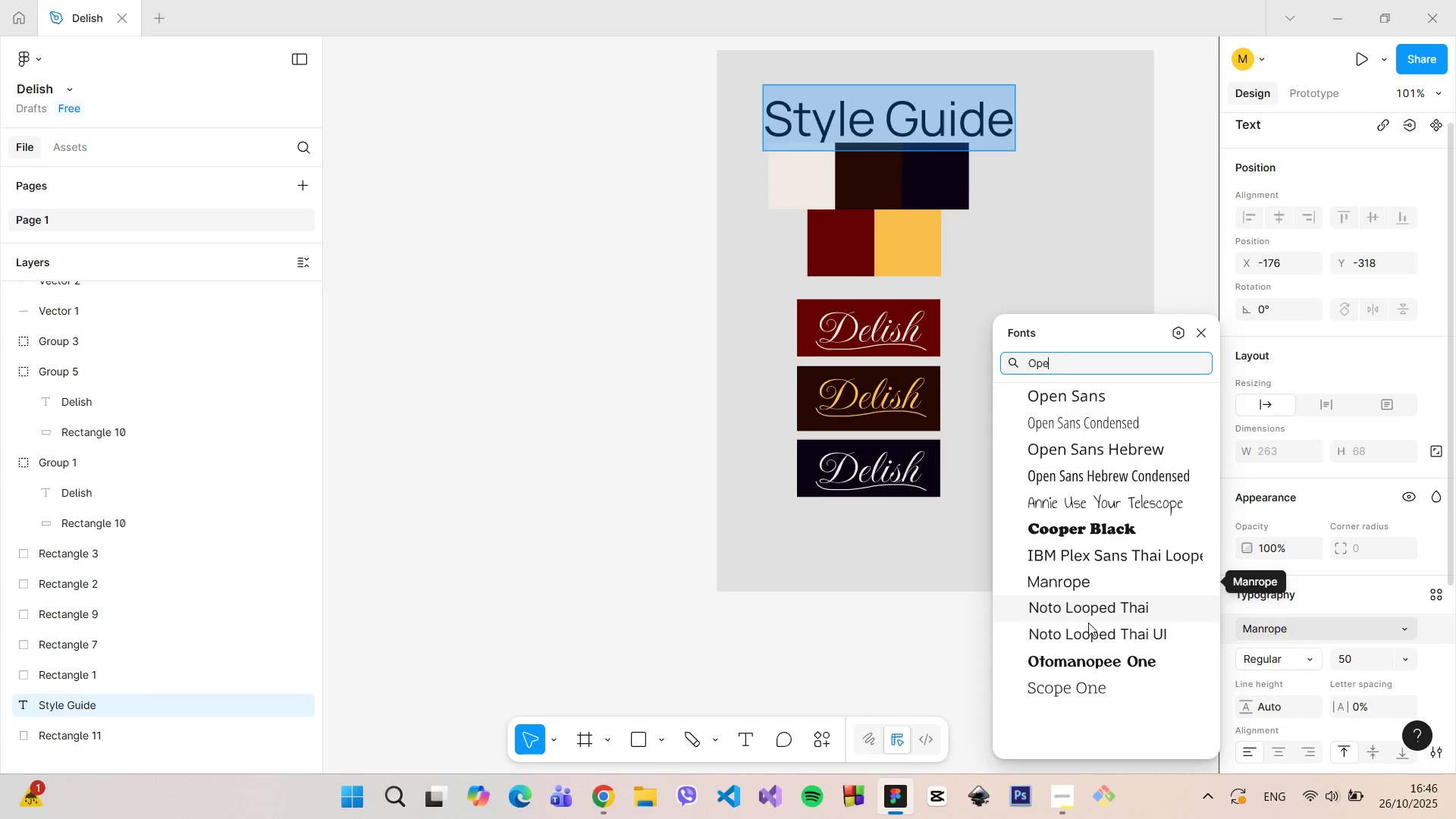 
wait(7.8)
 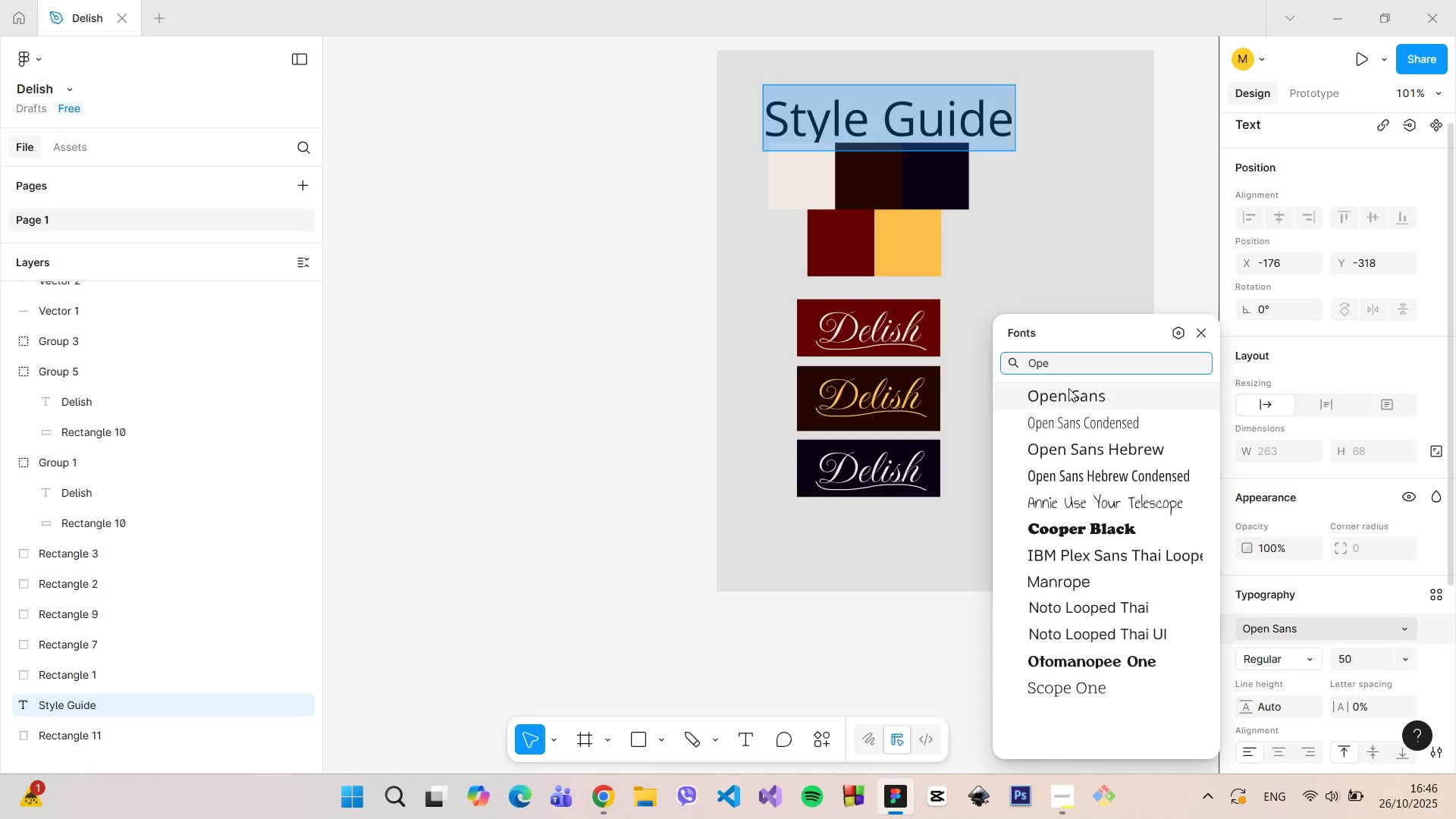 
left_click([1057, 393])
 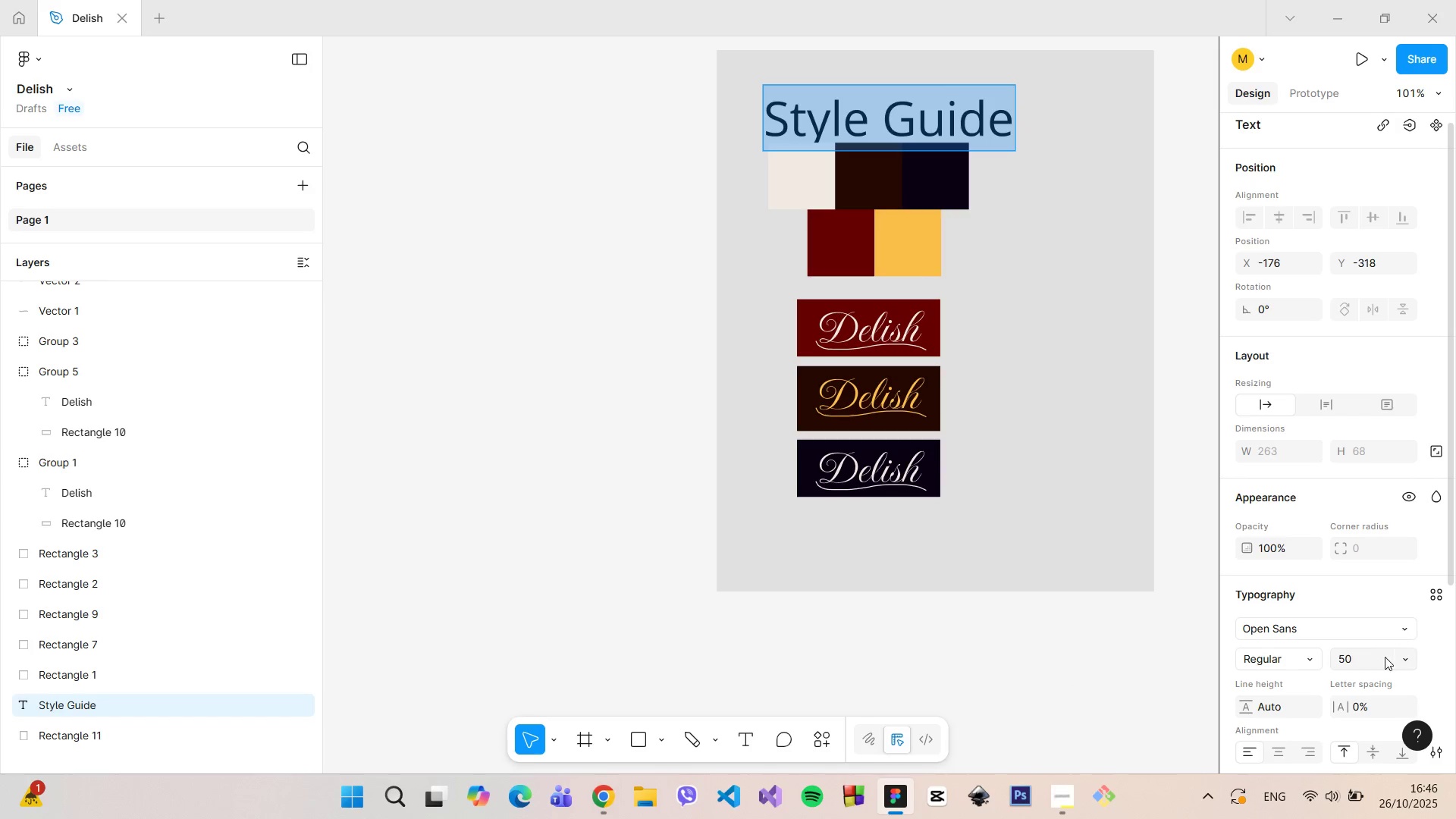 
left_click([1376, 661])
 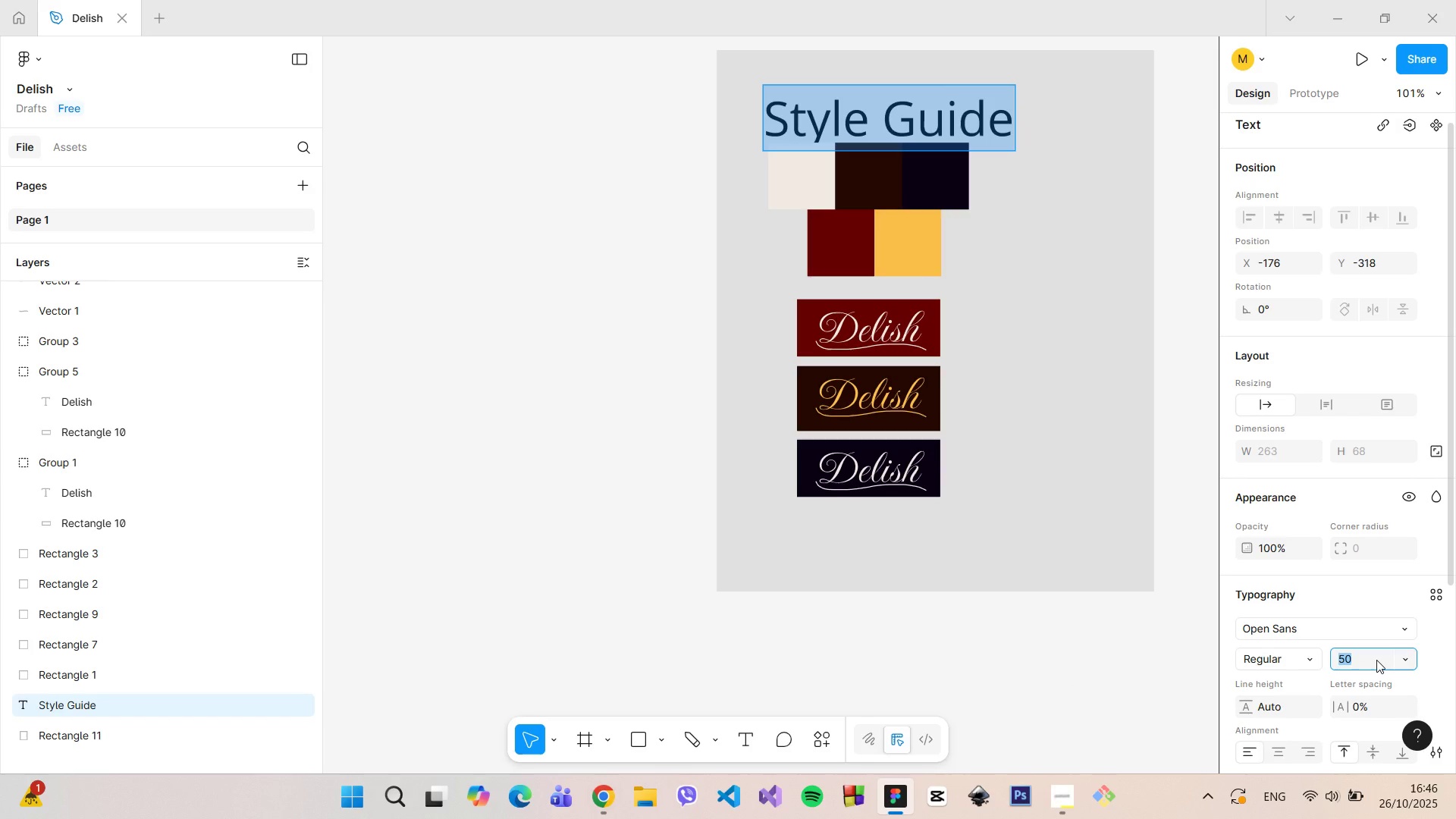 
type(40)
 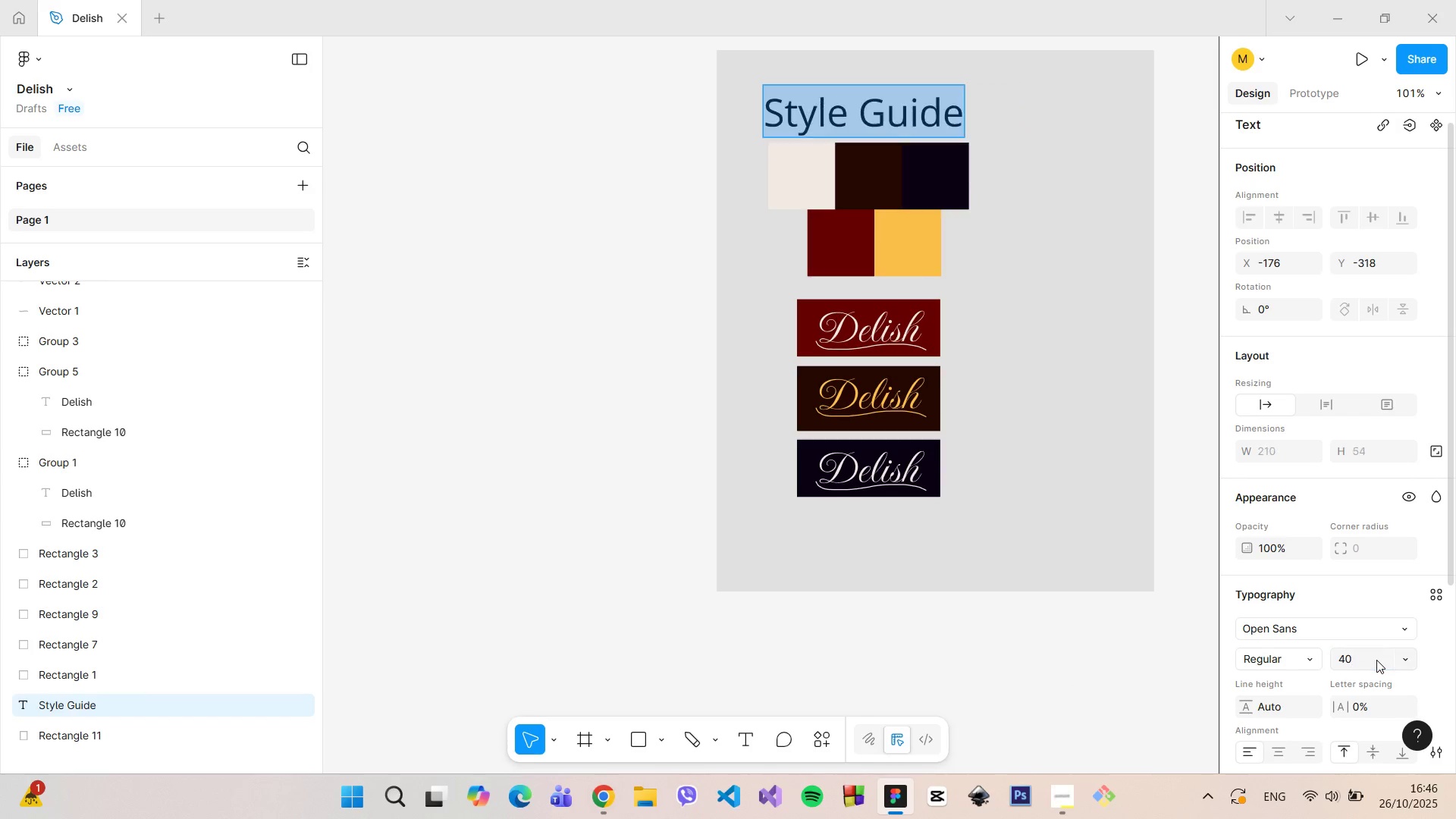 
key(Enter)
 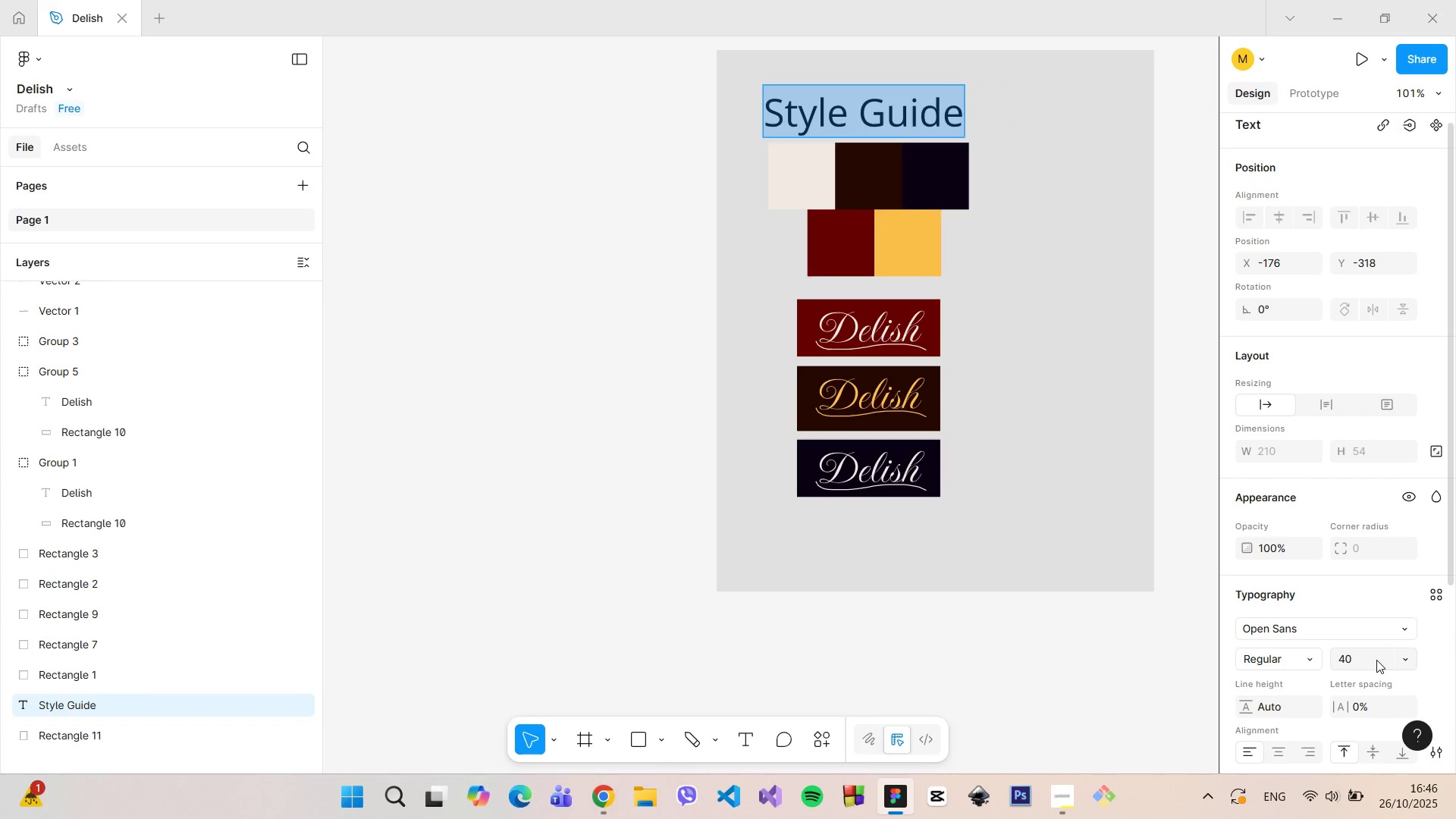 
left_click([1376, 660])
 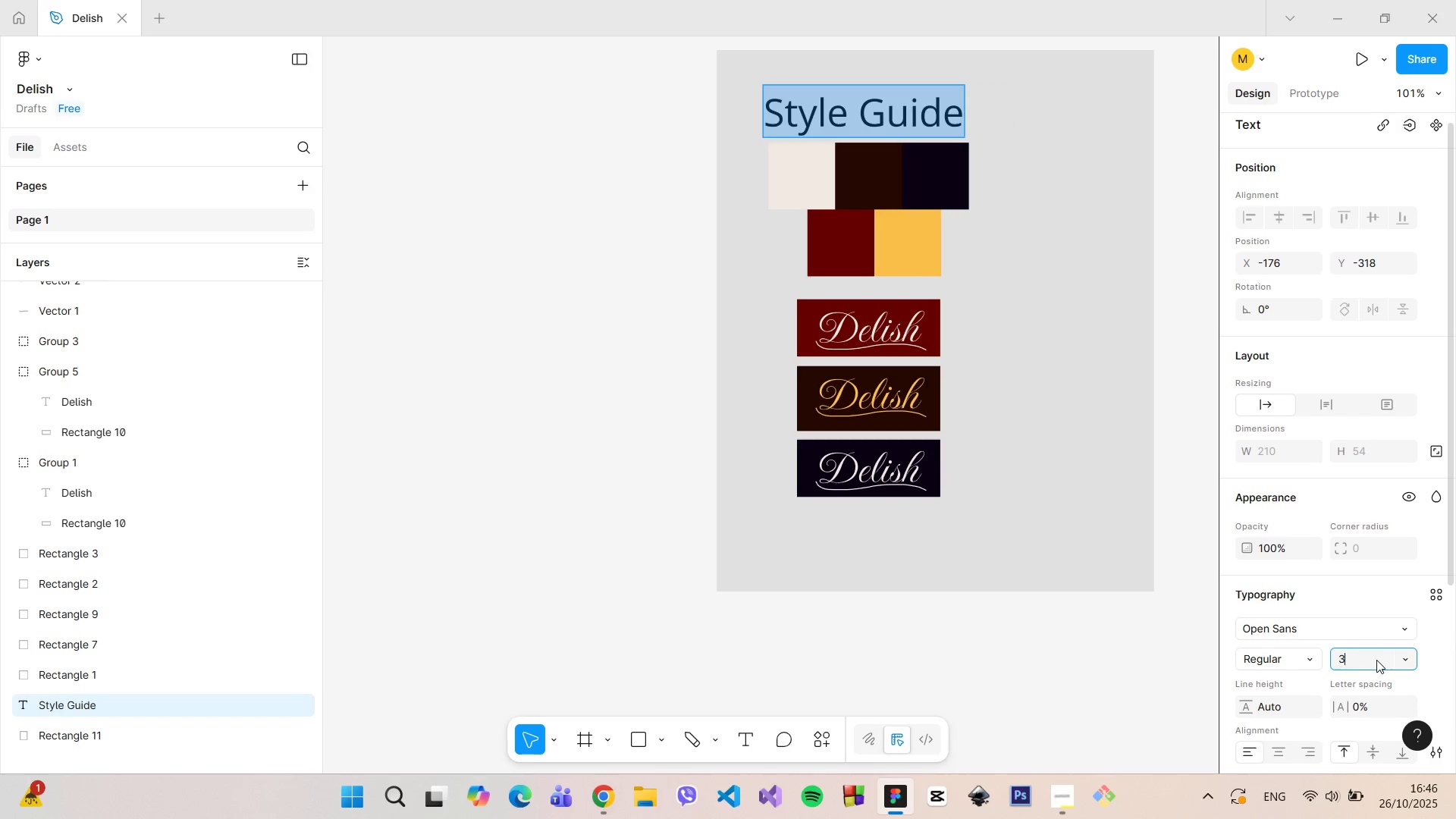 
type(35)
 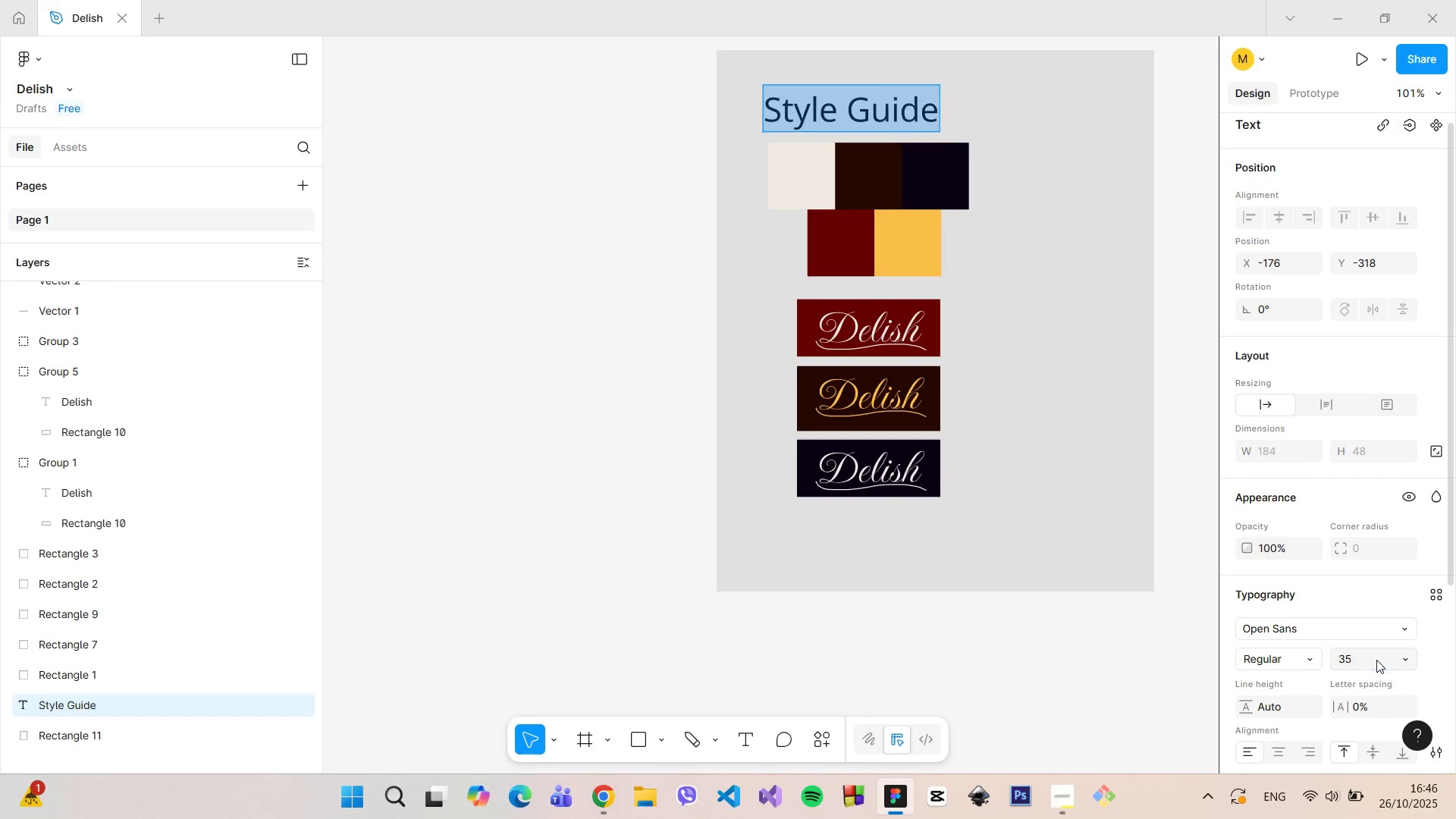 
key(Enter)
 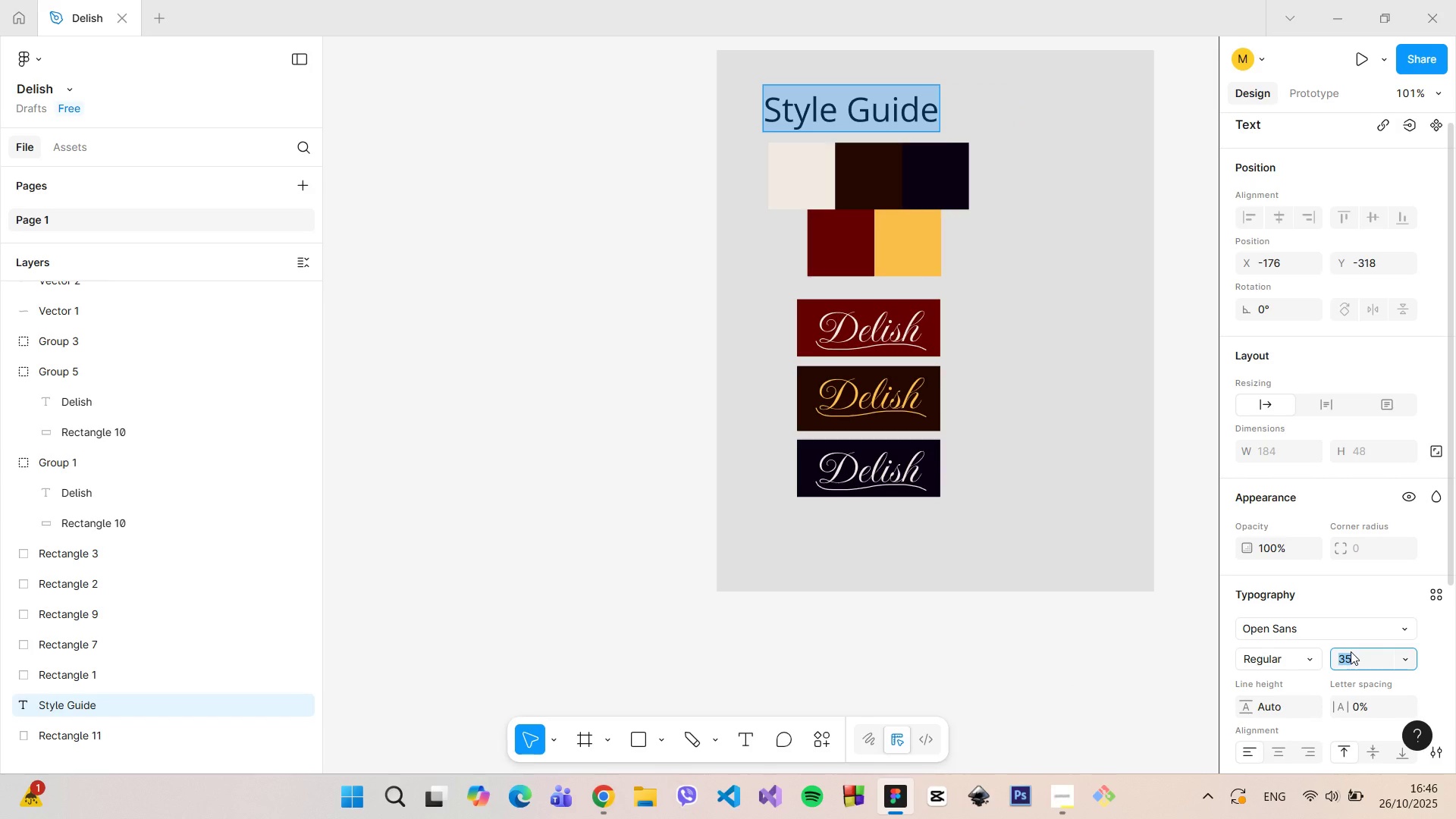 
type(30)
 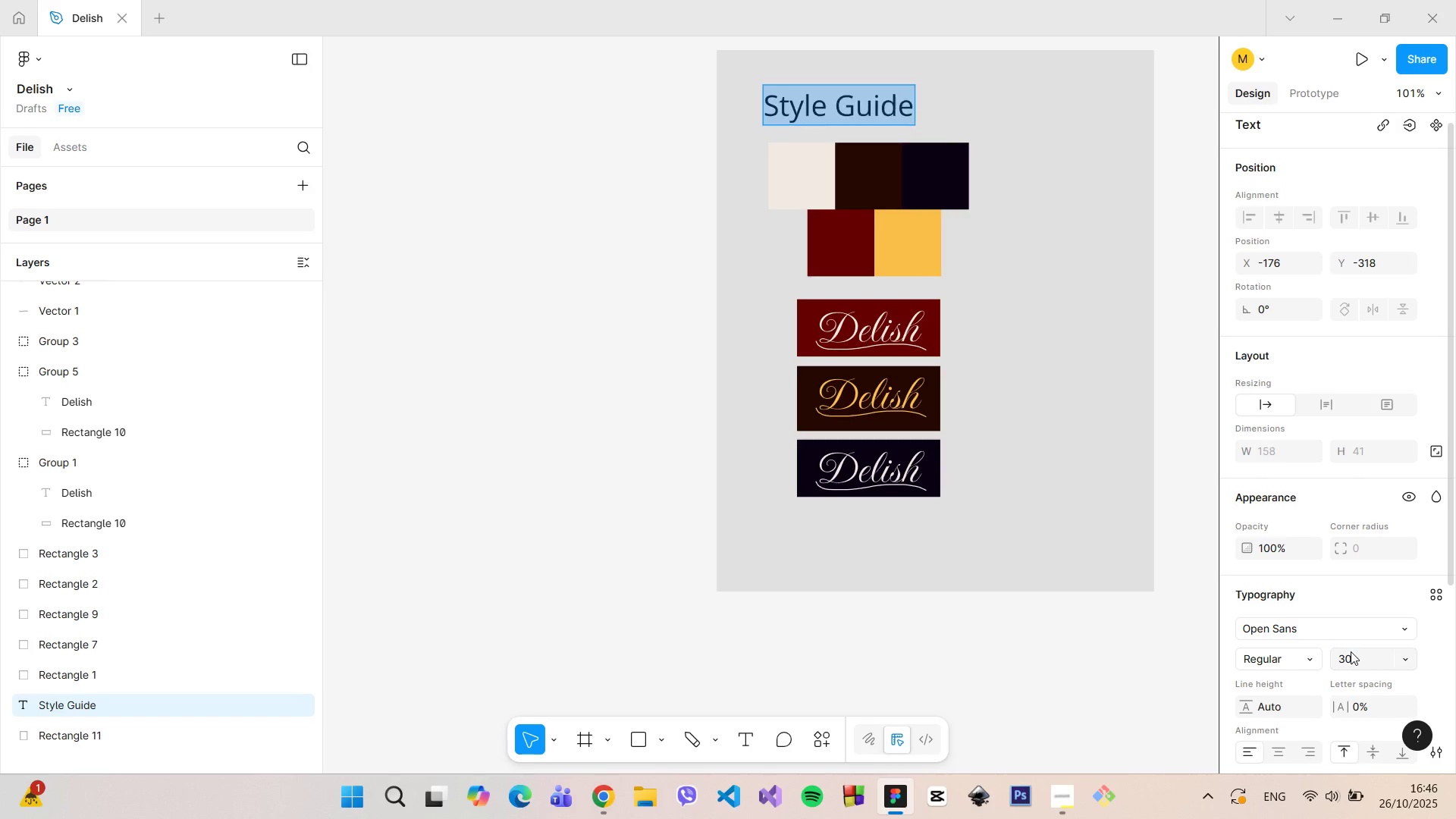 
key(Enter)
 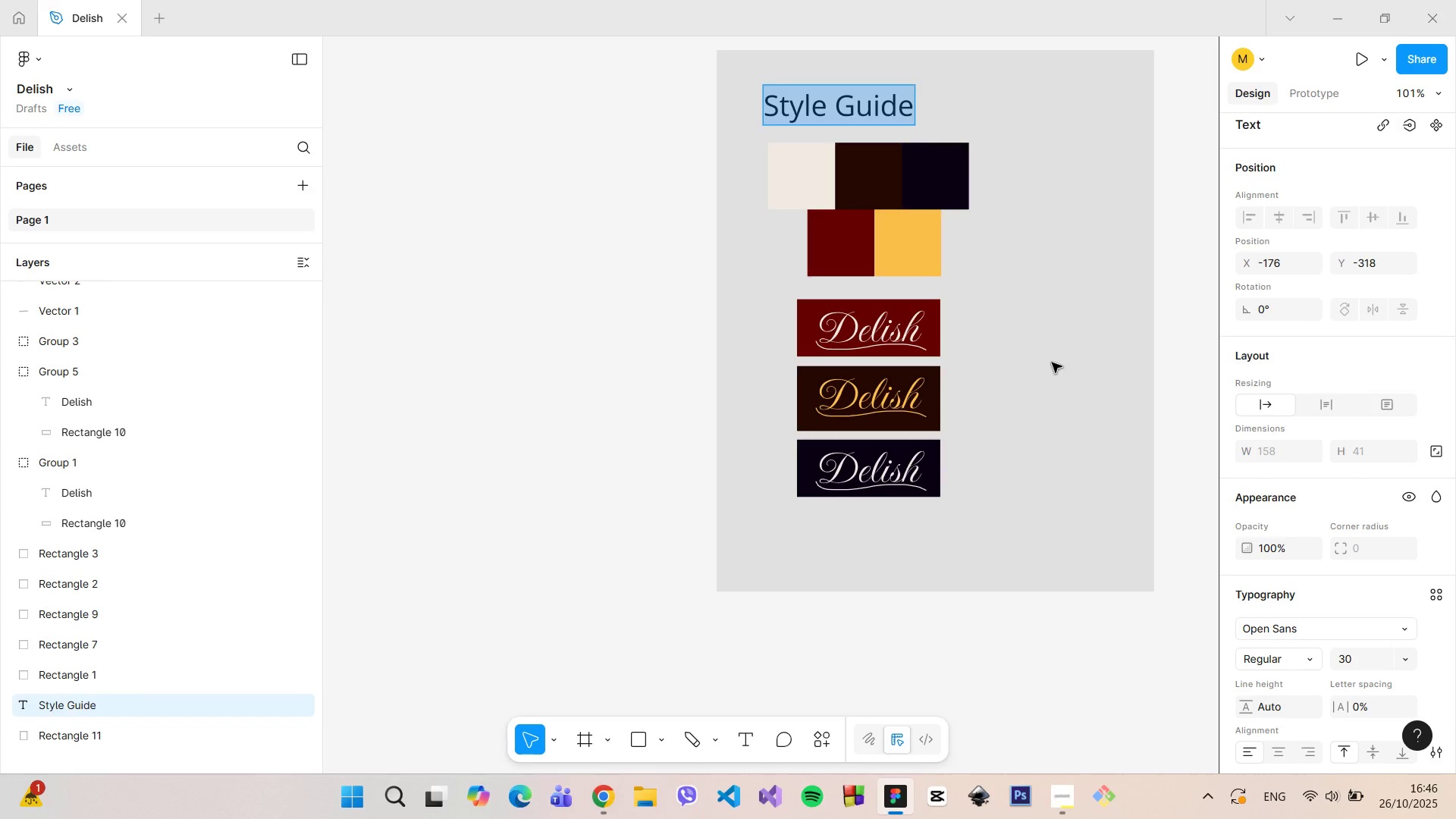 
left_click([1025, 278])
 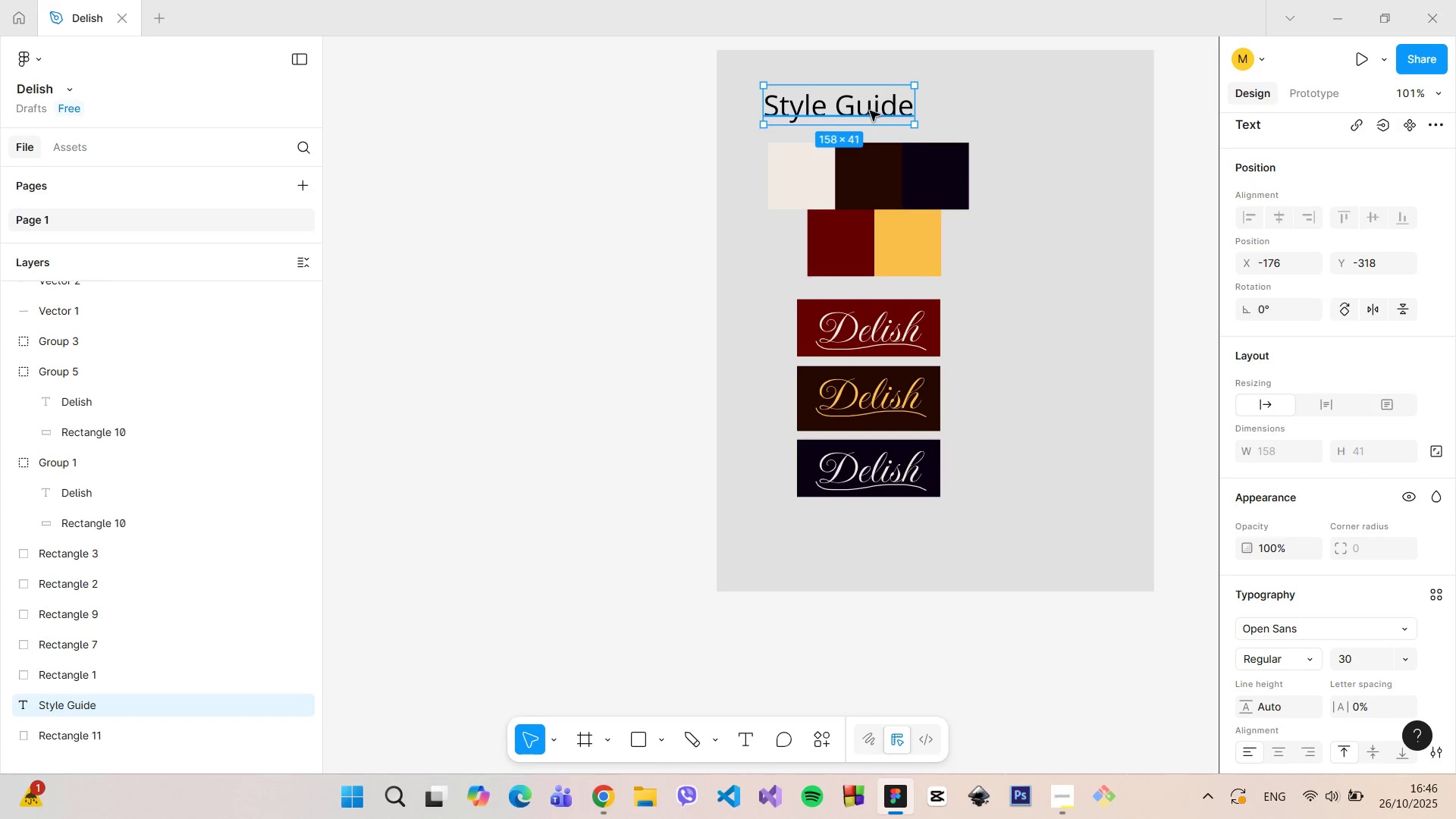 
left_click_drag(start_coordinate=[868, 110], to_coordinate=[867, 95])
 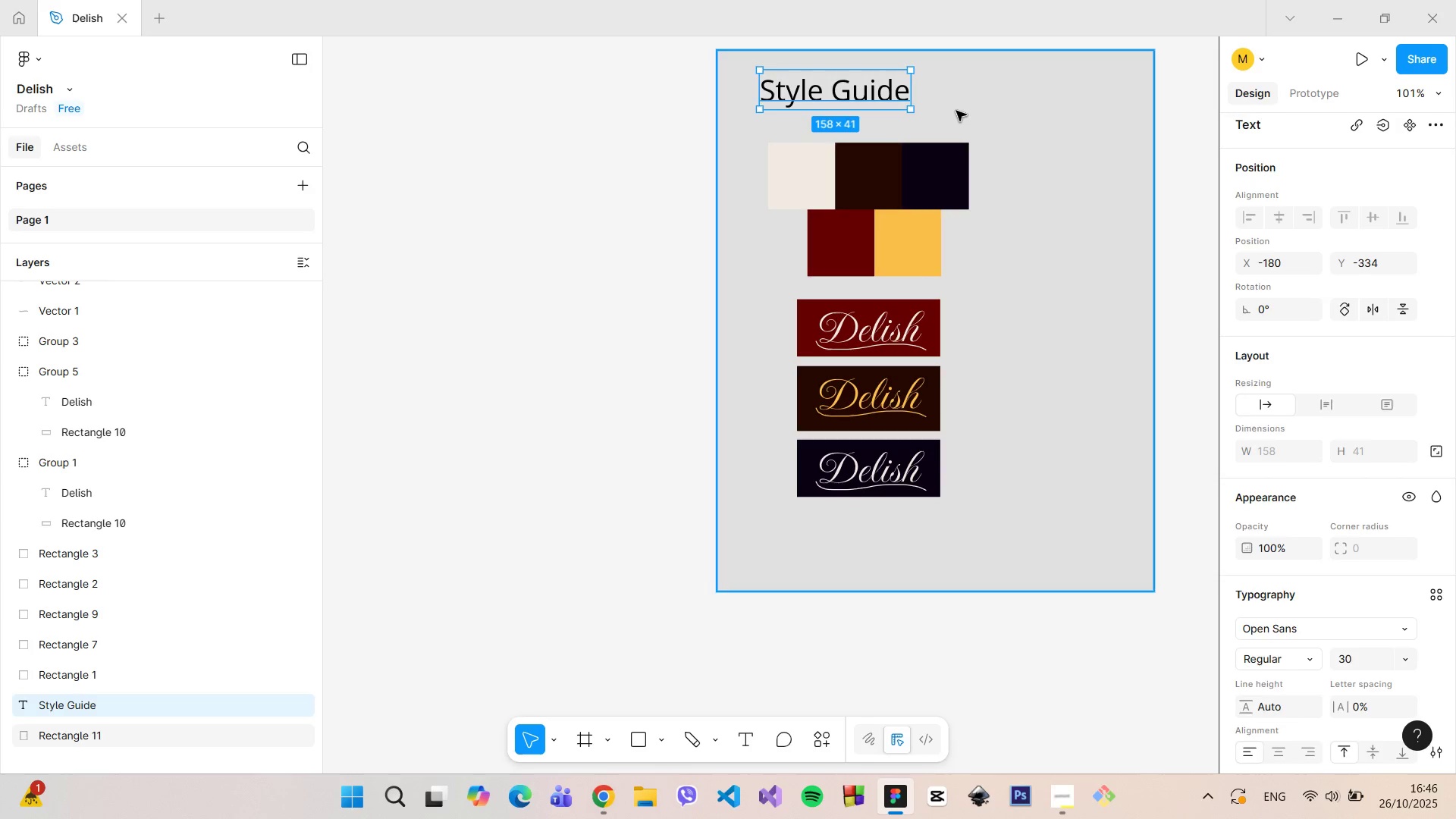 
left_click([956, 111])
 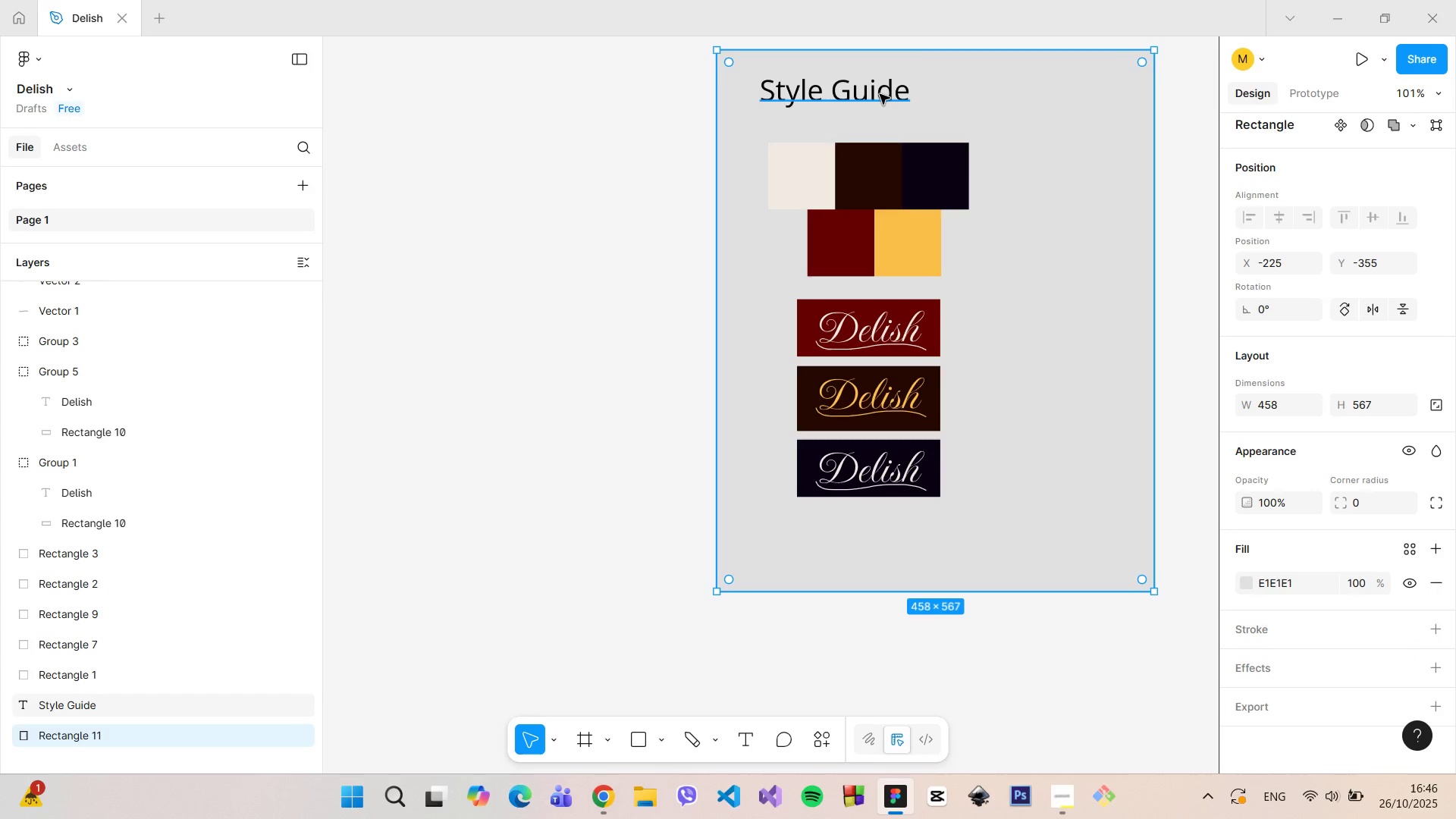 
left_click([877, 94])
 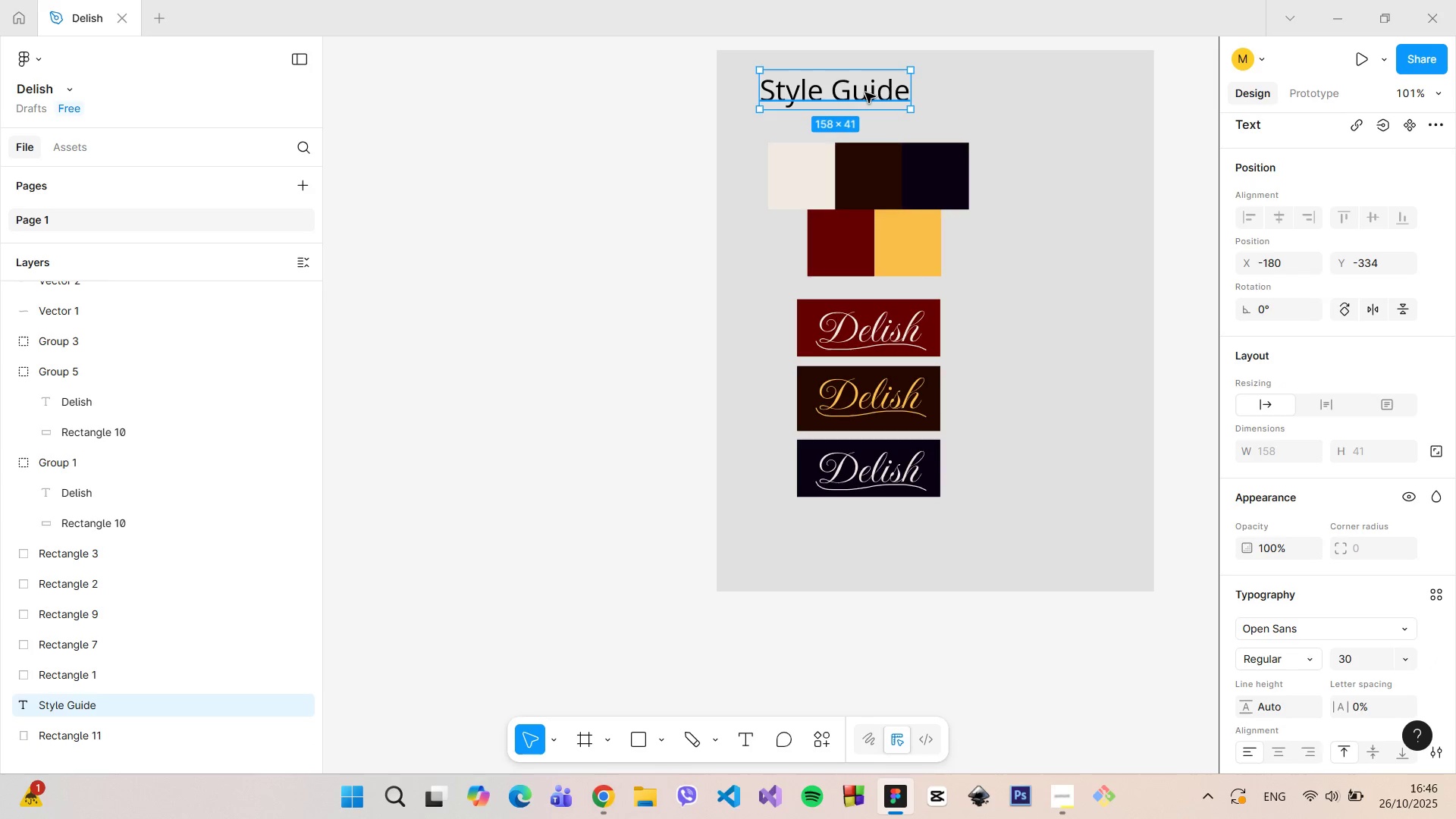 
left_click_drag(start_coordinate=[865, 93], to_coordinate=[874, 93])
 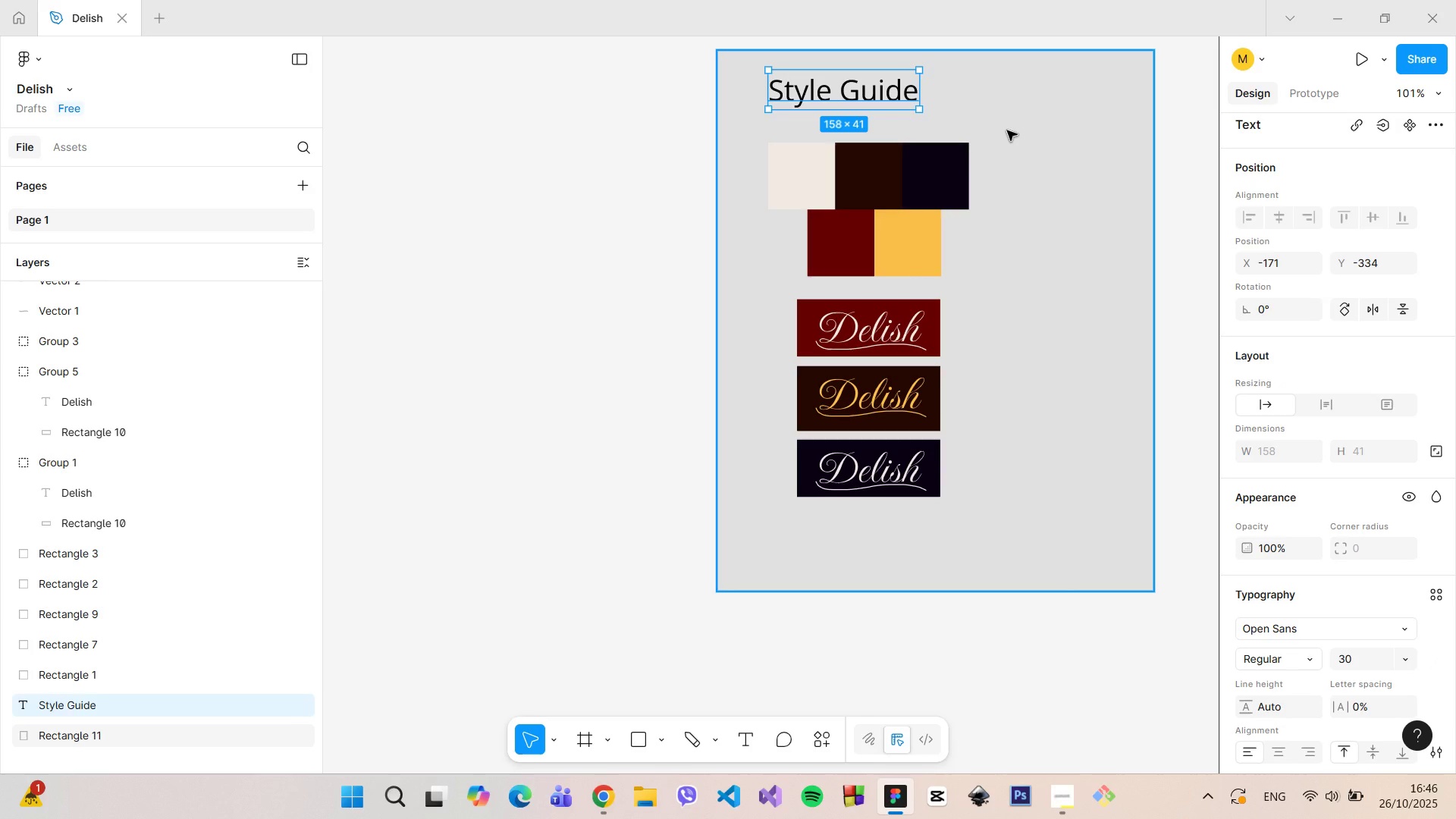 
left_click([1007, 130])
 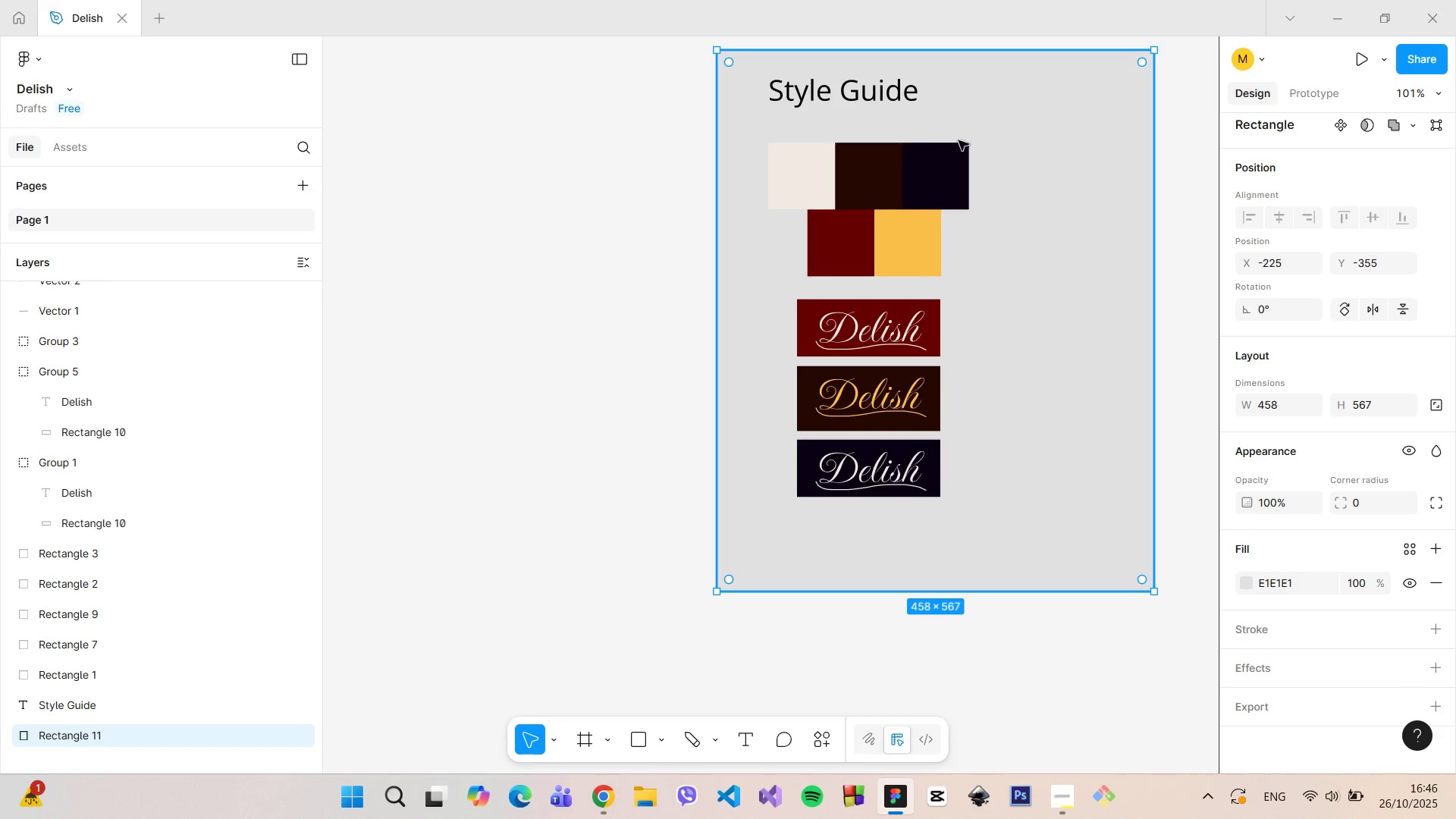 
left_click([864, 96])
 